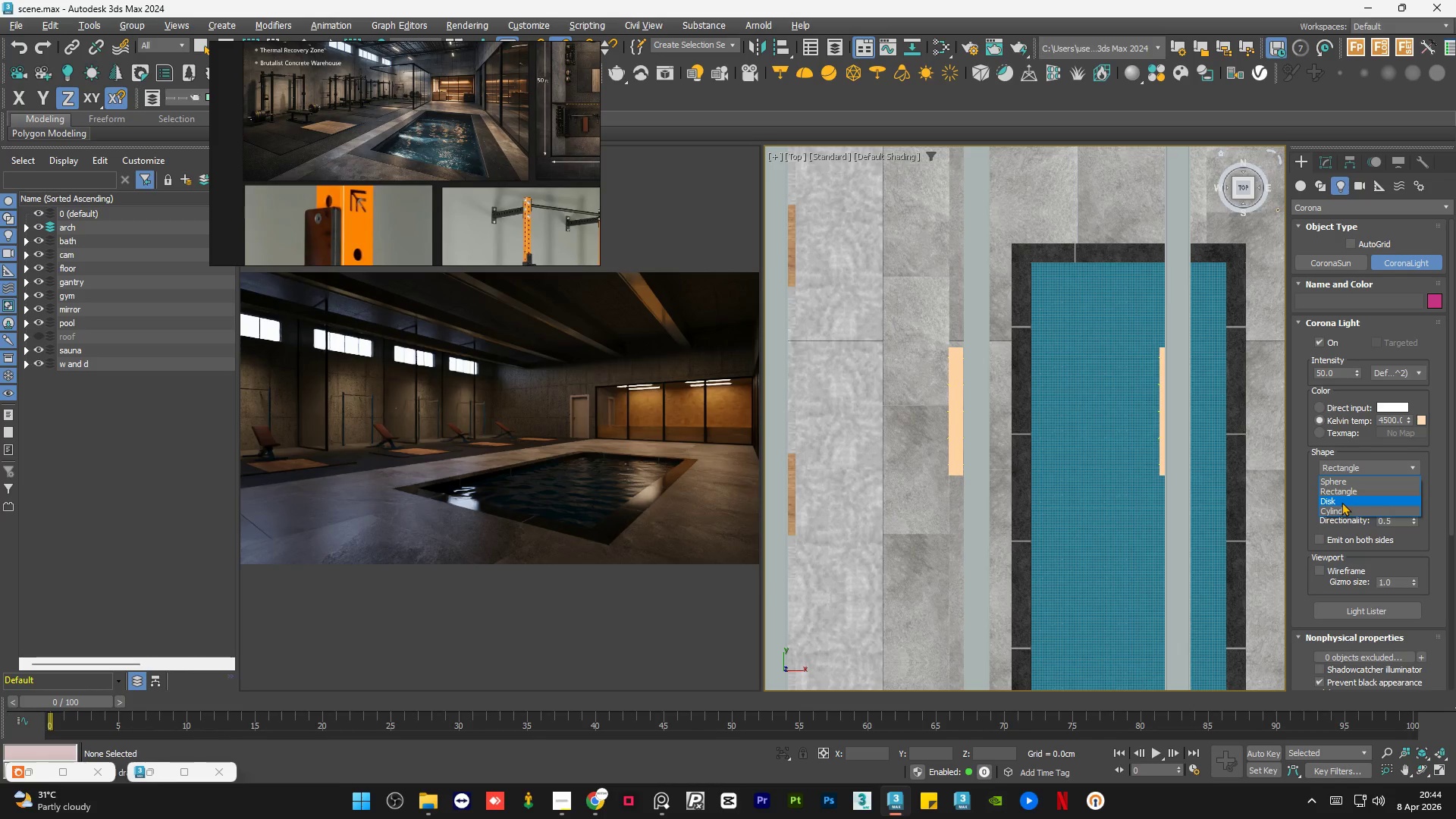 
left_click([1337, 502])
 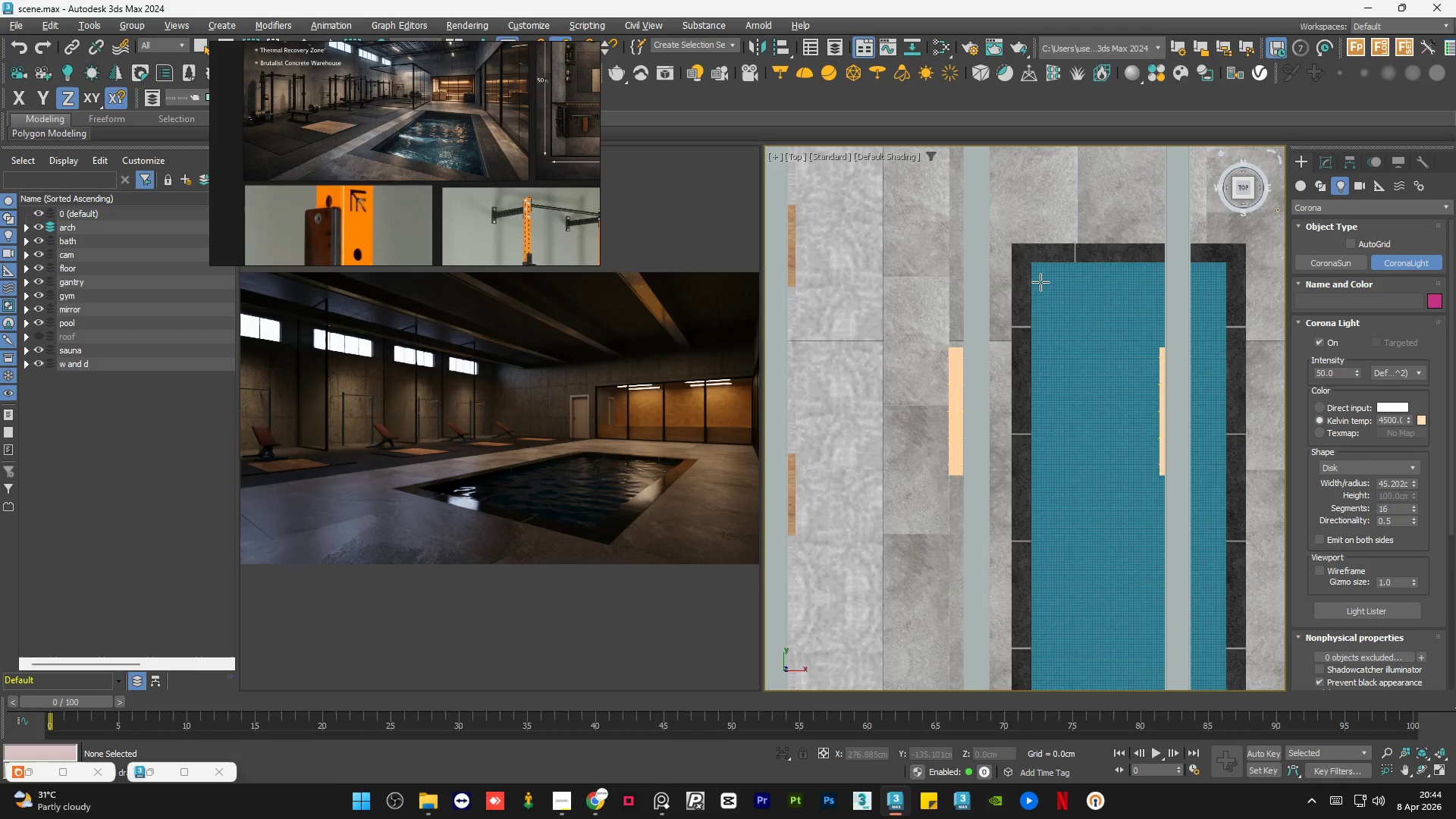 
scroll: coordinate [1037, 280], scroll_direction: up, amount: 1.0
 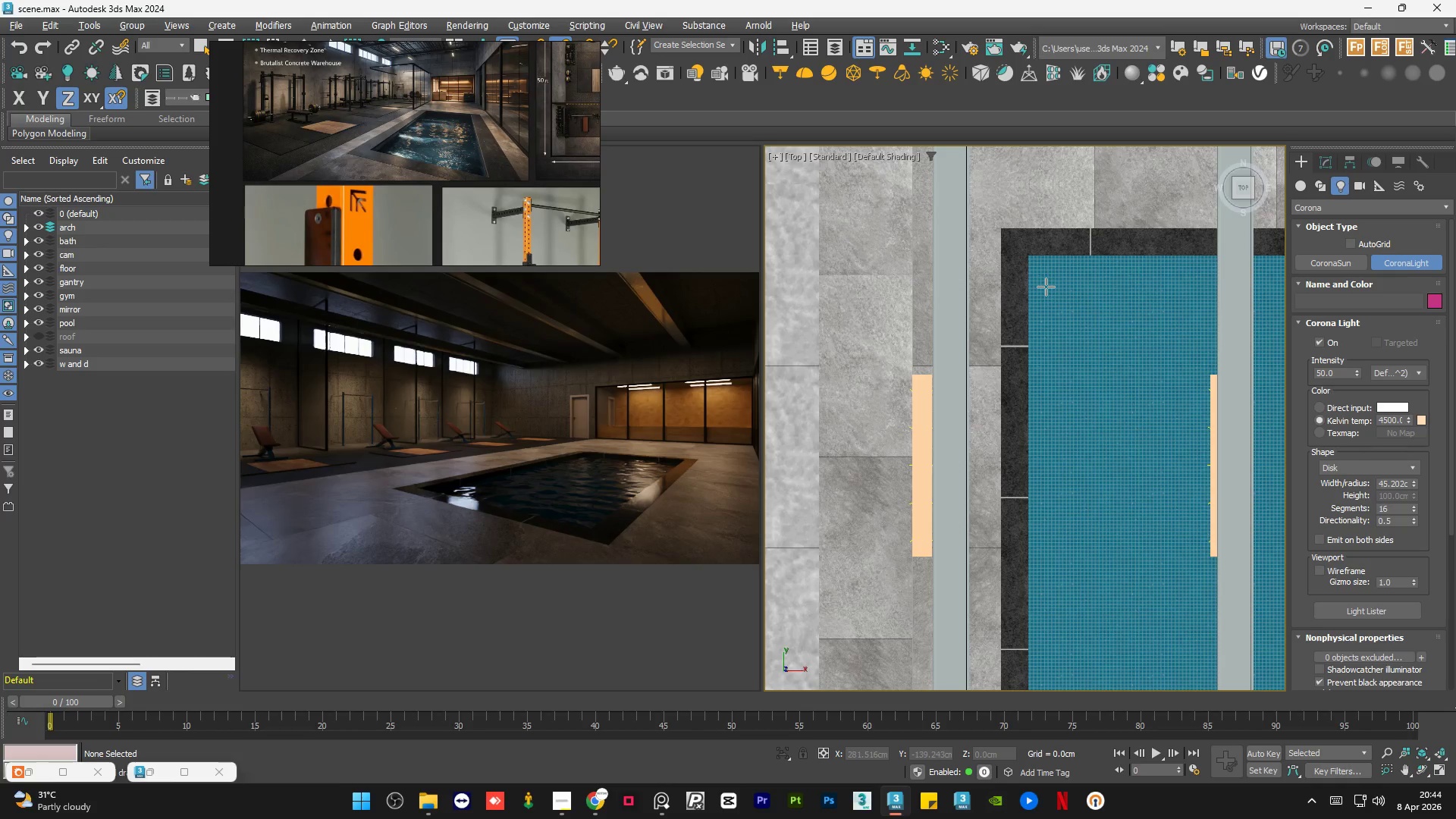 
left_click_drag(start_coordinate=[1046, 287], to_coordinate=[1059, 285])
 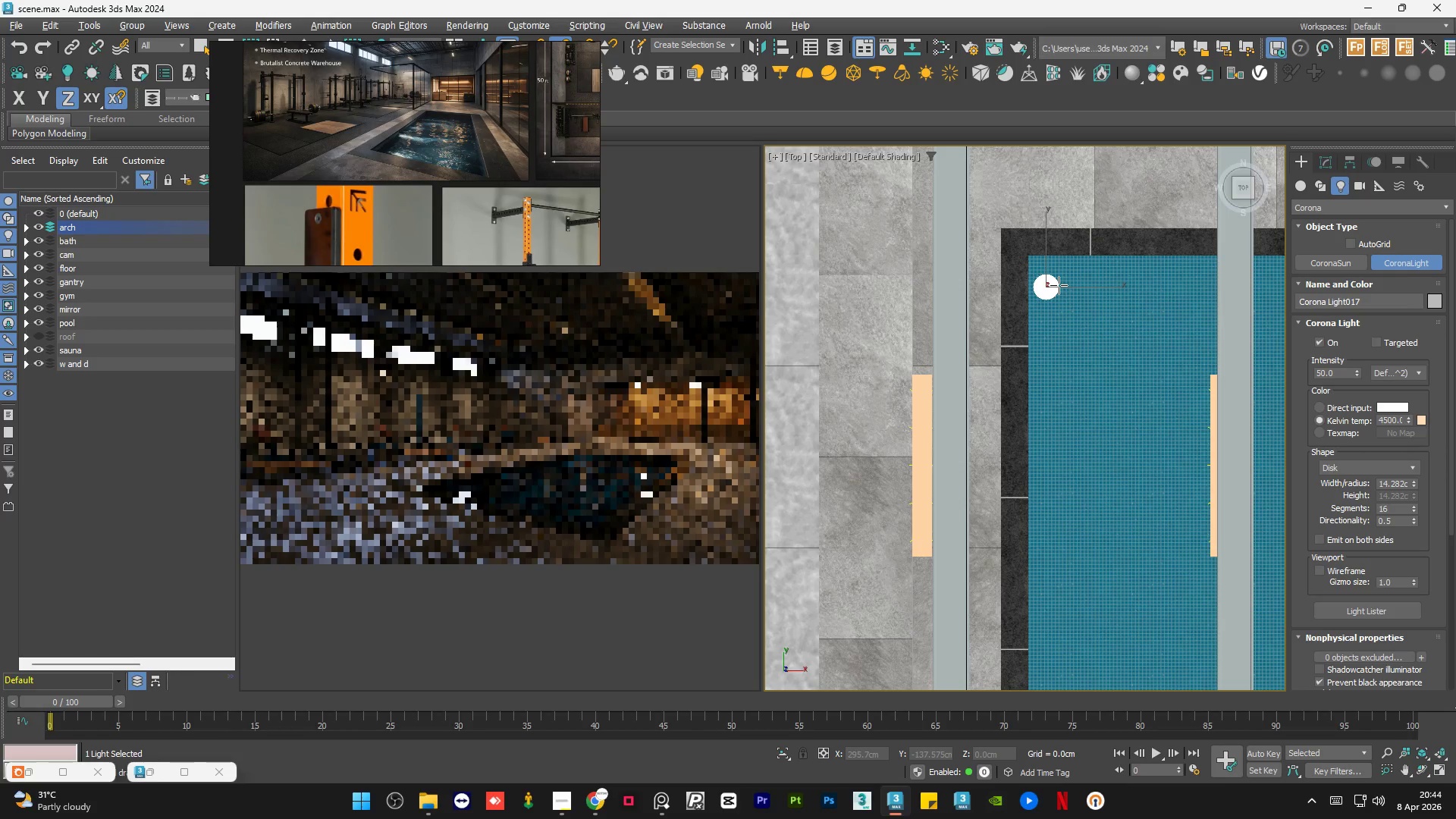 
key(F3)
 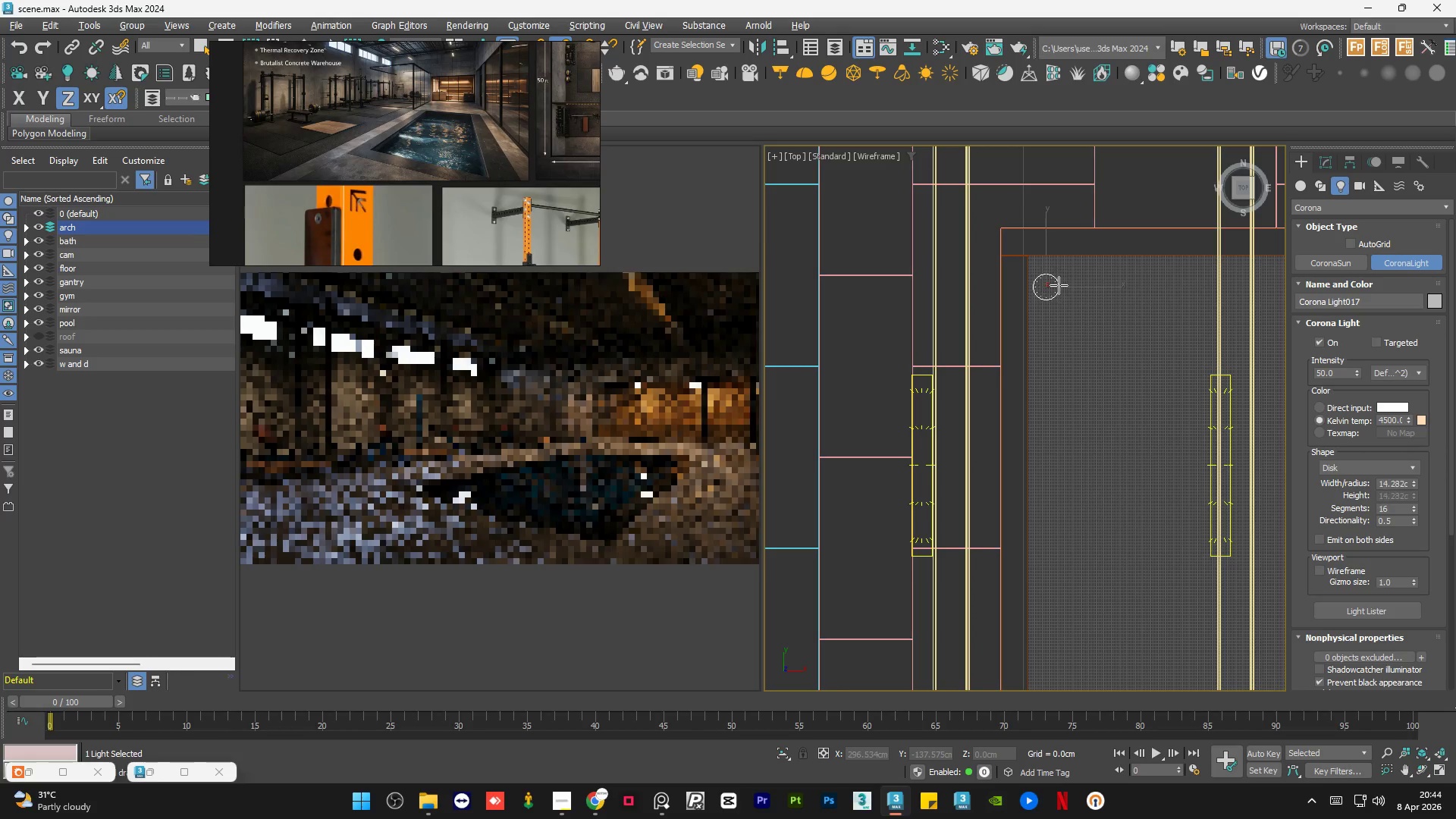 
key(F3)
 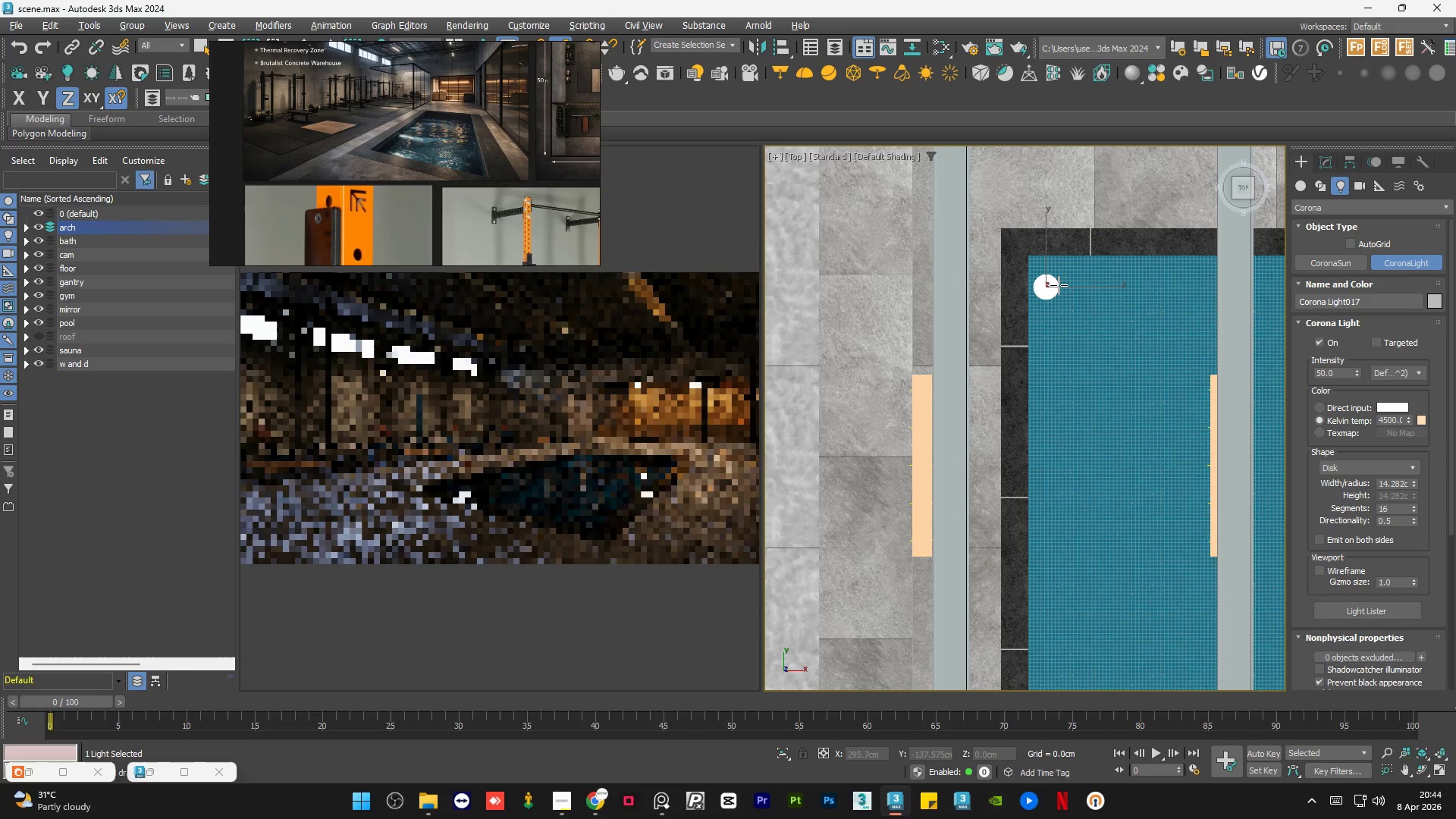 
scroll: coordinate [1059, 285], scroll_direction: down, amount: 1.0
 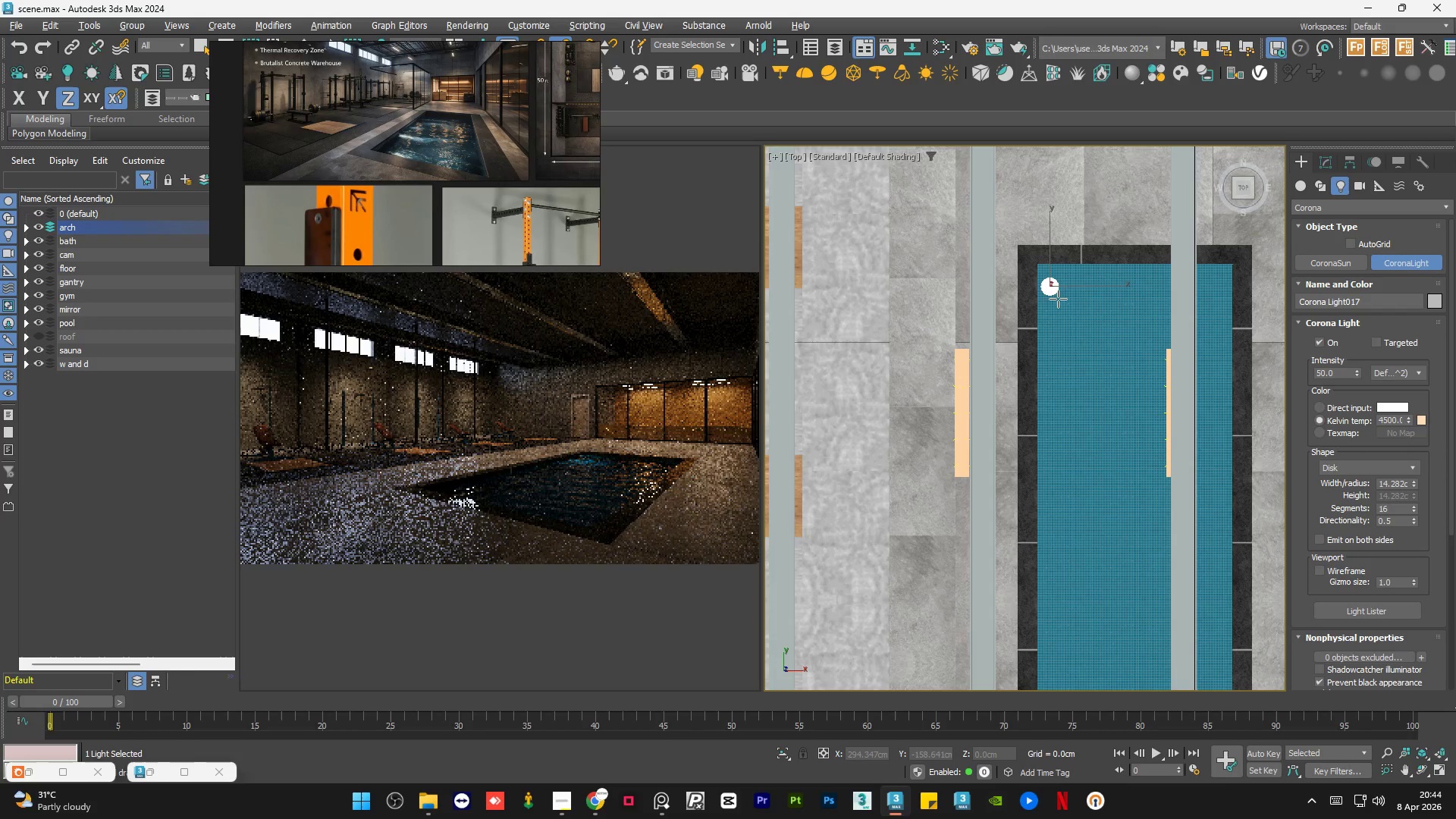 
scroll: coordinate [1050, 279], scroll_direction: up, amount: 5.0
 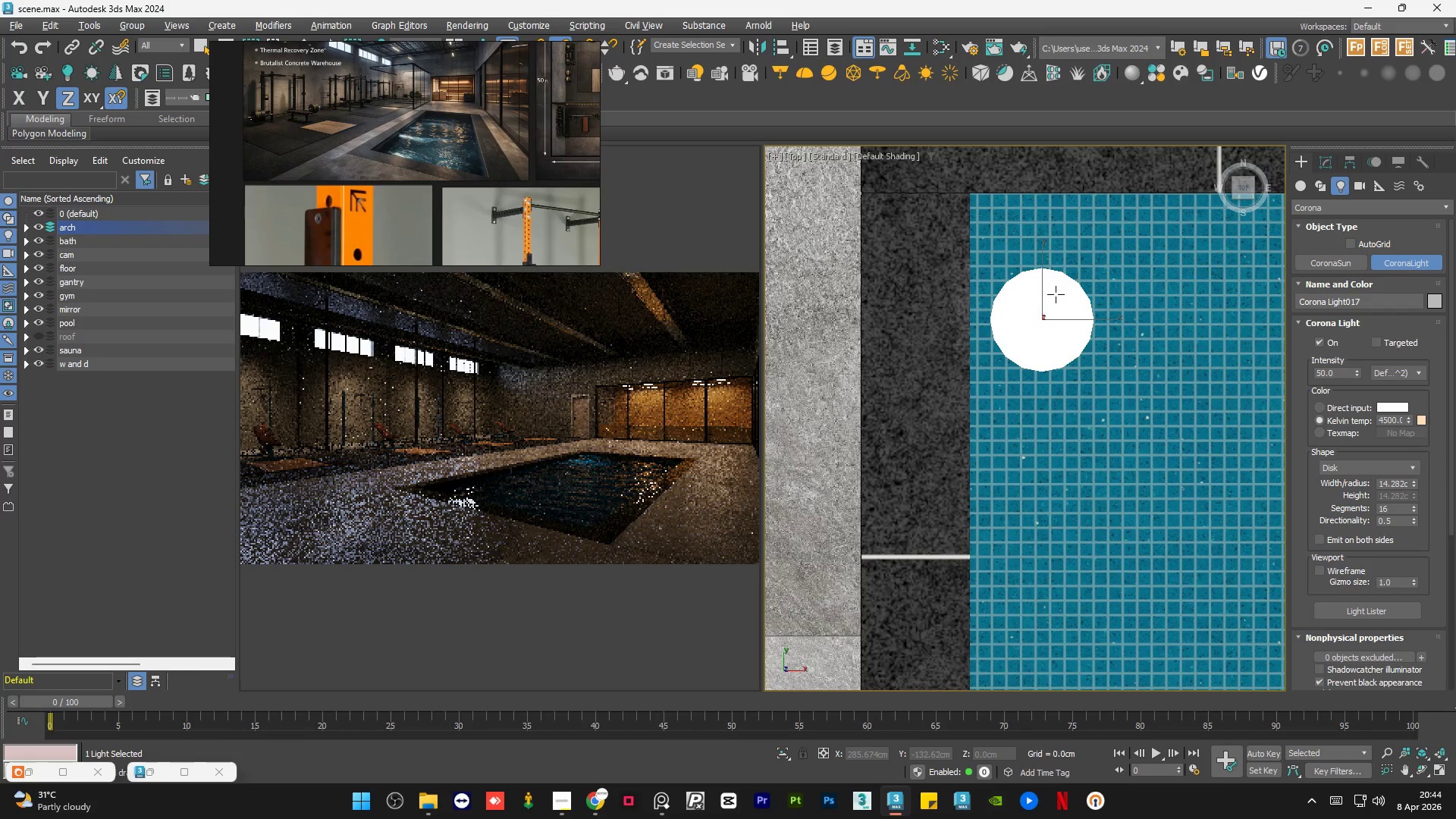 
key(E)
 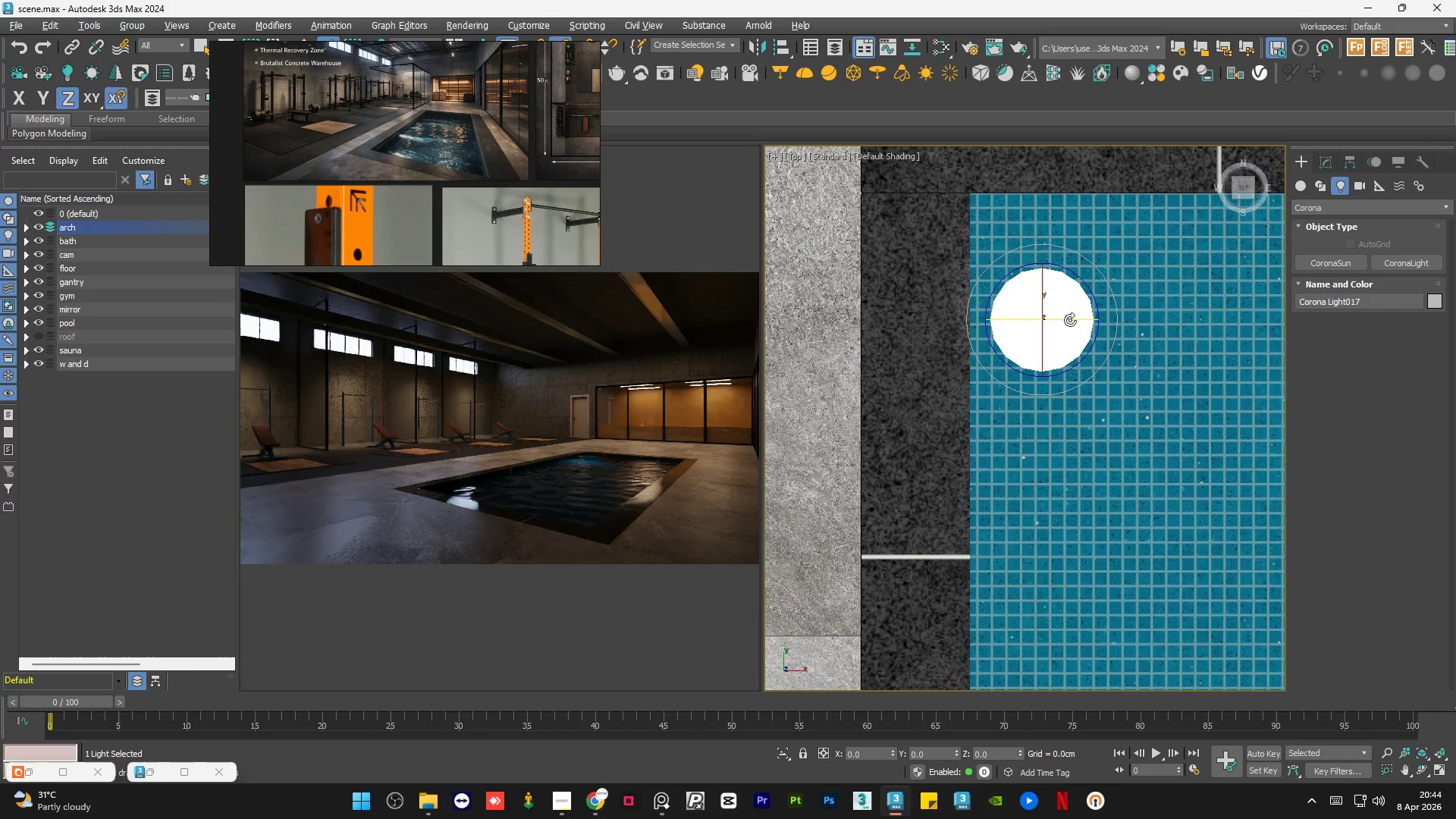 
left_click_drag(start_coordinate=[1070, 320], to_coordinate=[1003, 317])
 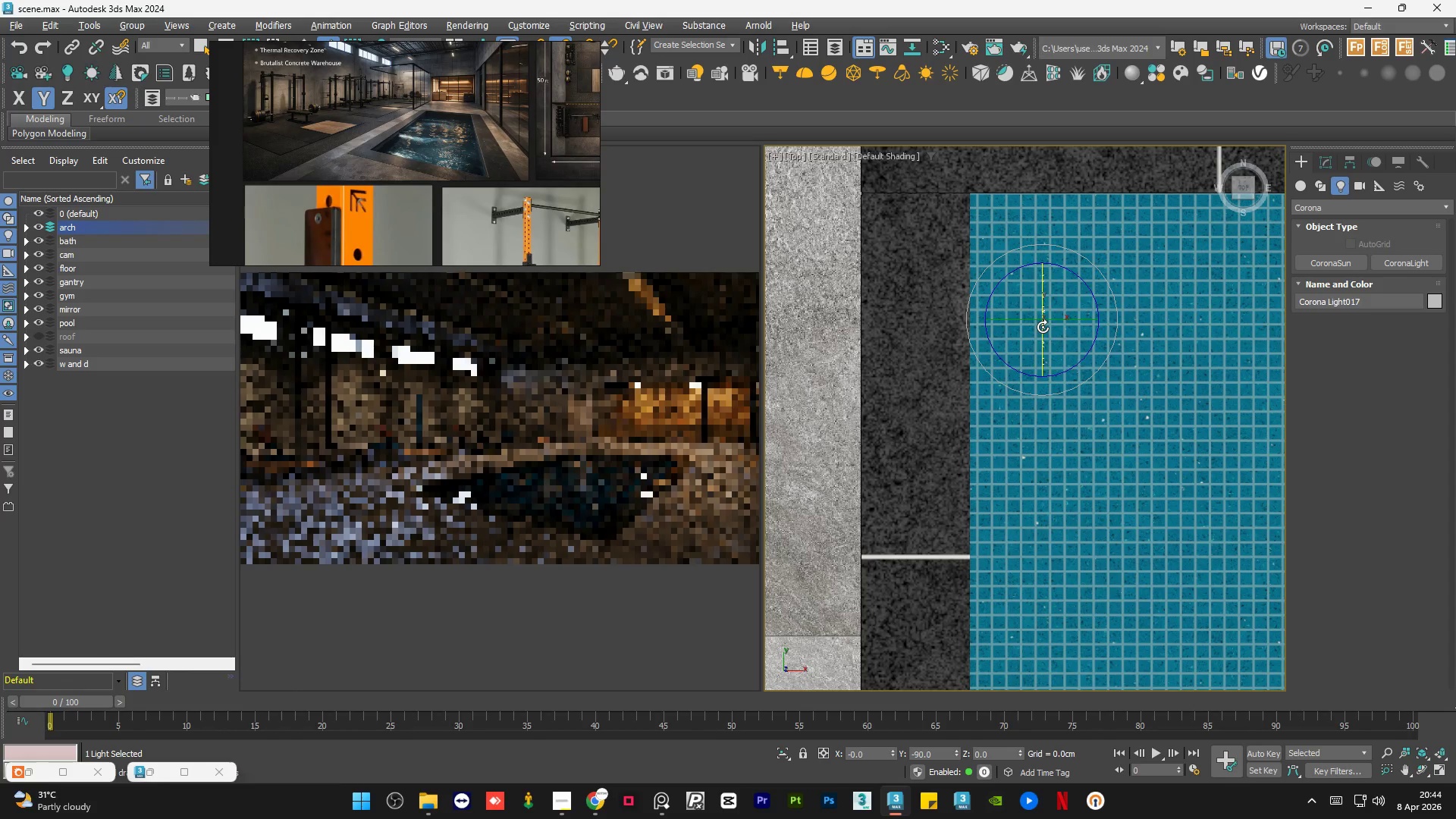 
key(W)
 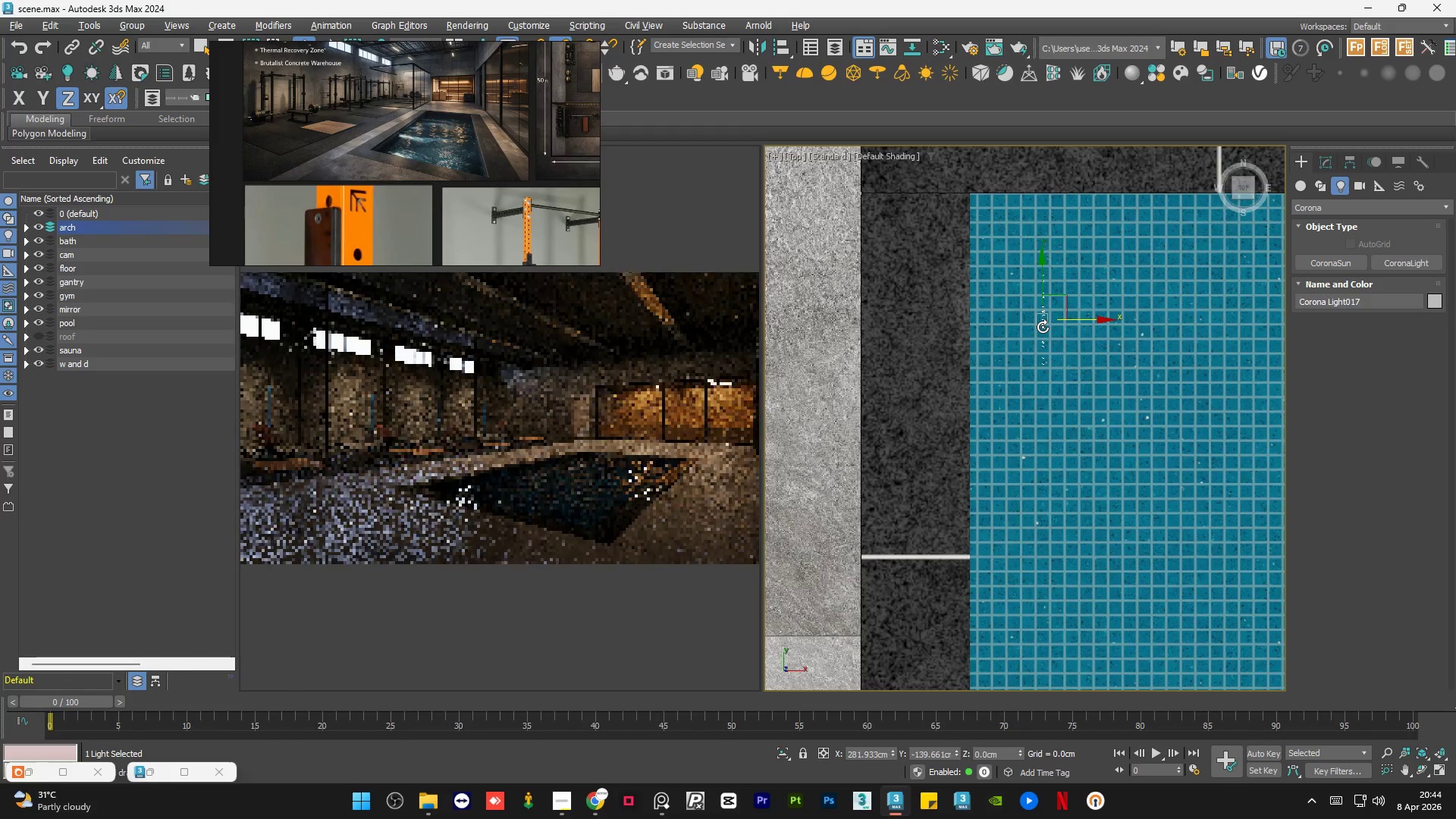 
scroll: coordinate [1043, 327], scroll_direction: down, amount: 1.0
 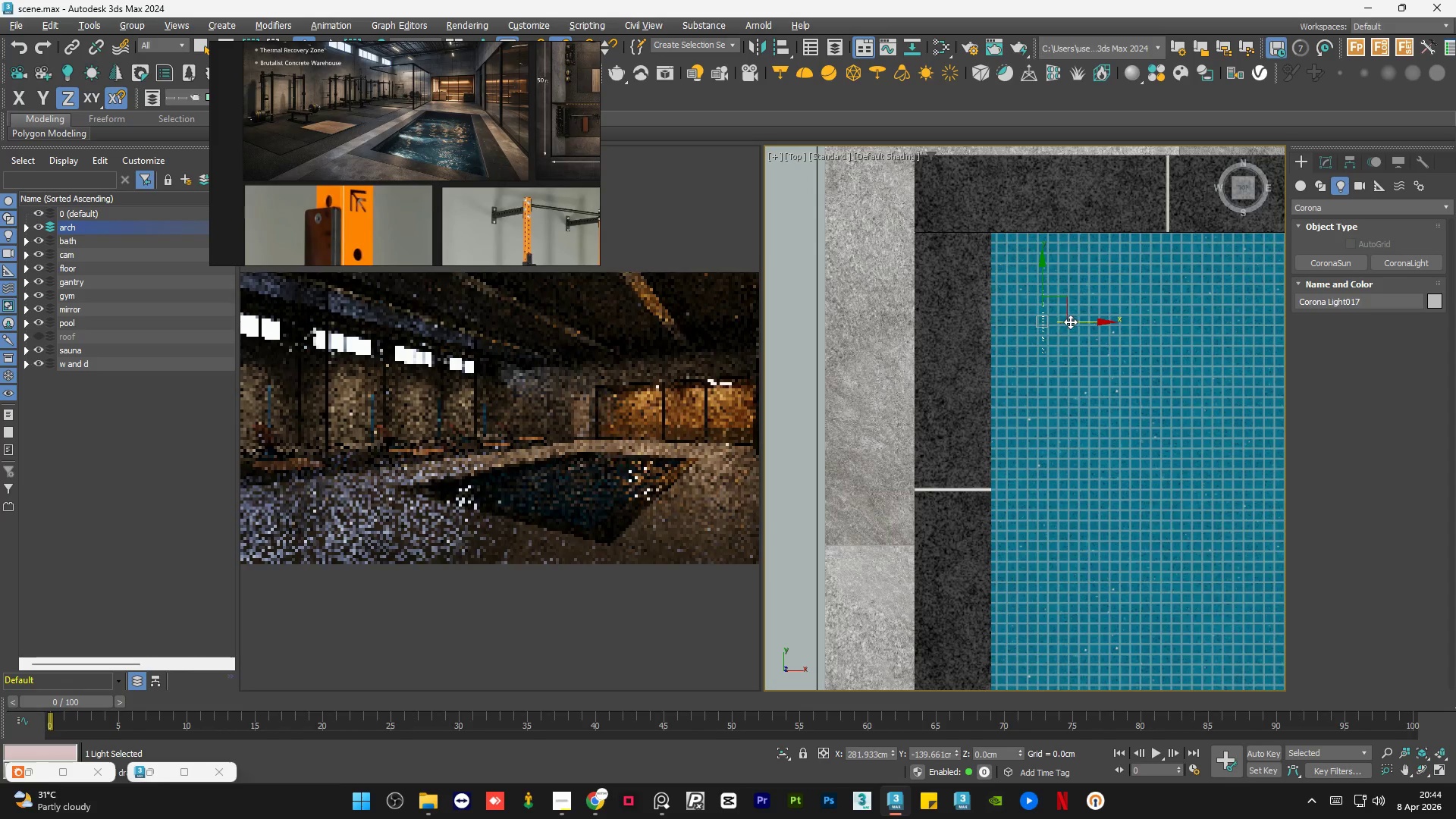 
left_click_drag(start_coordinate=[1070, 322], to_coordinate=[1039, 319])
 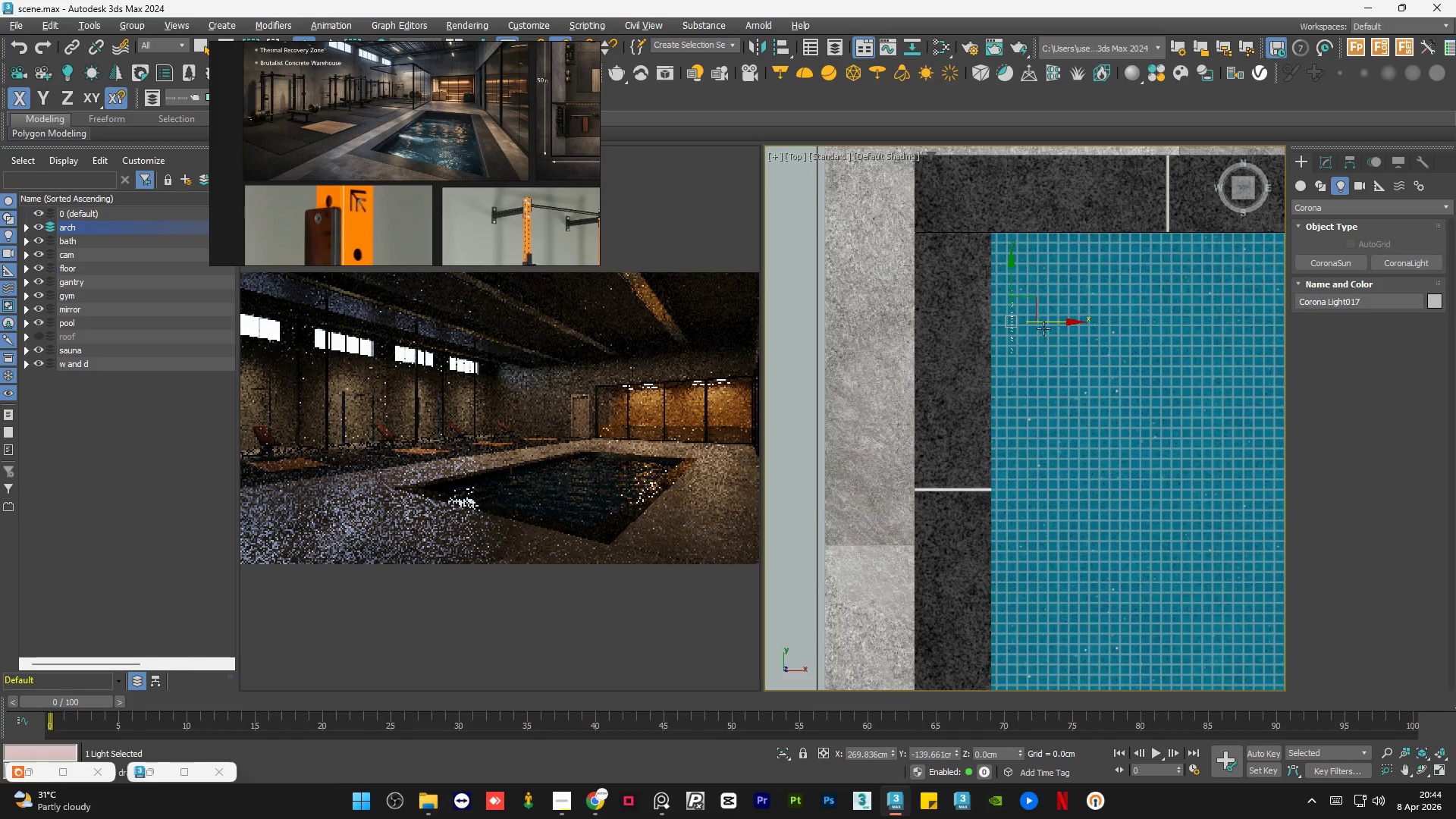 
hold_key(key=AltLeft, duration=1.5)
scroll: coordinate [1095, 448], scroll_direction: down, amount: 6.0
 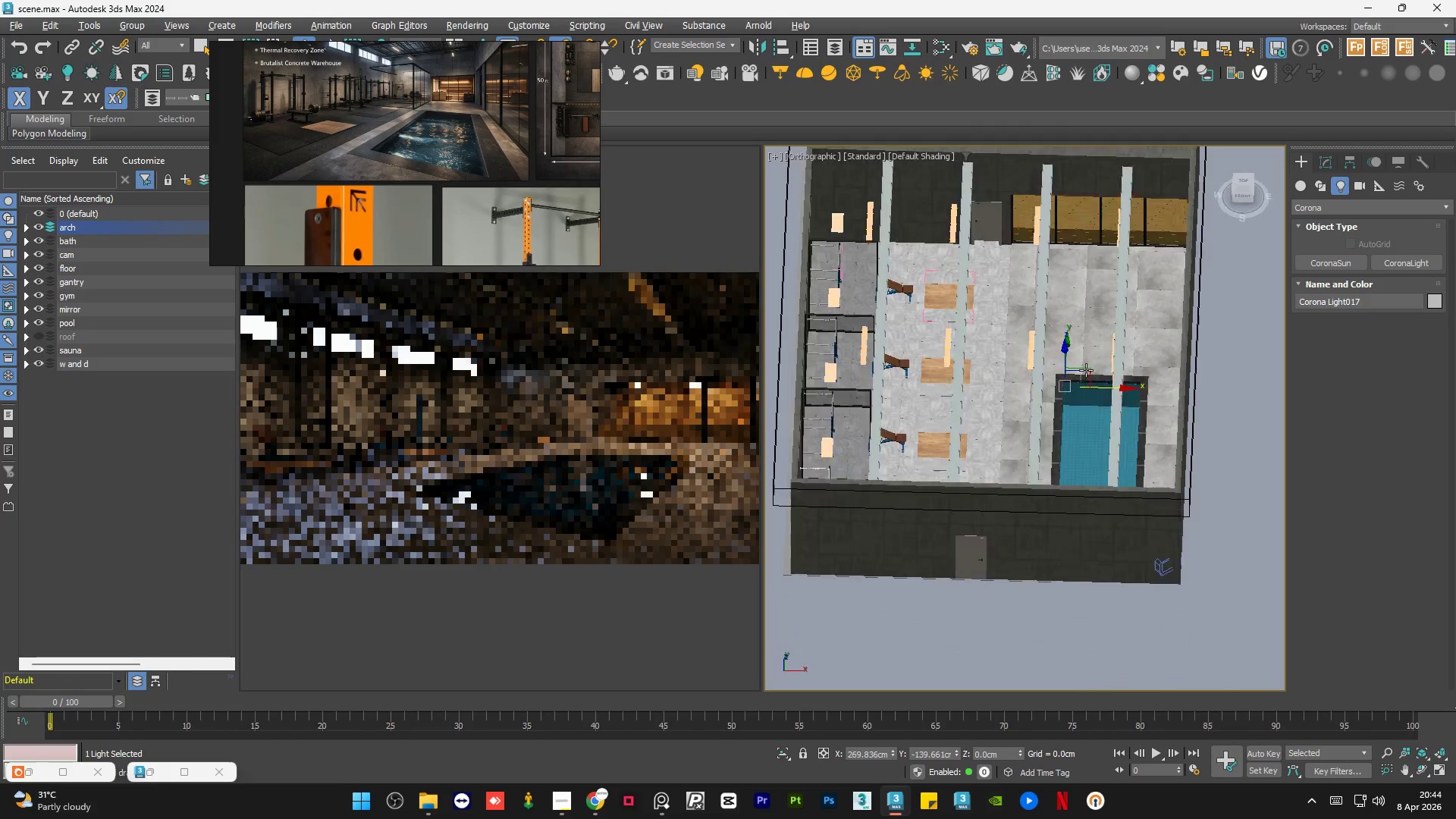 
hold_key(key=AltLeft, duration=0.48)
 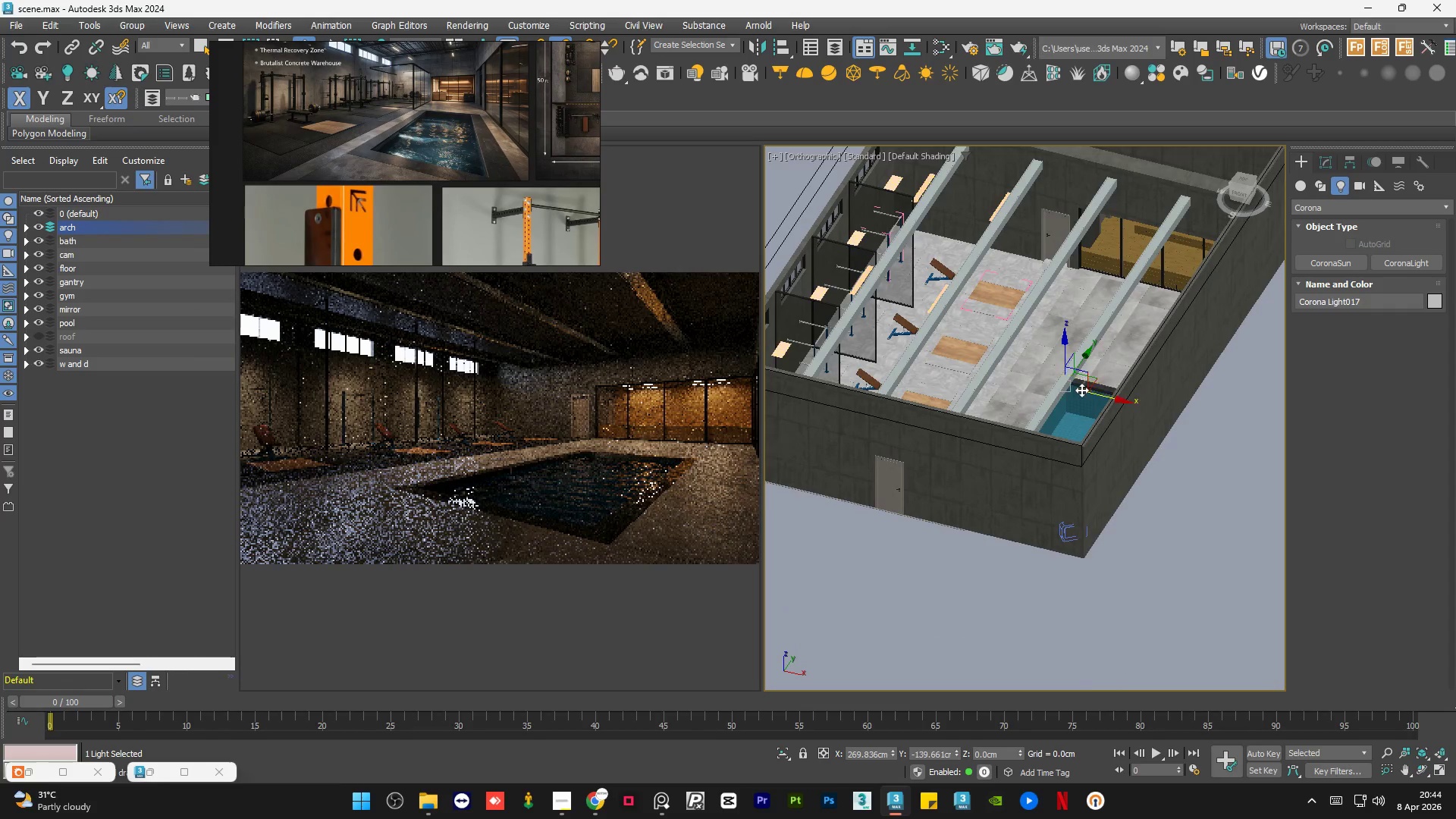 
hold_key(key=AltLeft, duration=1.14)
scroll: coordinate [1081, 390], scroll_direction: up, amount: 1.0
 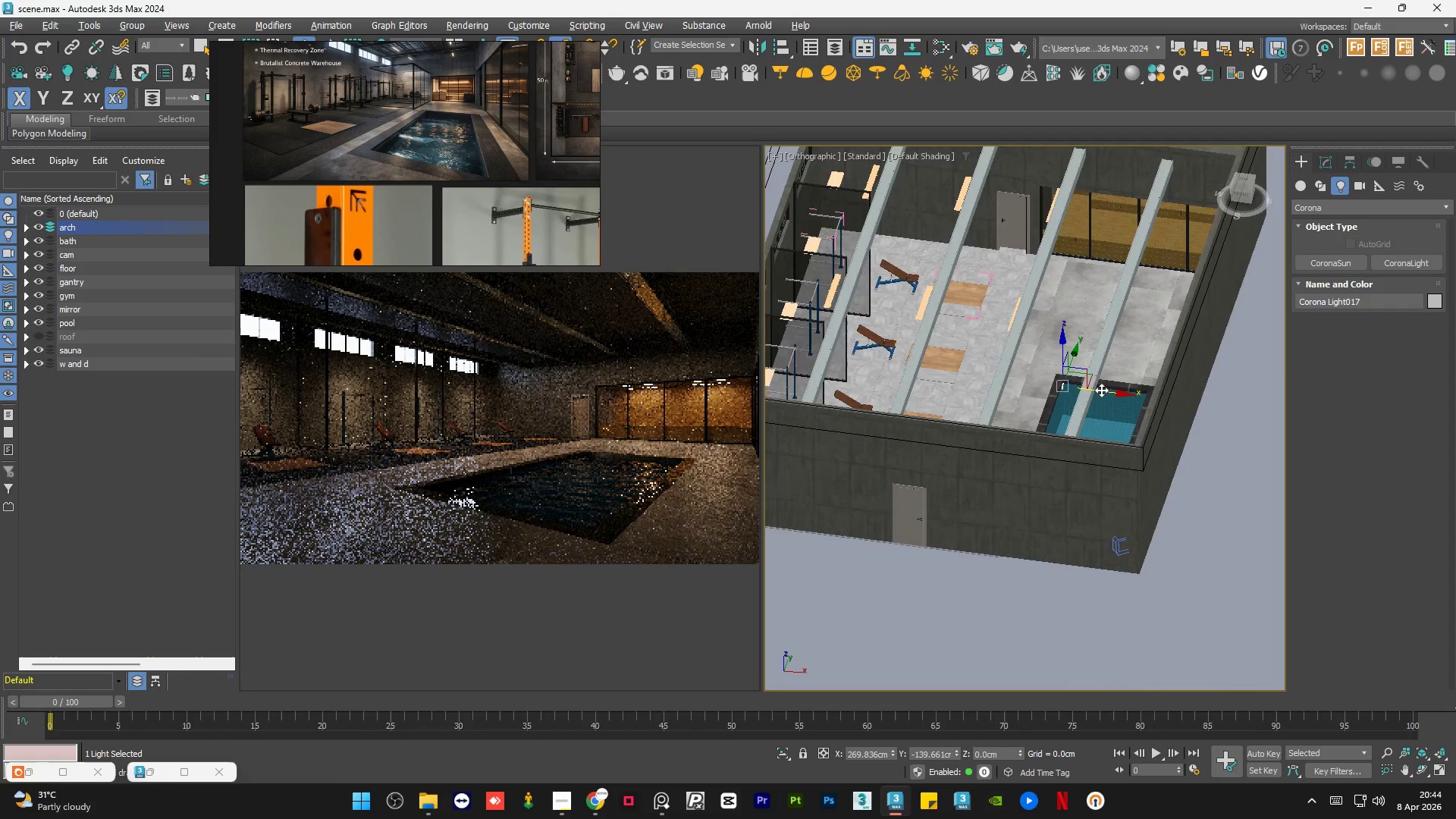 
hold_key(key=AltLeft, duration=4.86)
scroll: coordinate [1089, 392], scroll_direction: up, amount: 8.0
 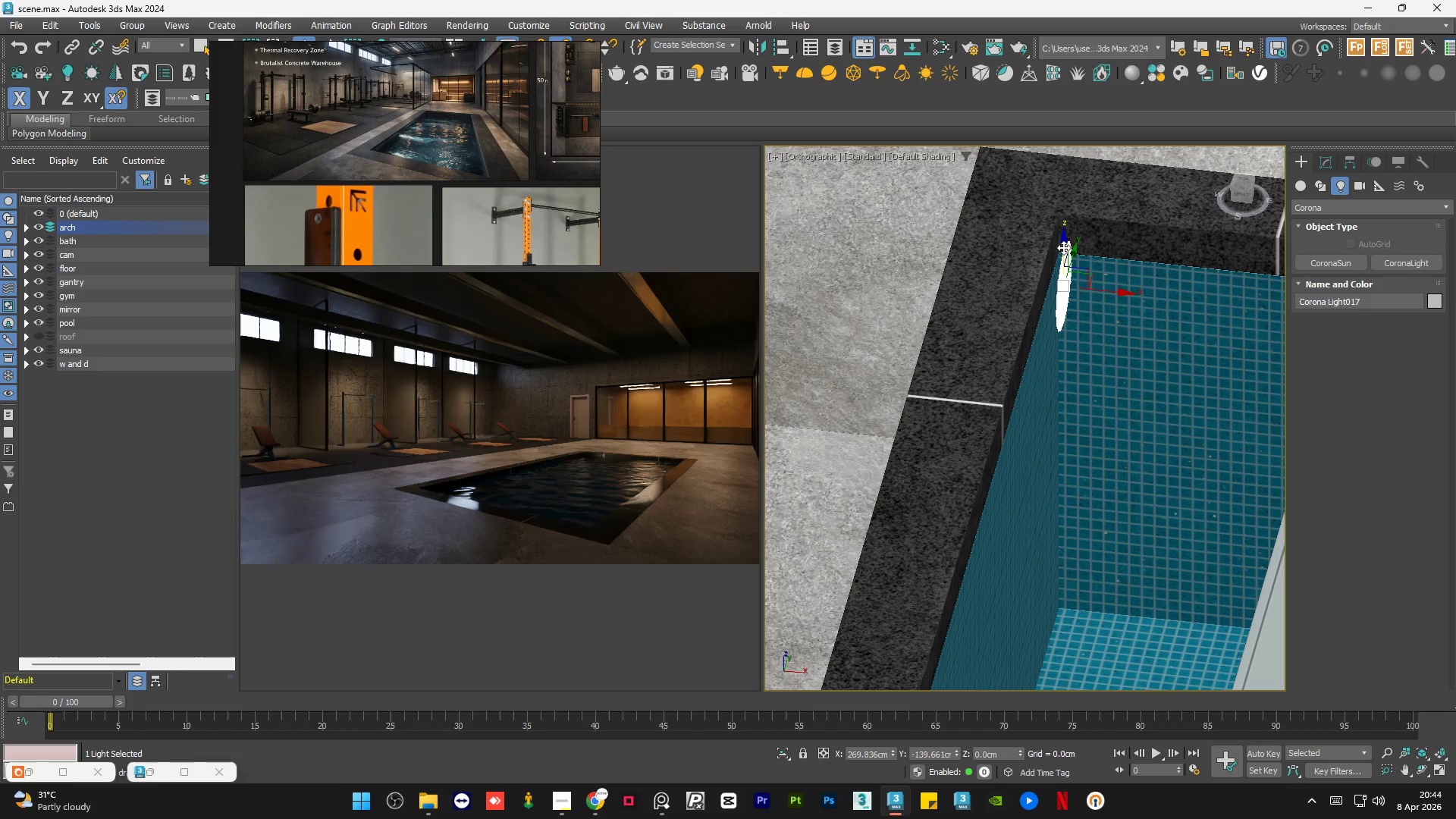 
left_click_drag(start_coordinate=[1063, 247], to_coordinate=[1106, 580])
 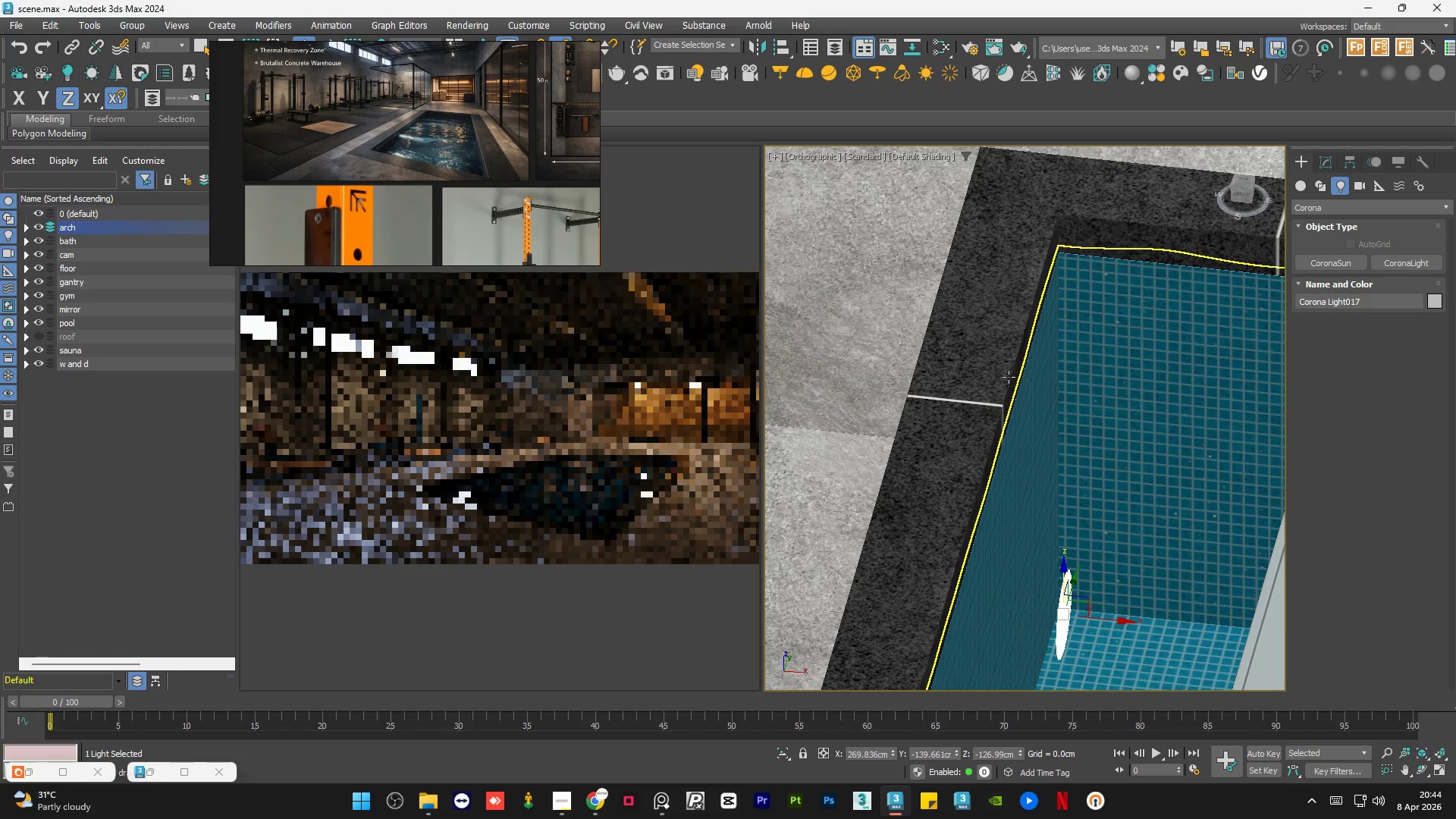 
hold_key(key=AltLeft, duration=0.94)
 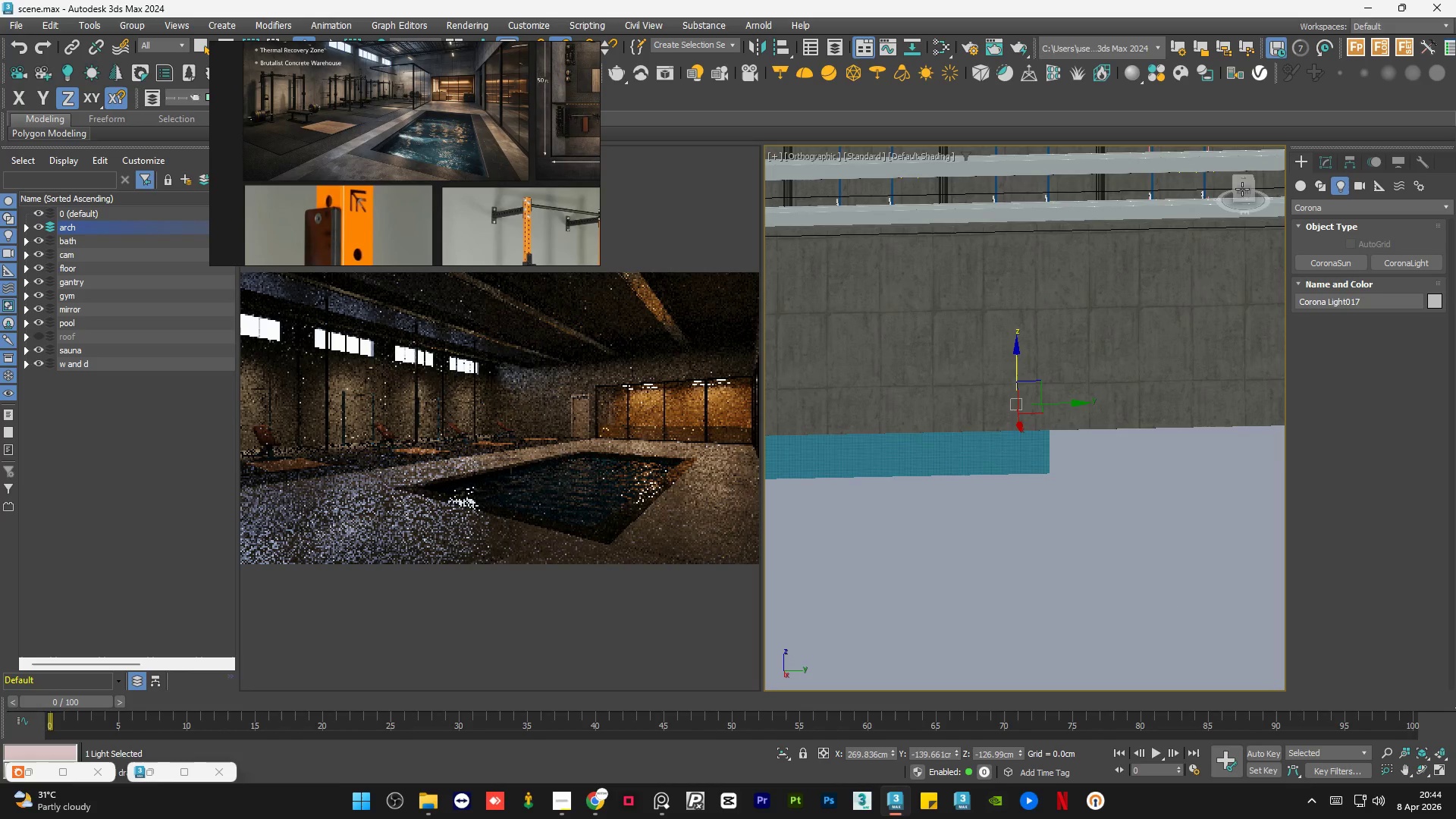 
scroll: coordinate [1009, 374], scroll_direction: down, amount: 6.0
 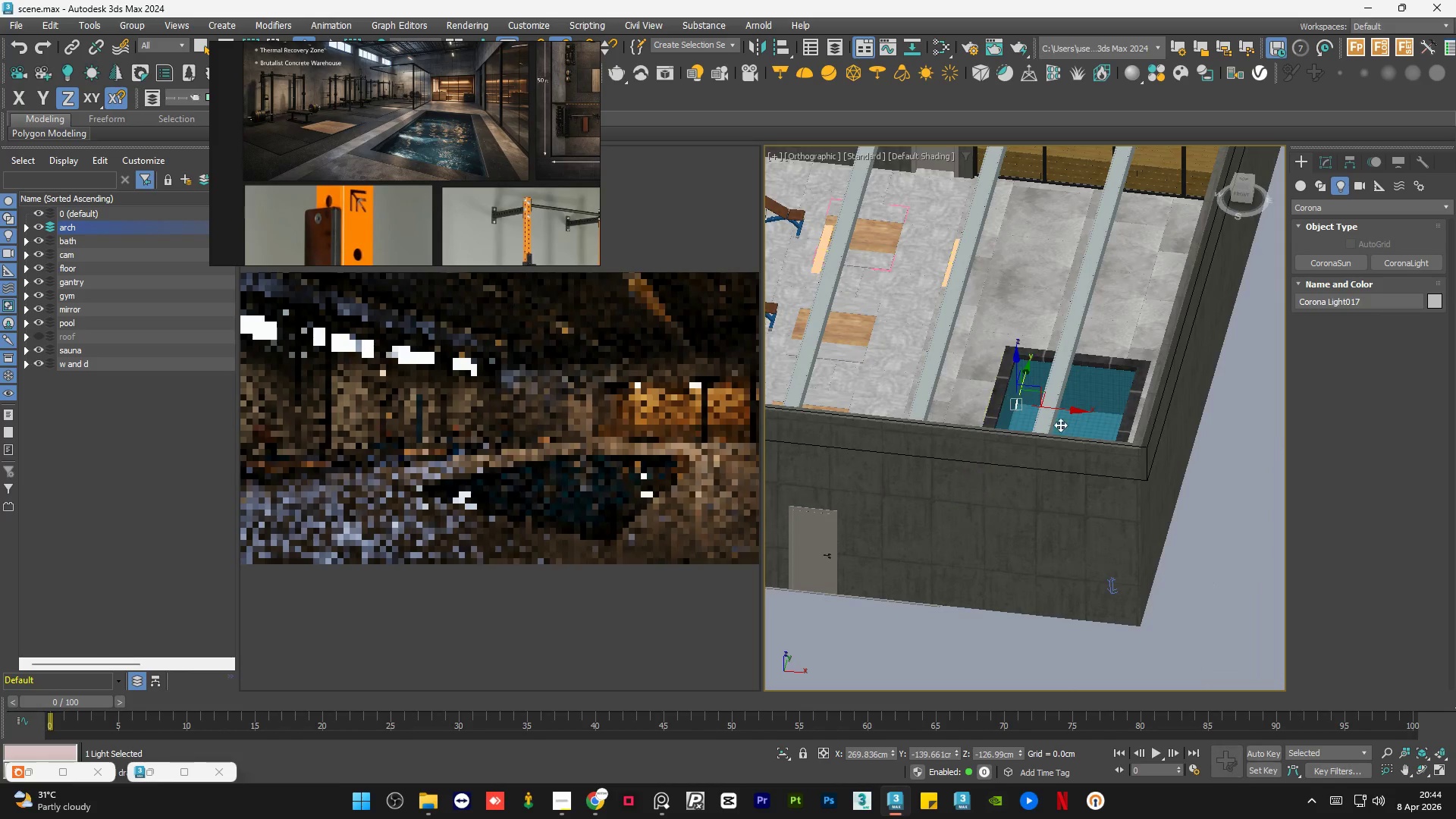 
left_click([1242, 189])
 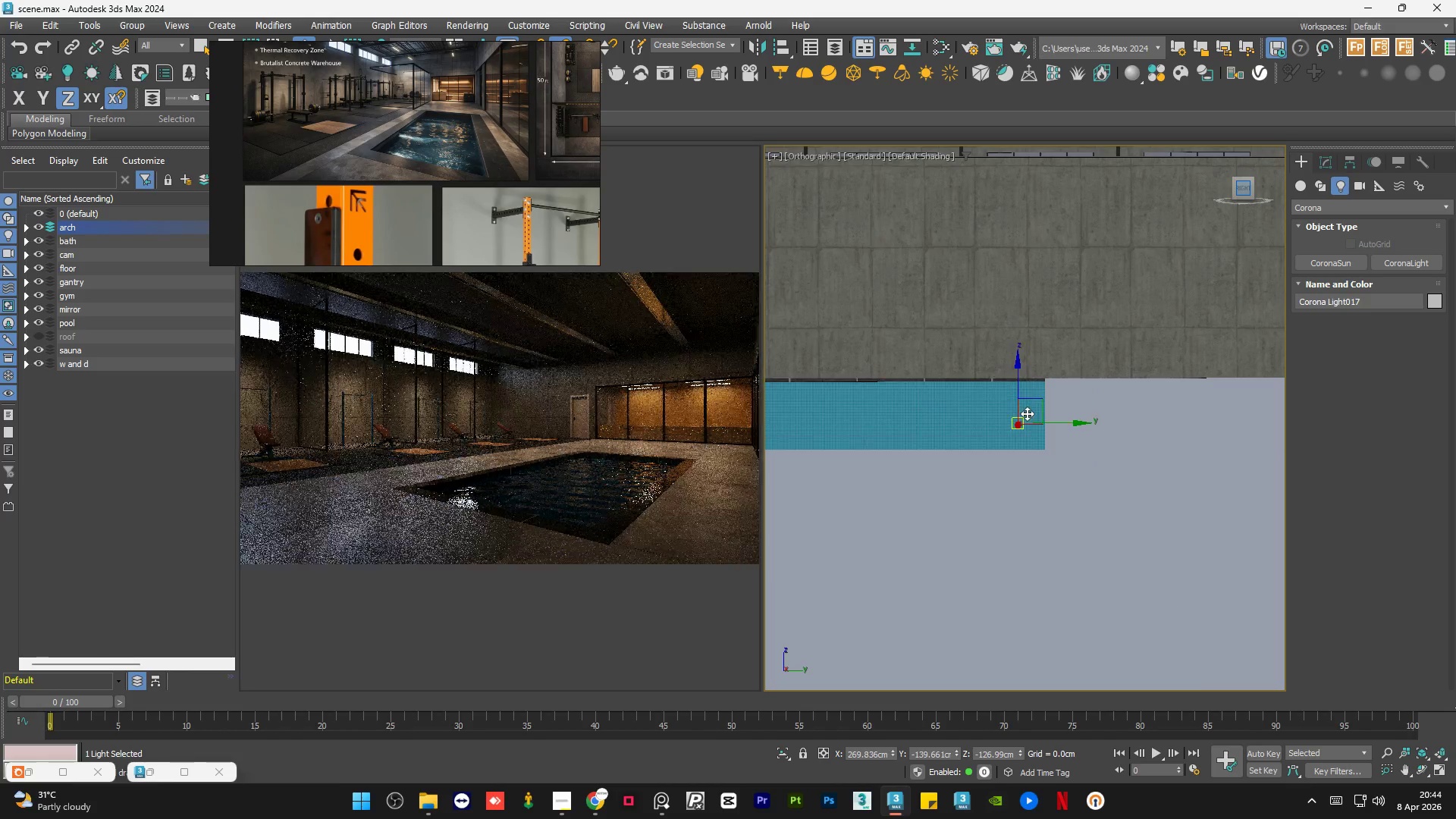 
key(F3)
 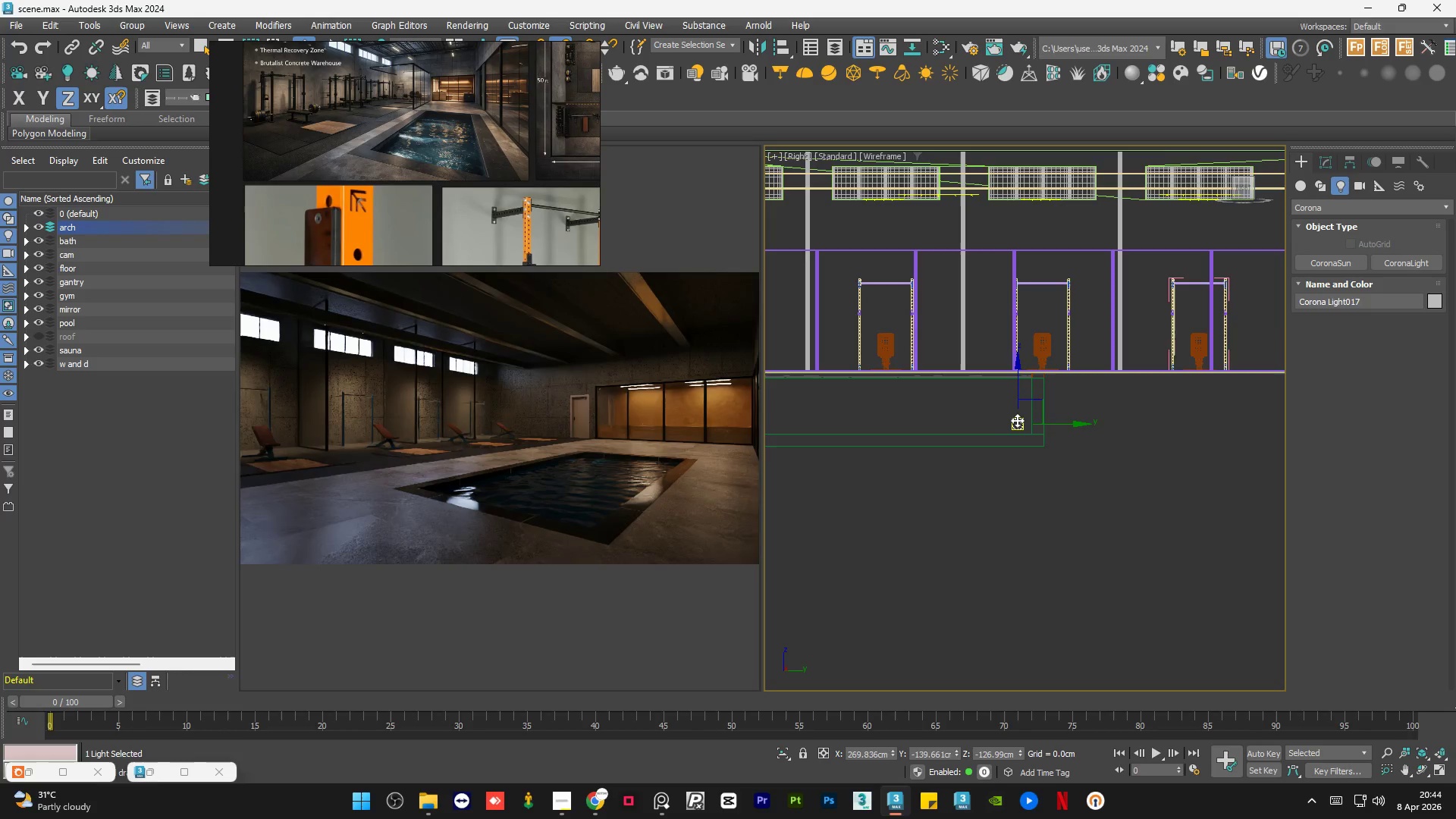 
scroll: coordinate [1015, 421], scroll_direction: up, amount: 5.0
 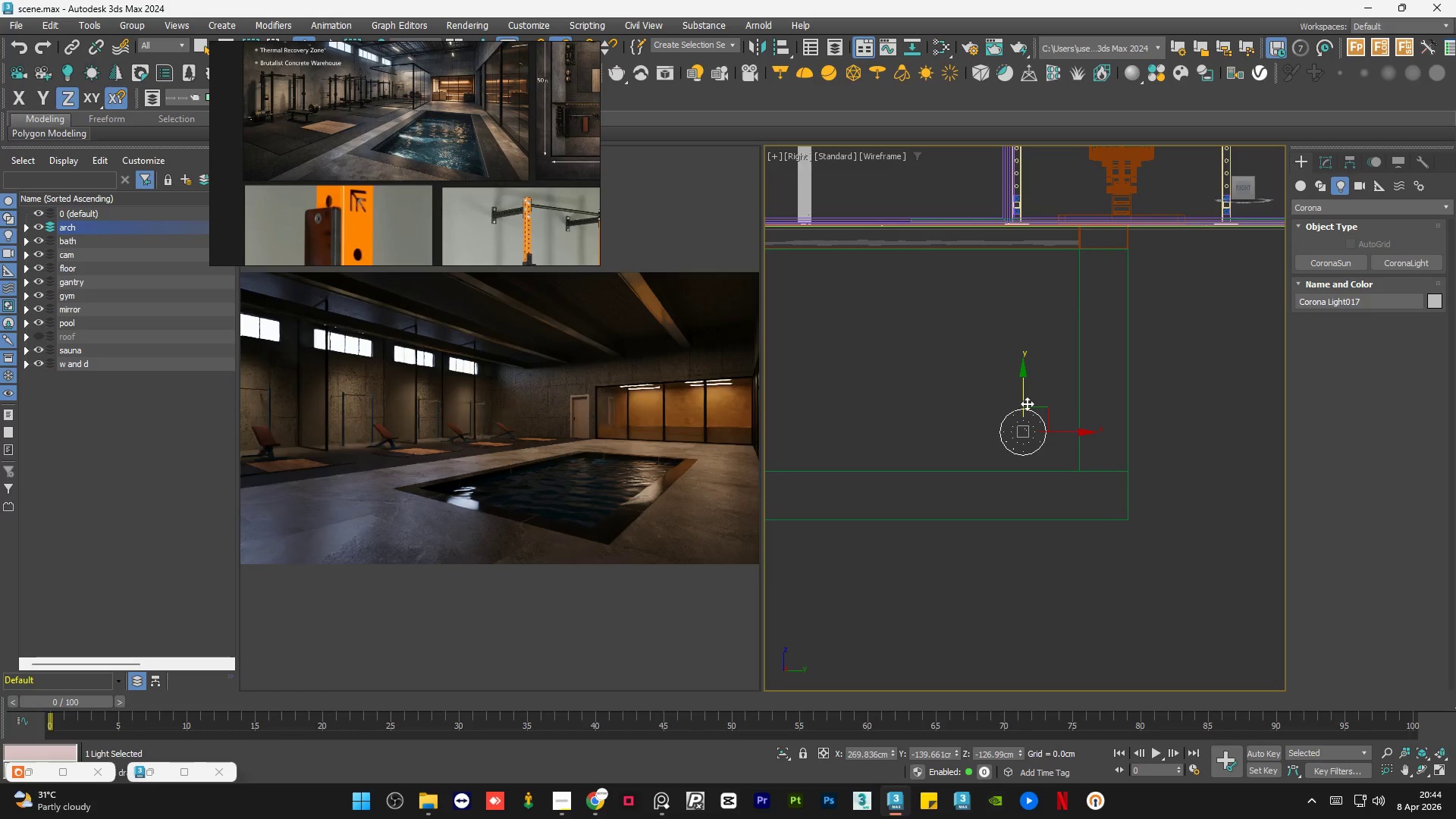 
left_click_drag(start_coordinate=[1027, 400], to_coordinate=[1025, 388])
 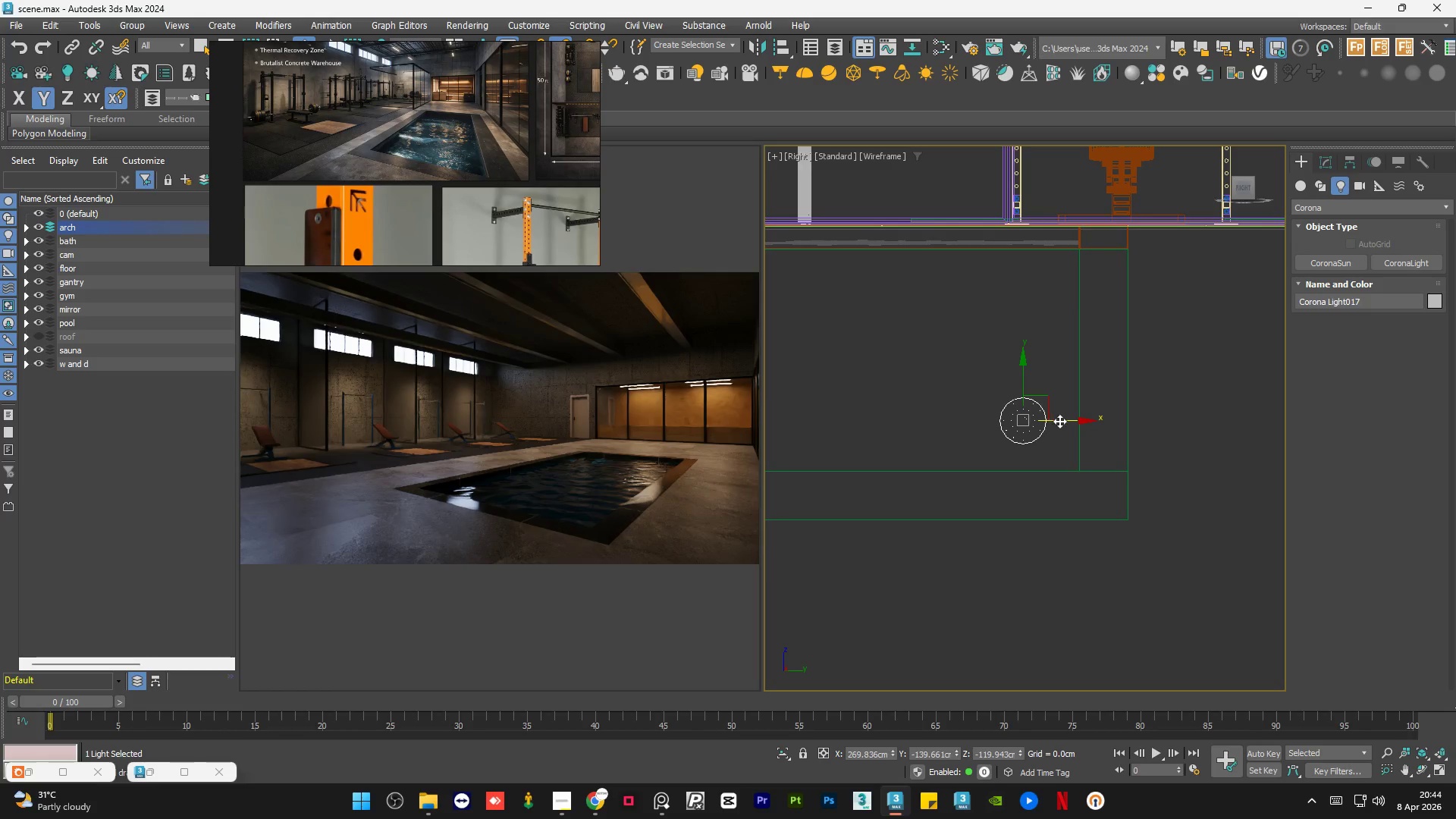 
left_click_drag(start_coordinate=[1059, 421], to_coordinate=[1038, 420])
 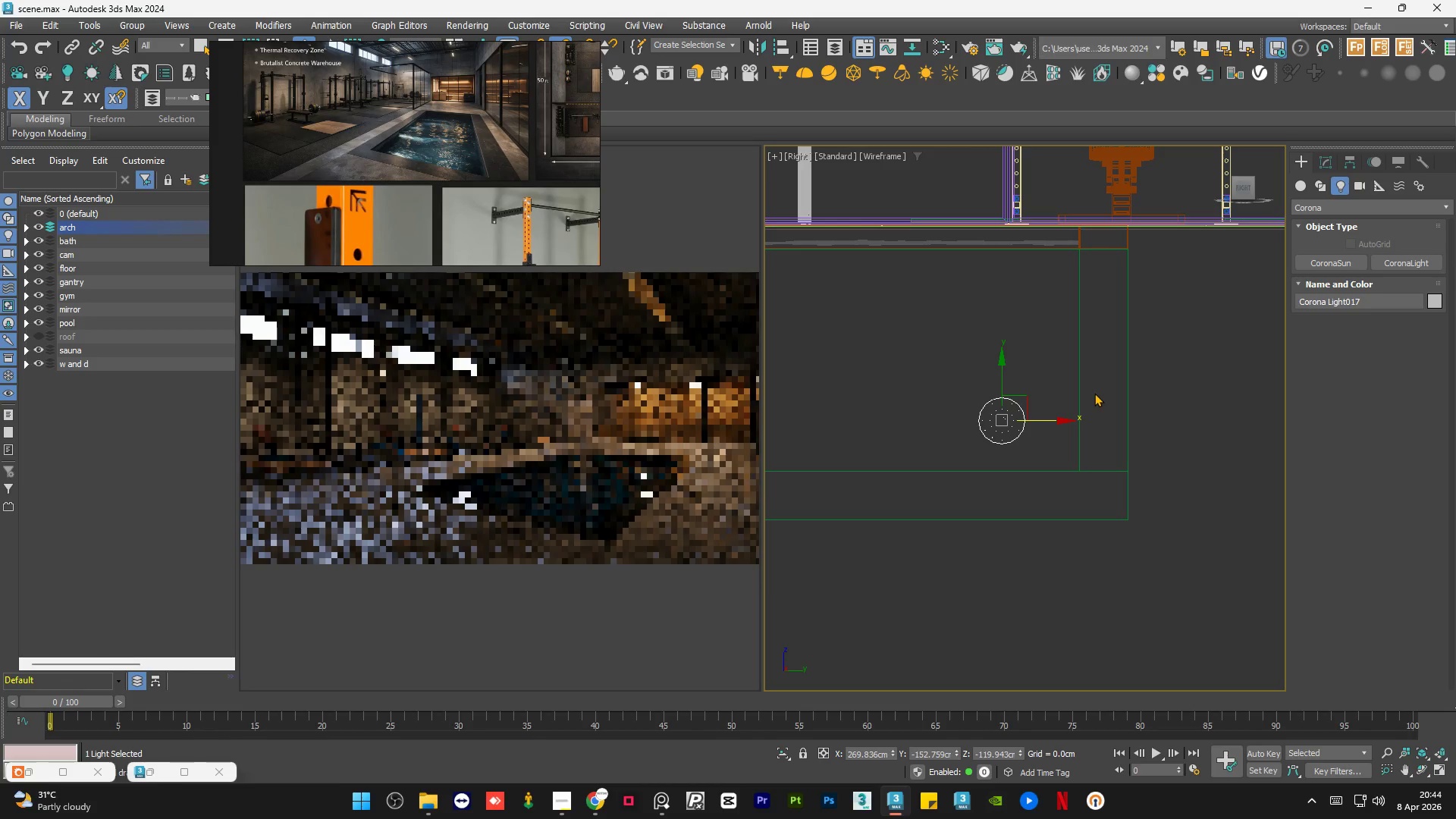 
key(F3)
 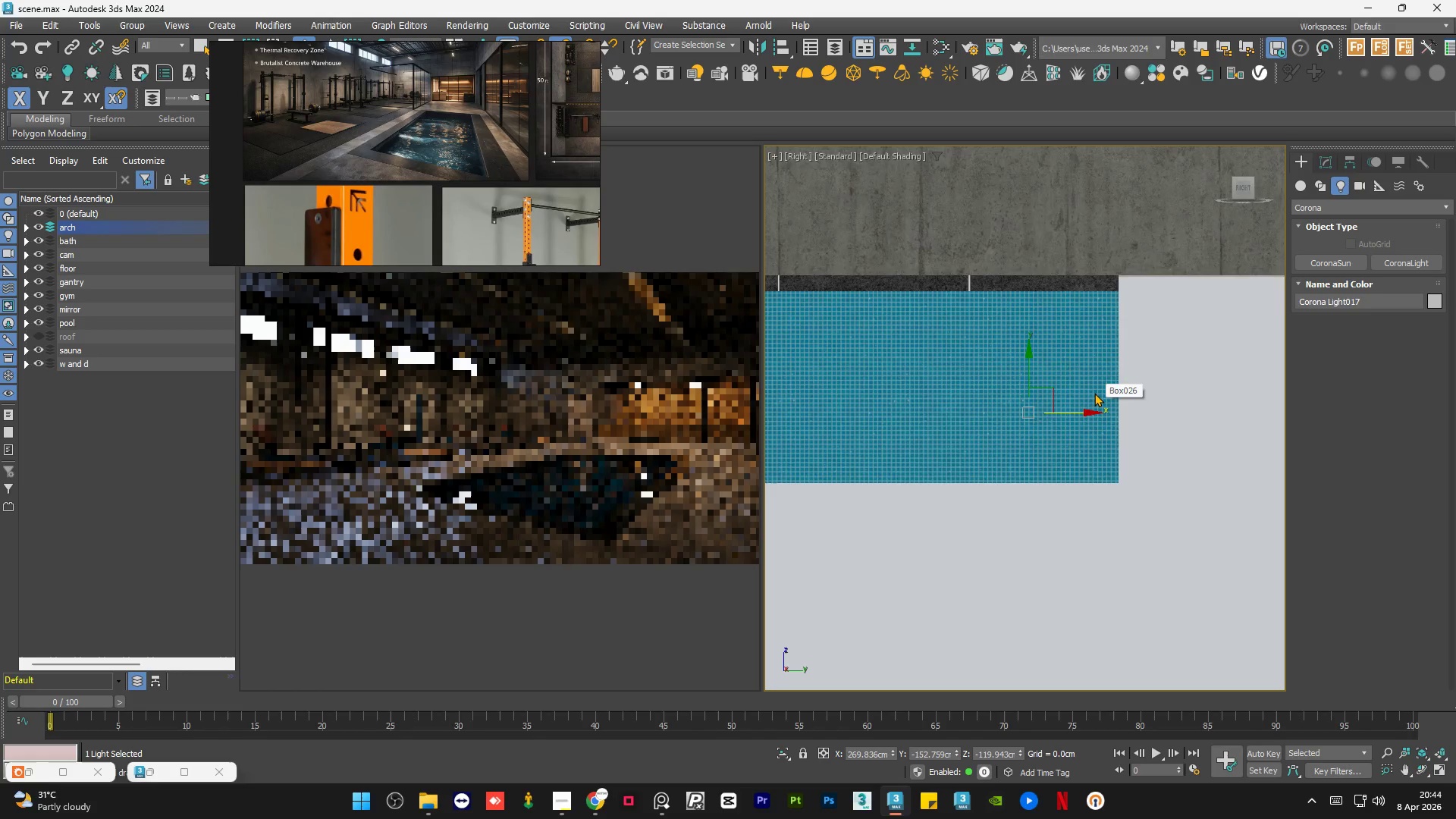 
hold_key(key=AltLeft, duration=1.38)
 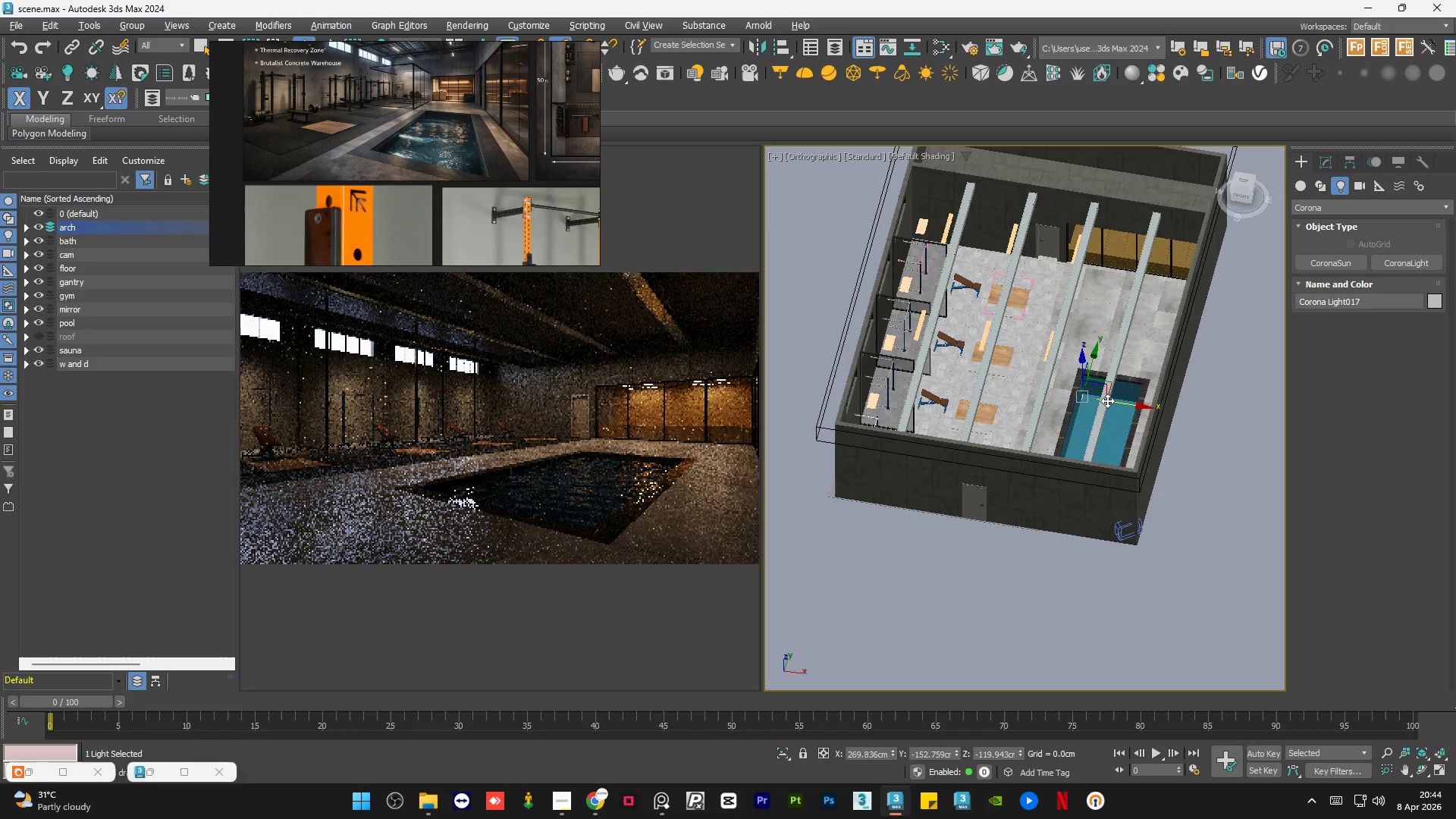 
scroll: coordinate [1094, 393], scroll_direction: down, amount: 6.0
 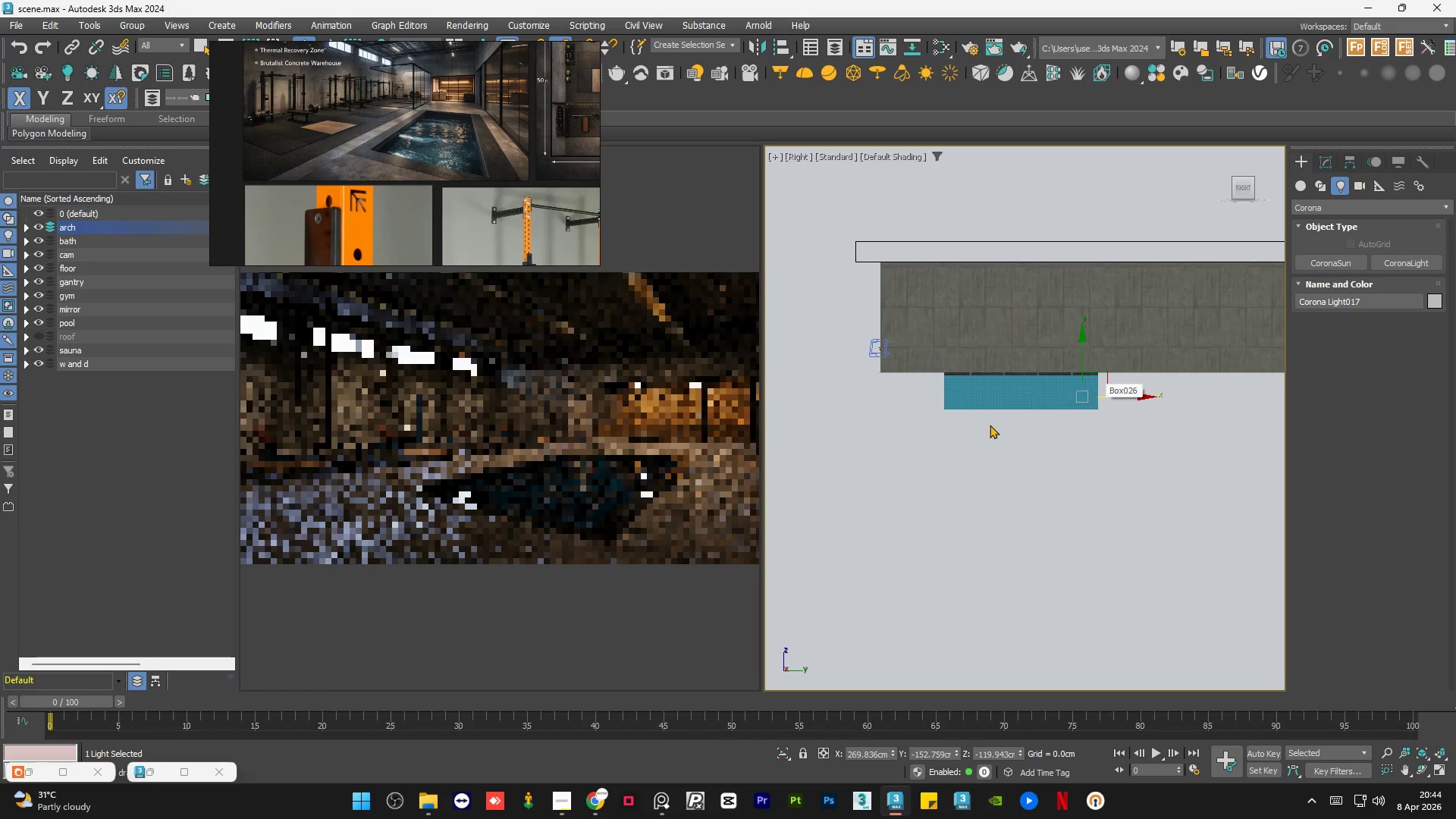 
scroll: coordinate [981, 384], scroll_direction: up, amount: 9.0
 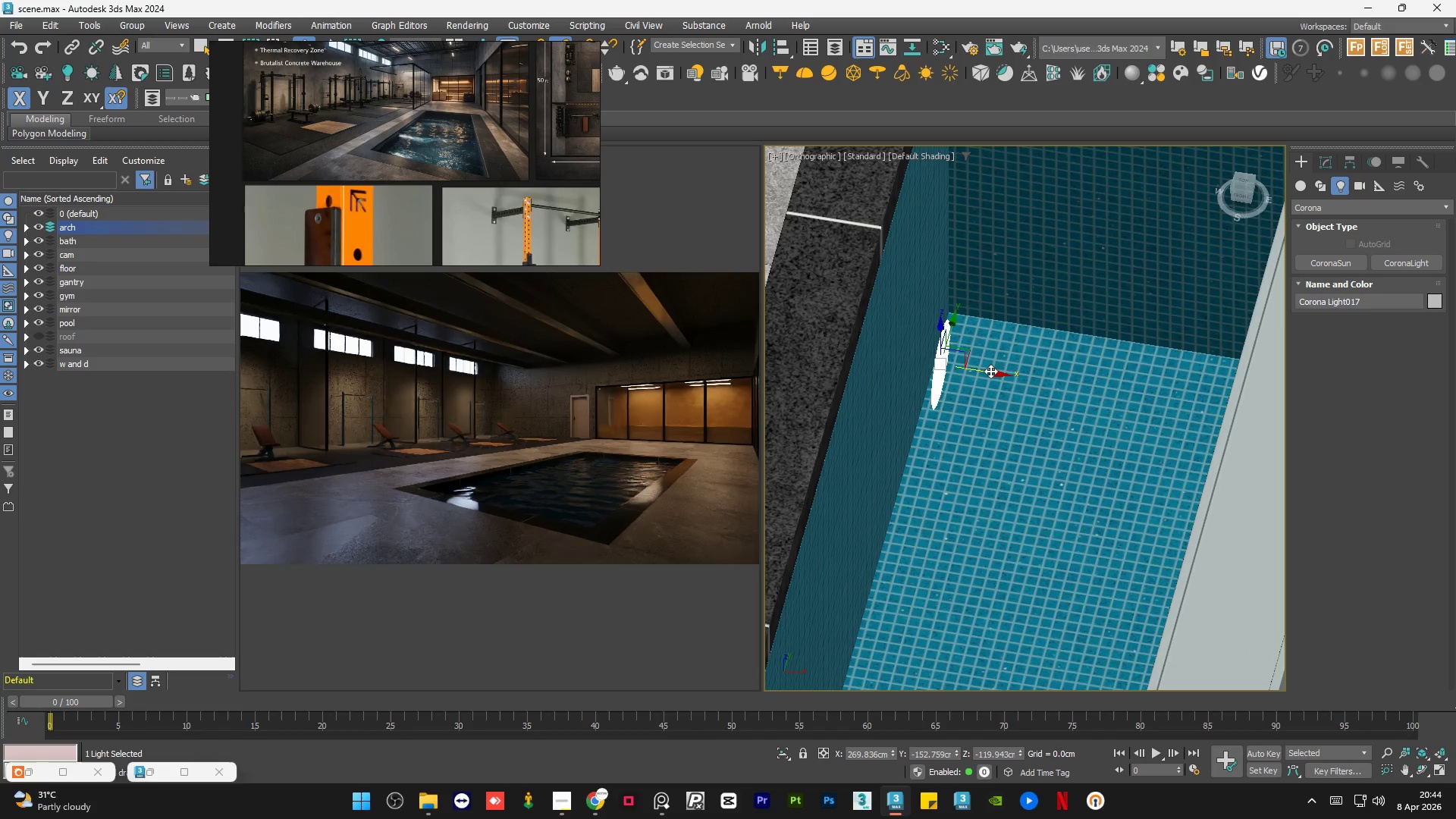 
left_click_drag(start_coordinate=[990, 371], to_coordinate=[970, 362])
 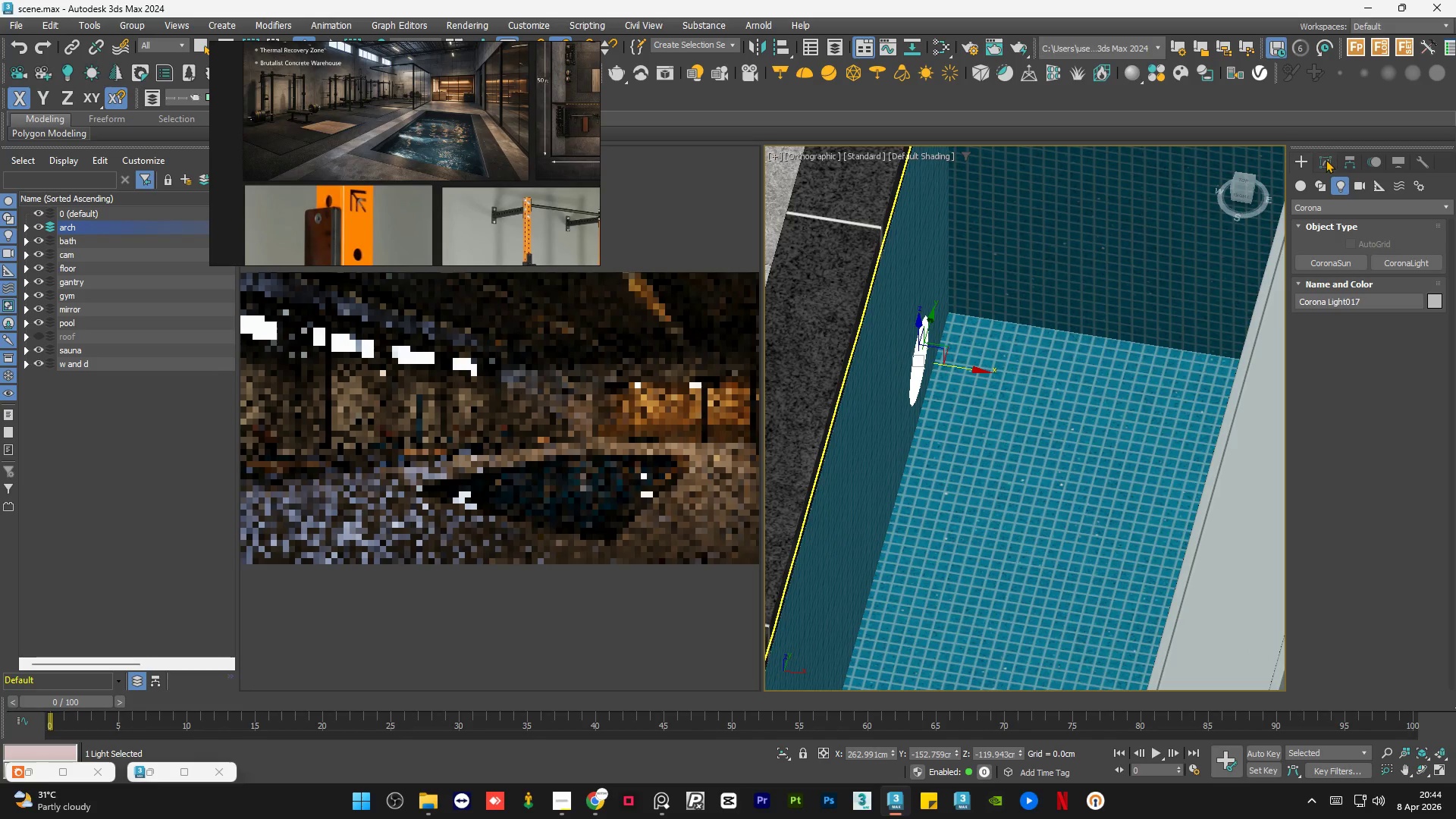 
left_click([1326, 159])
 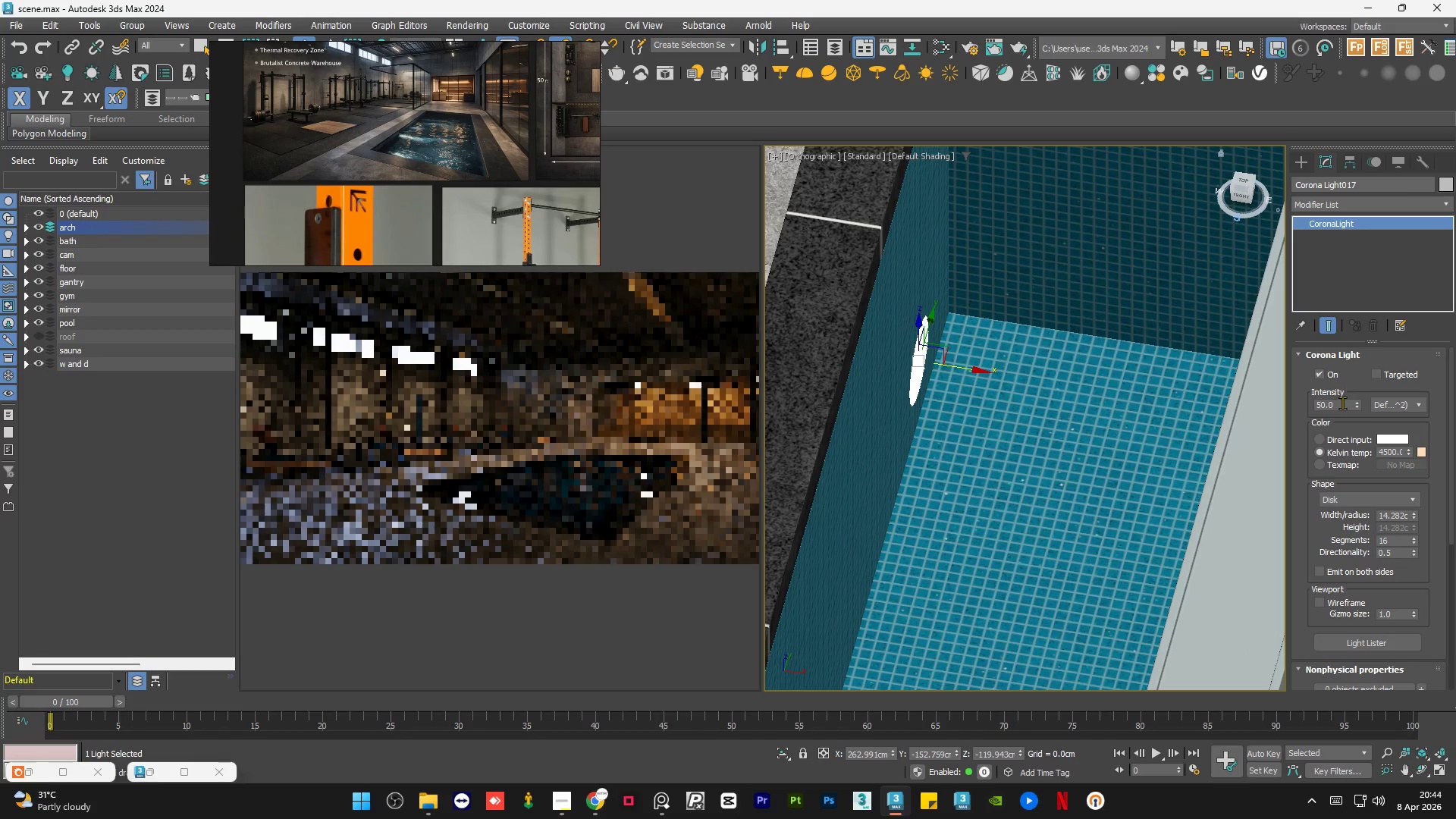 
double_click([1342, 403])
 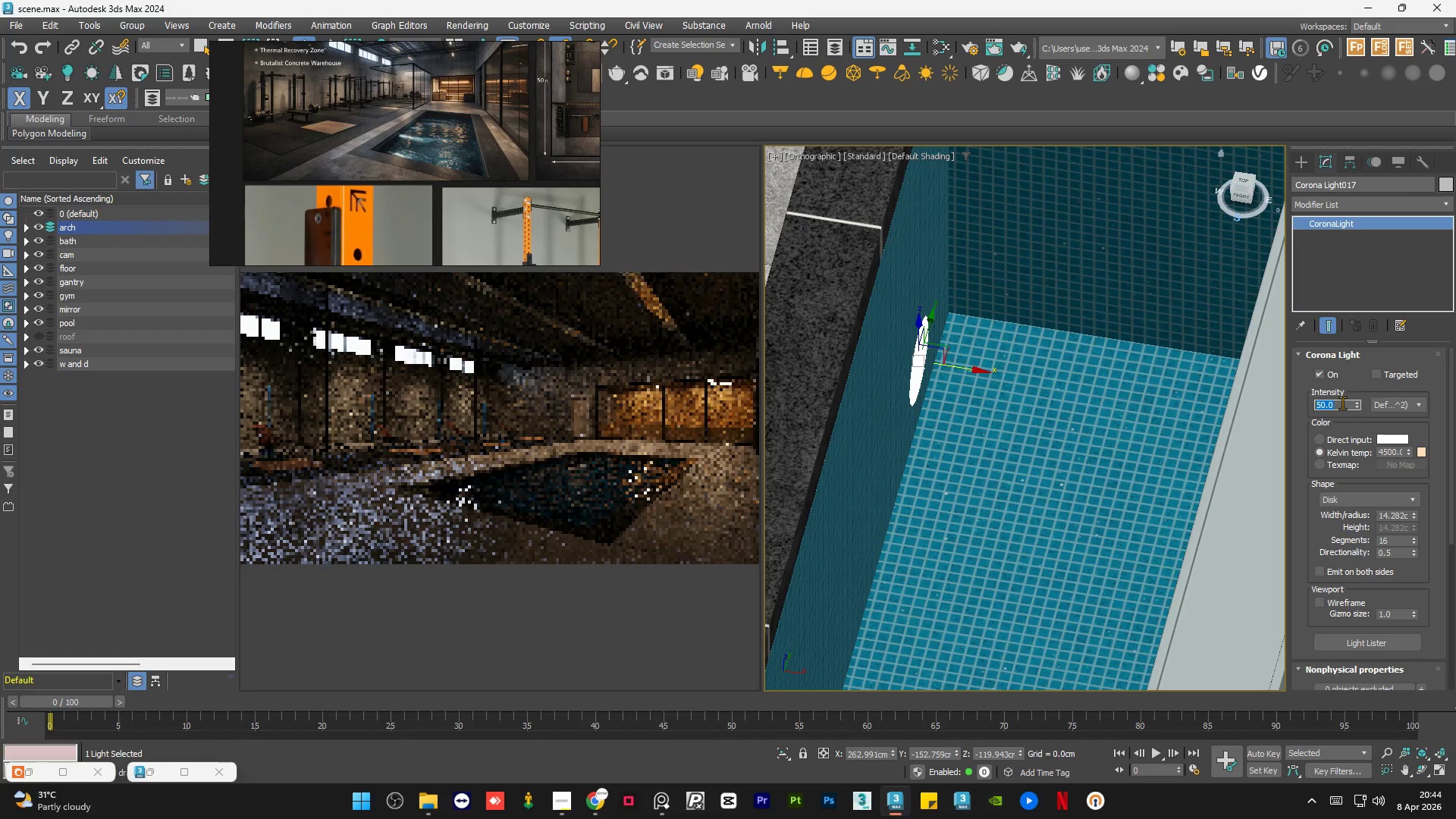 
key(Numpad2)
 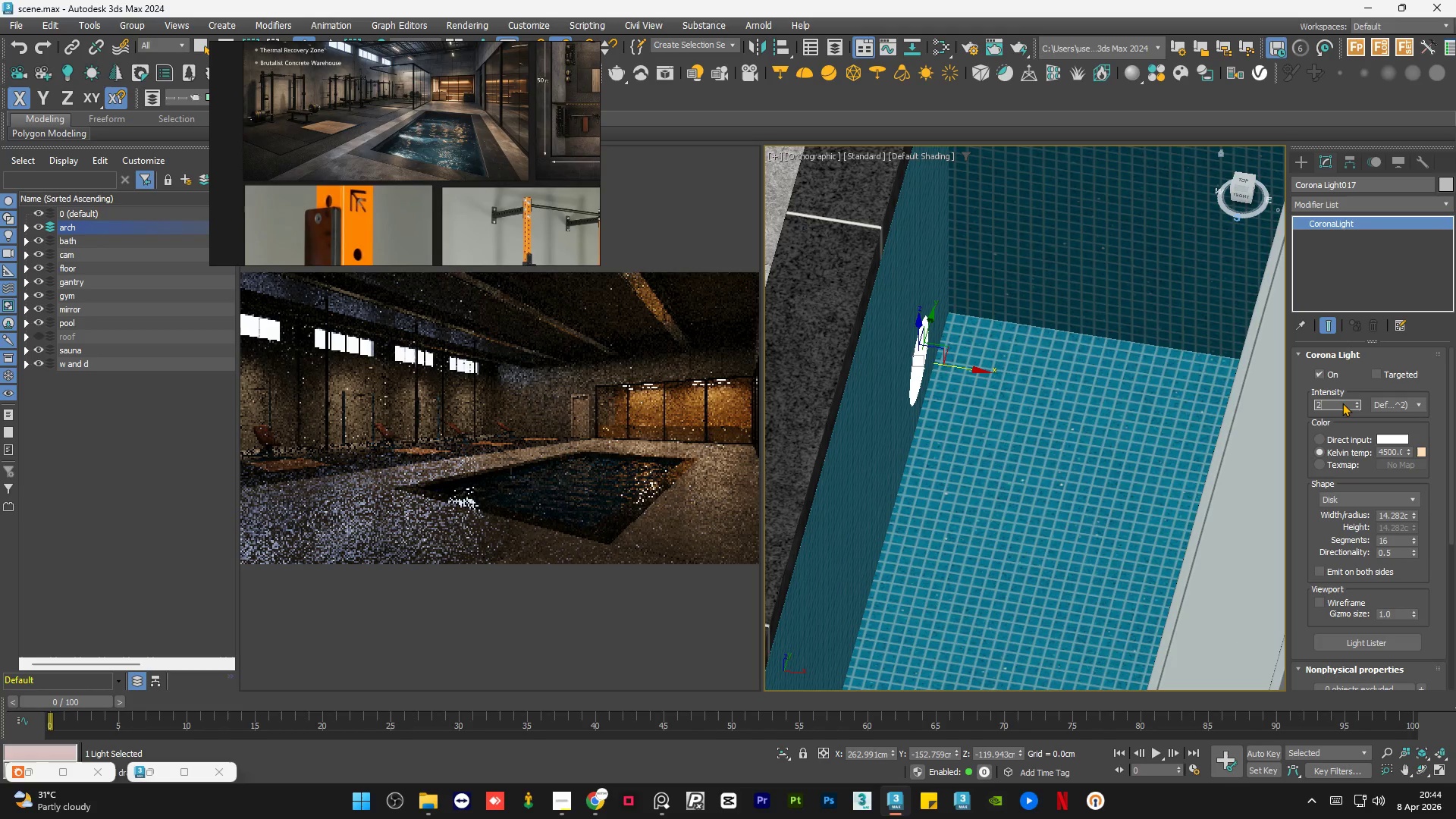 
key(Numpad0)
 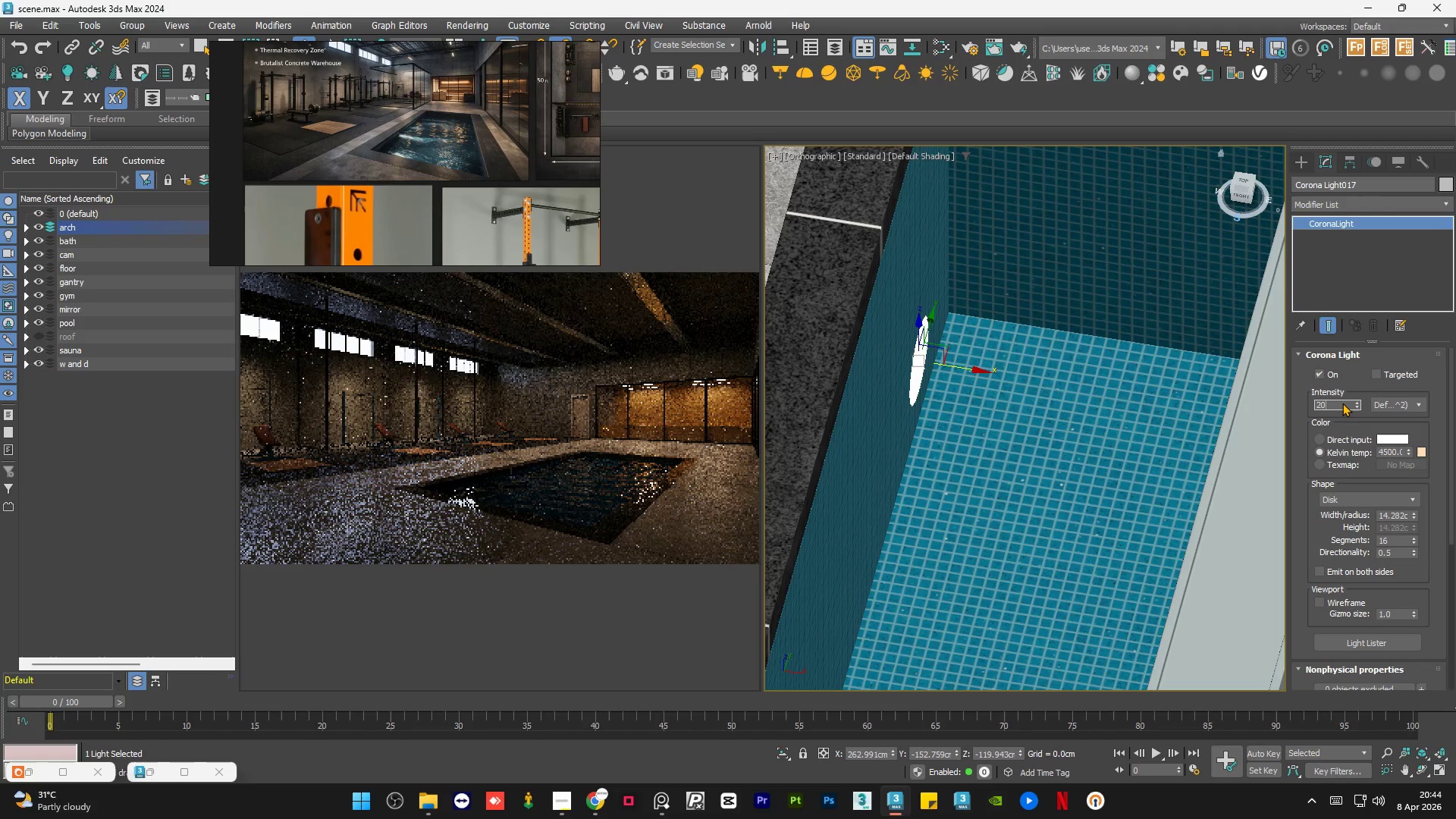 
key(Numpad0)
 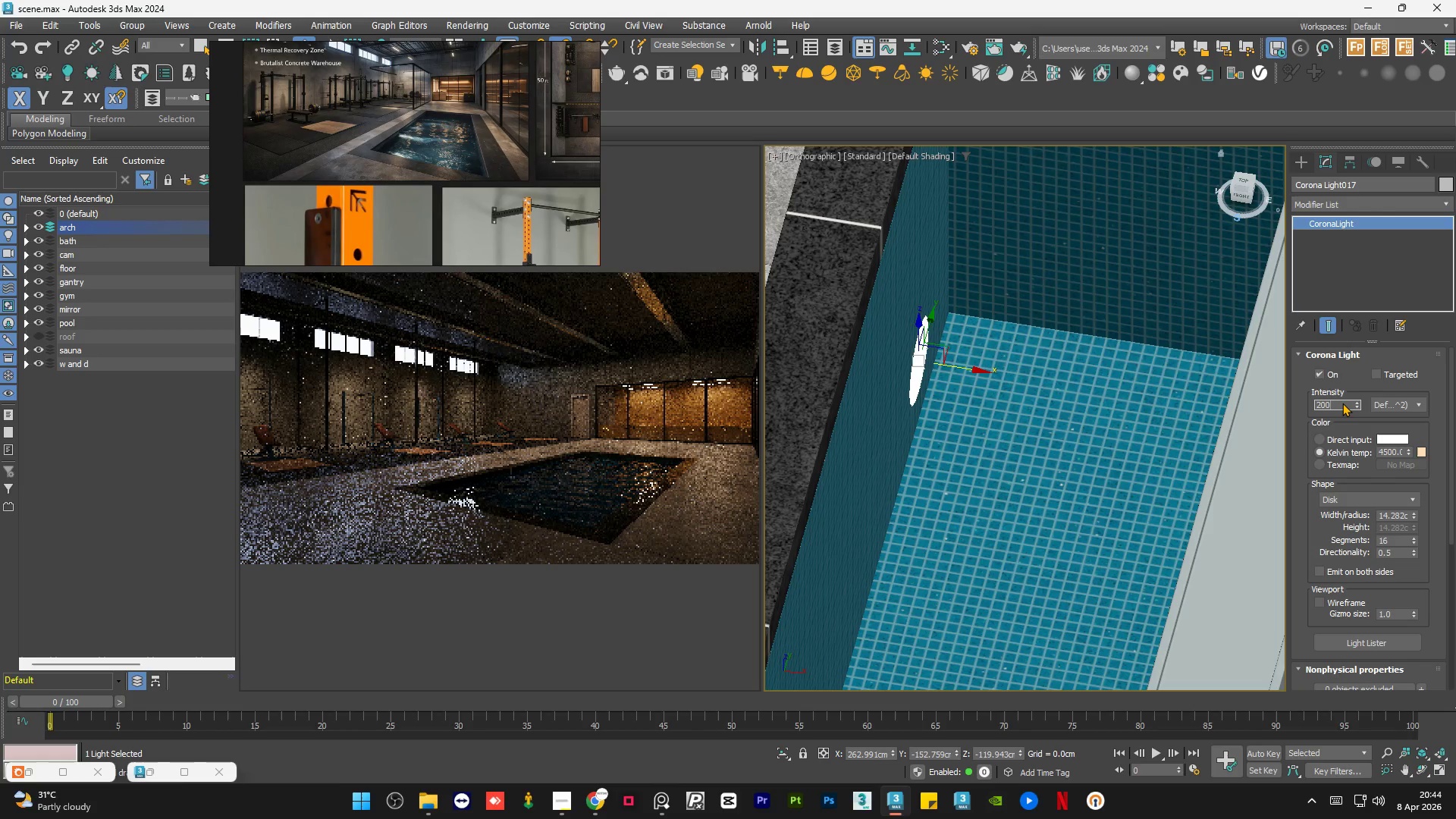 
key(NumpadEnter)
 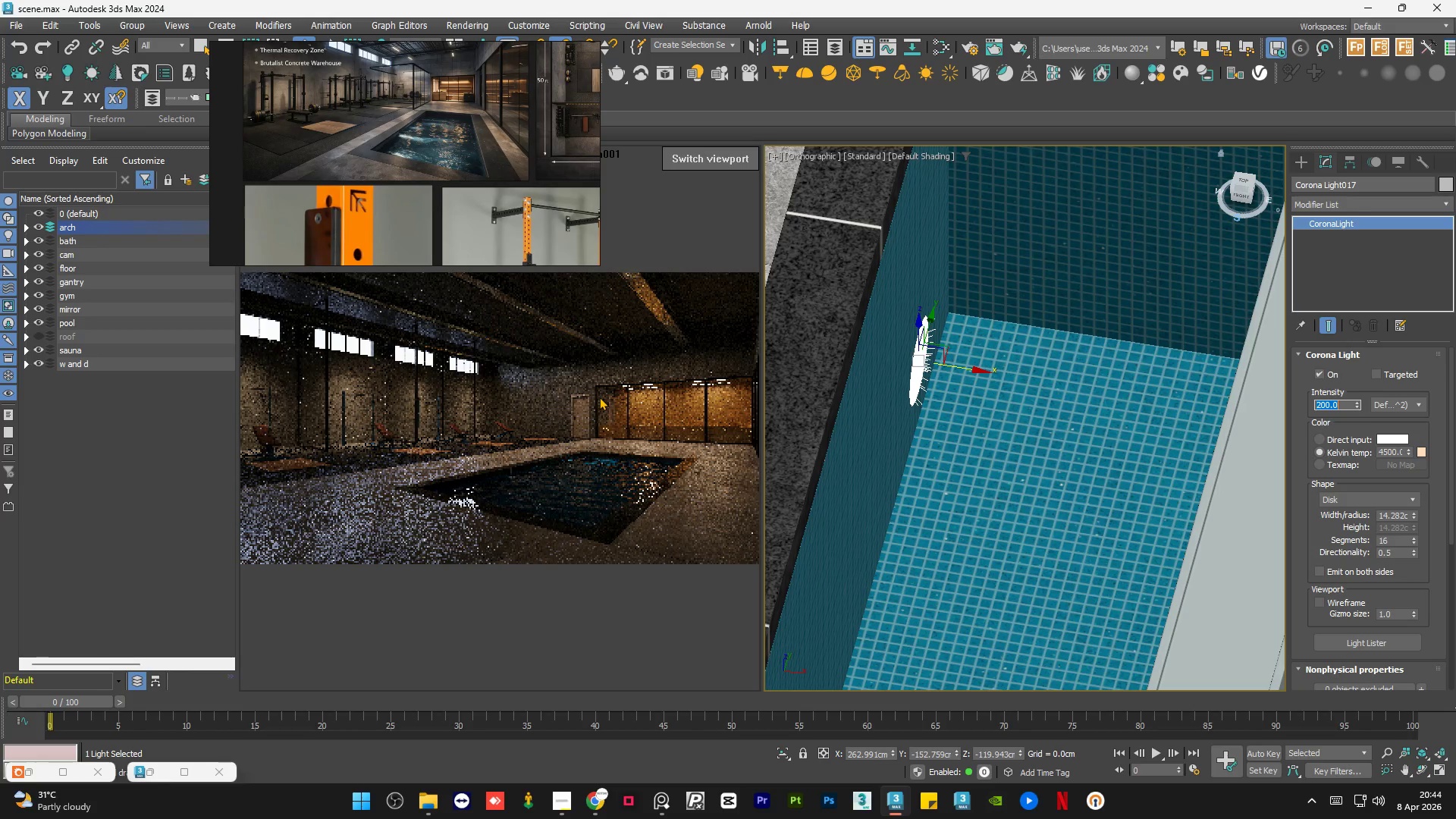 
scroll: coordinate [602, 462], scroll_direction: up, amount: 3.0
 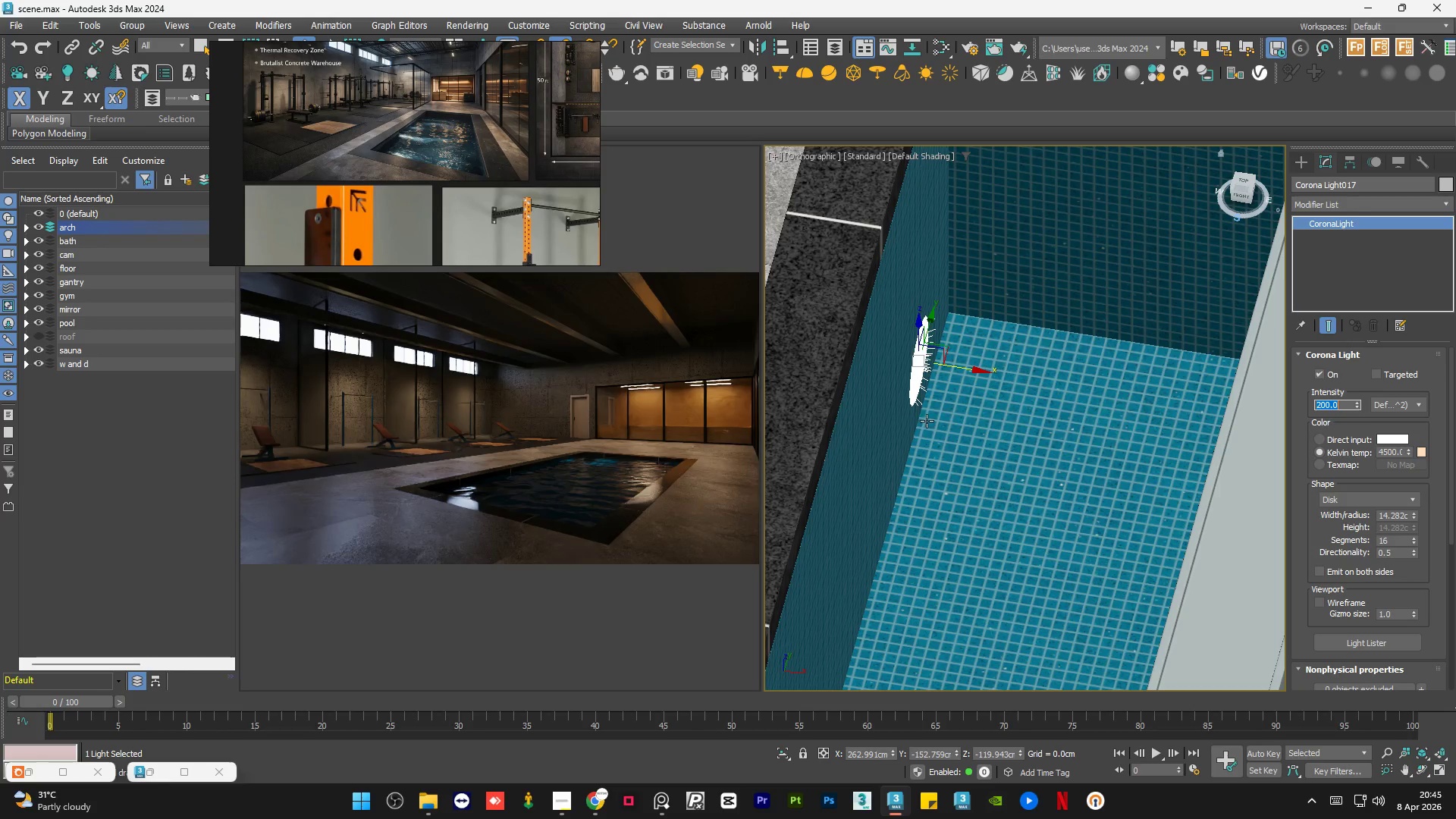 
hold_key(key=AltLeft, duration=1.08)
 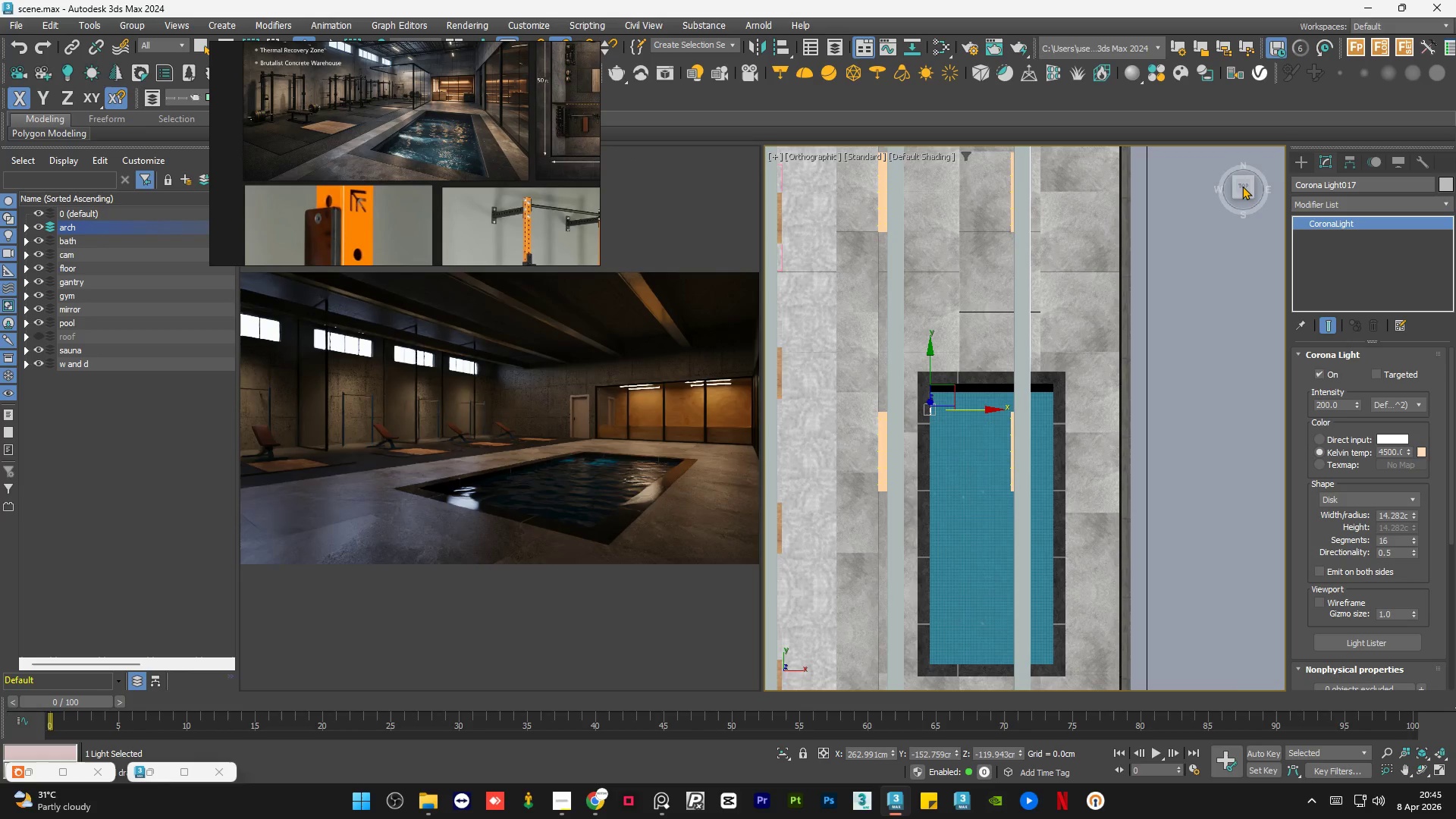 
scroll: coordinate [931, 416], scroll_direction: down, amount: 6.0
 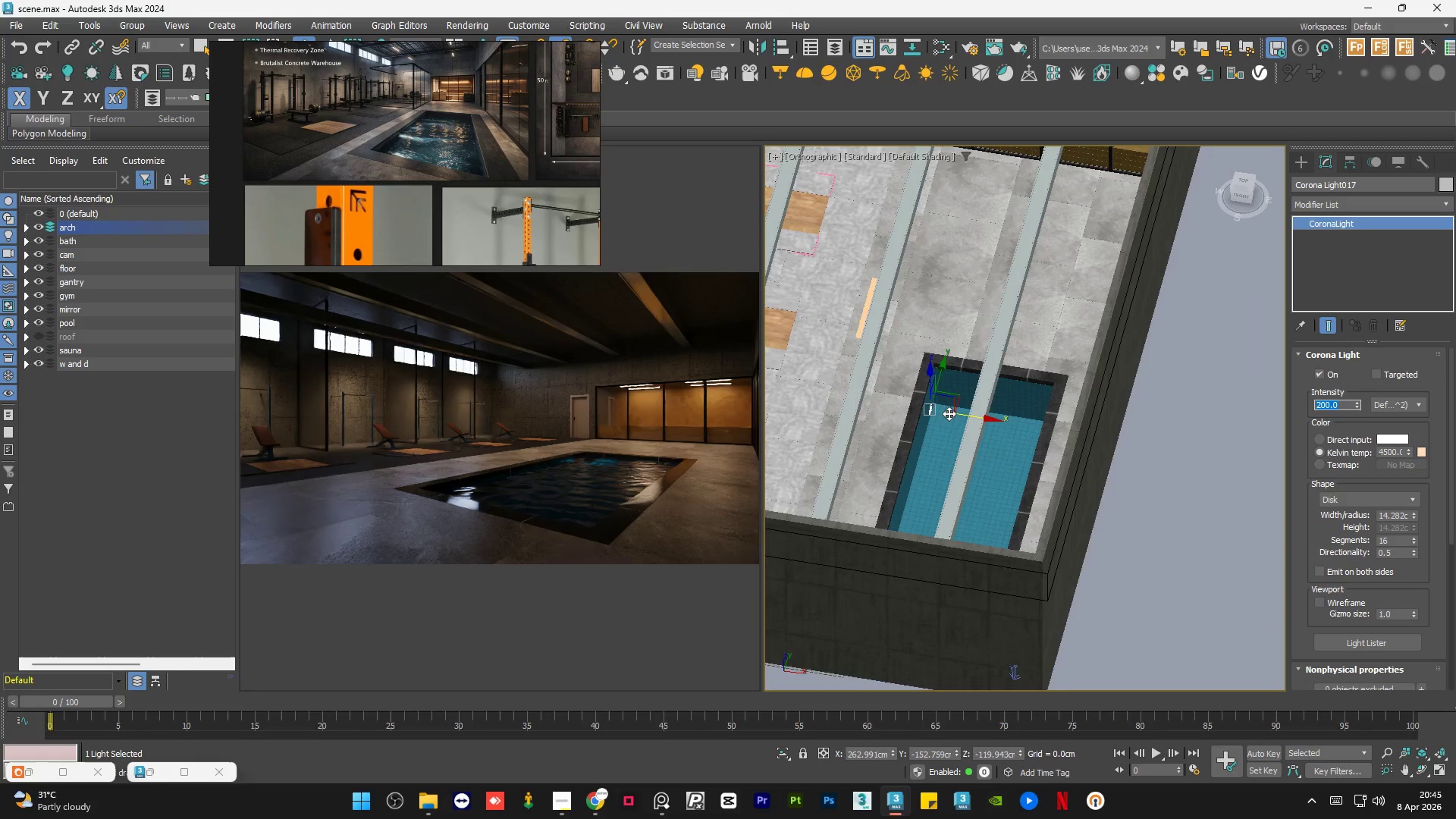 
left_click([1242, 185])
 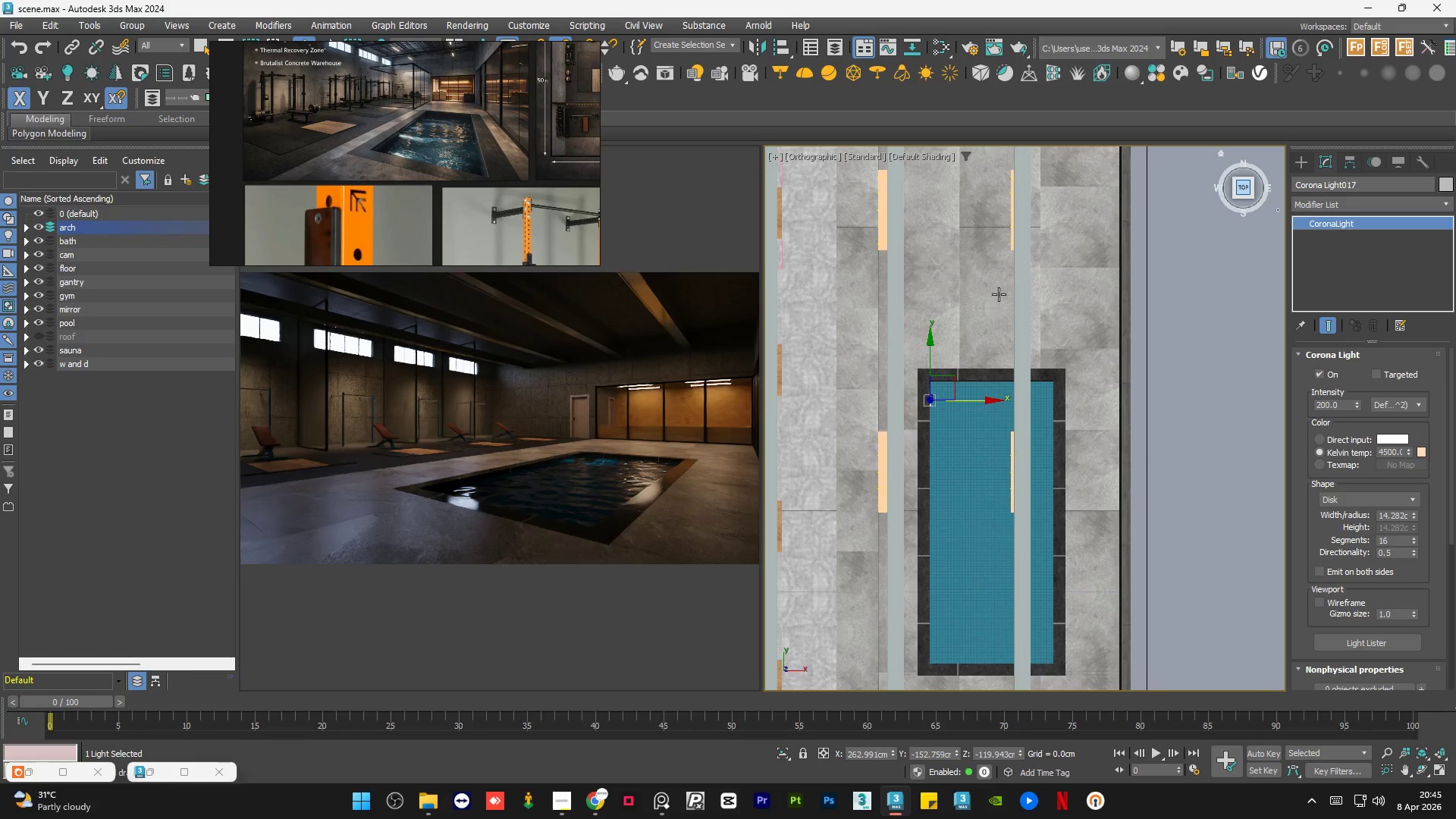 
scroll: coordinate [977, 309], scroll_direction: down, amount: 1.0
 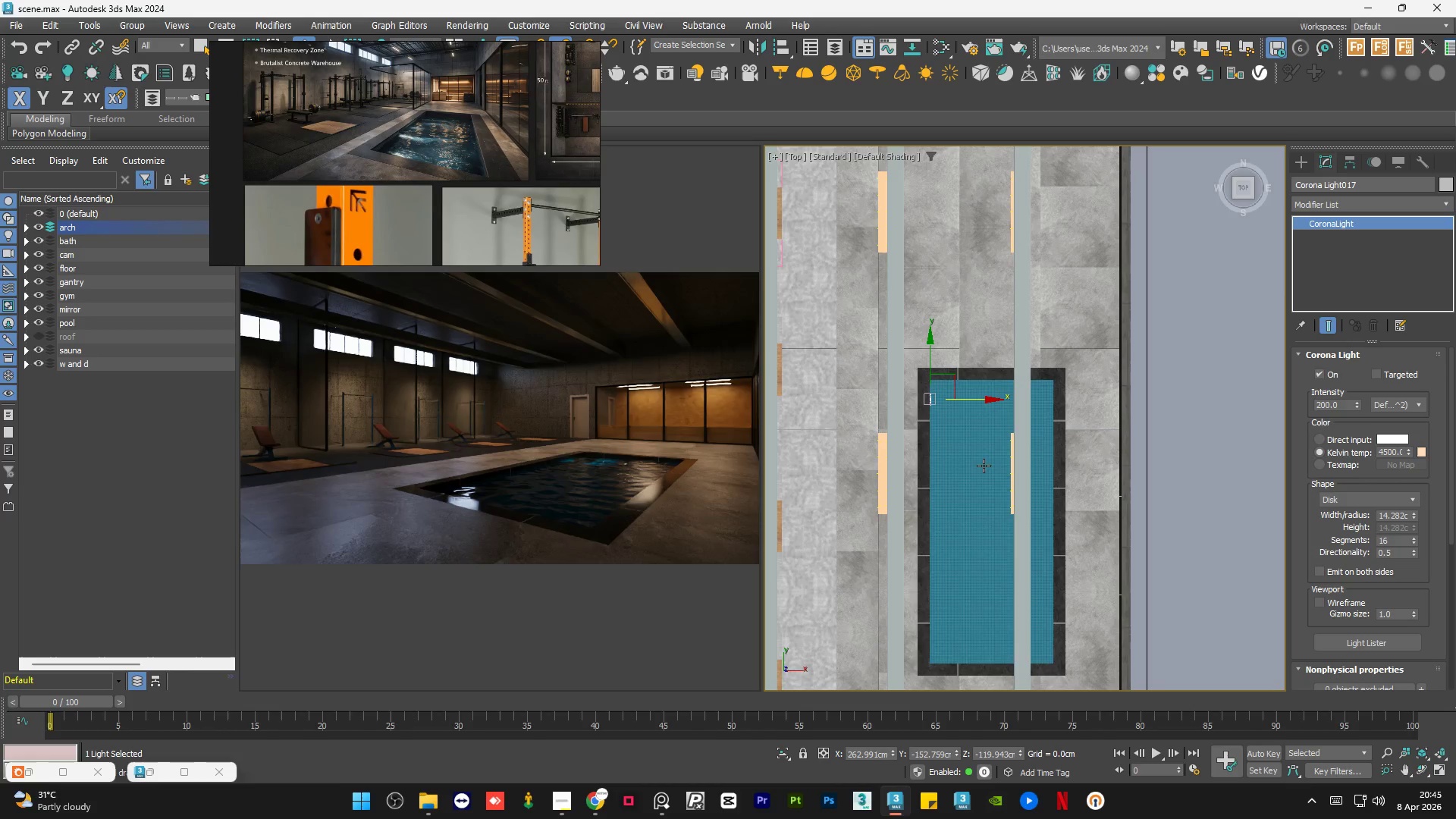 
scroll: coordinate [1025, 633], scroll_direction: up, amount: 1.0
 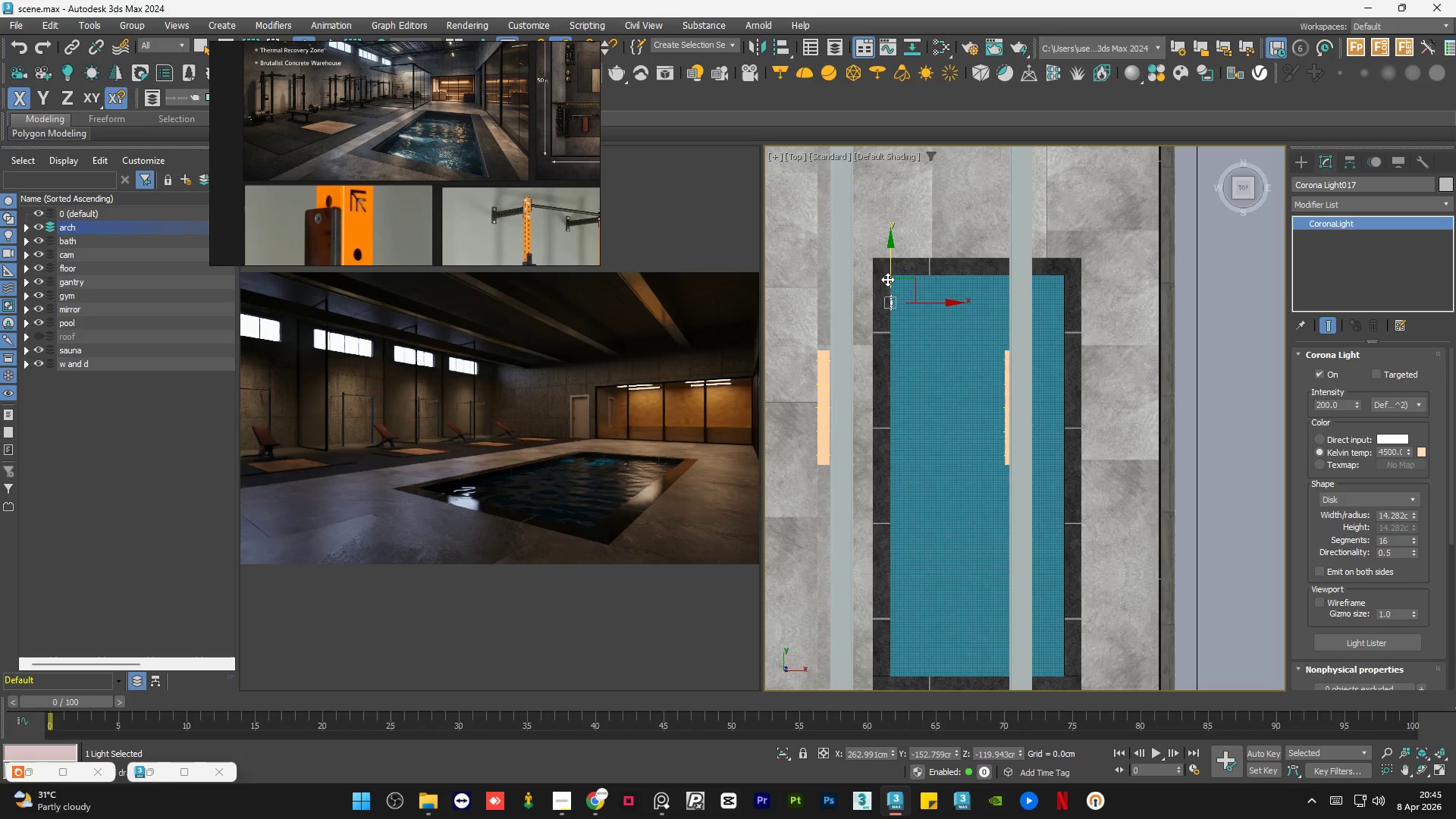 
hold_key(key=ShiftLeft, duration=1.5)
left_click_drag(start_coordinate=[891, 276], to_coordinate=[915, 331])
 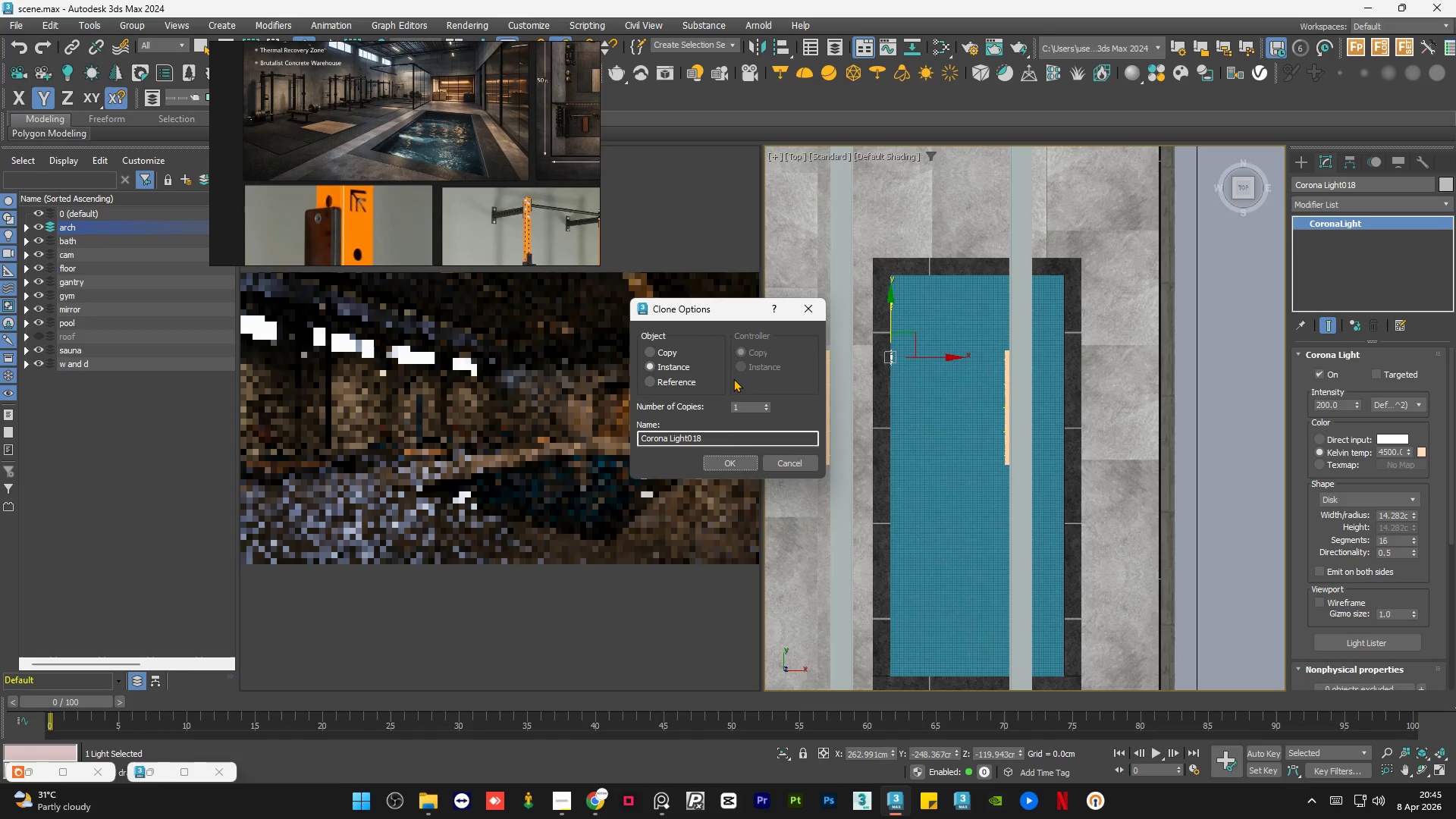 
hold_key(key=ShiftLeft, duration=0.55)
 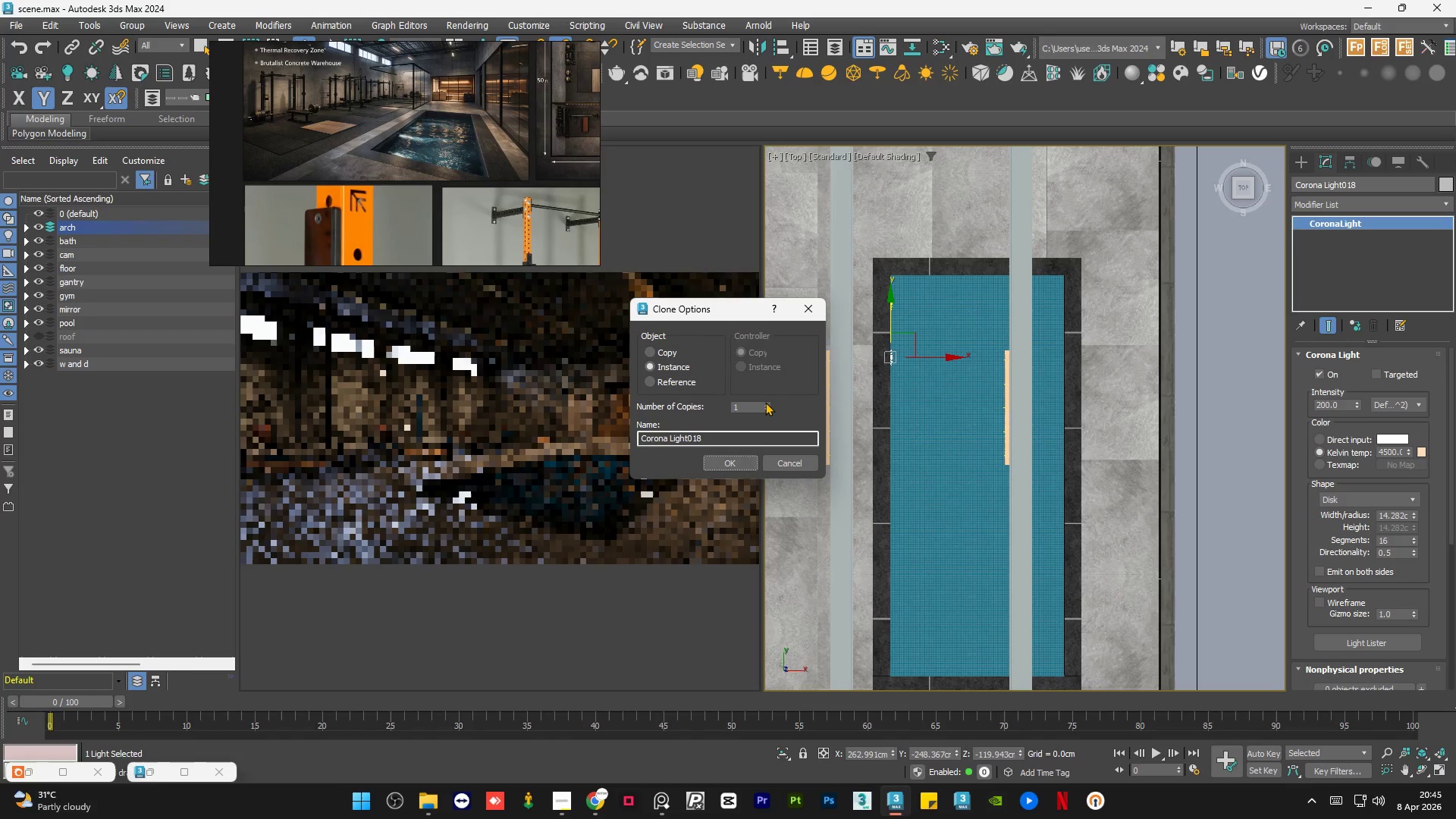 
double_click([765, 402])
 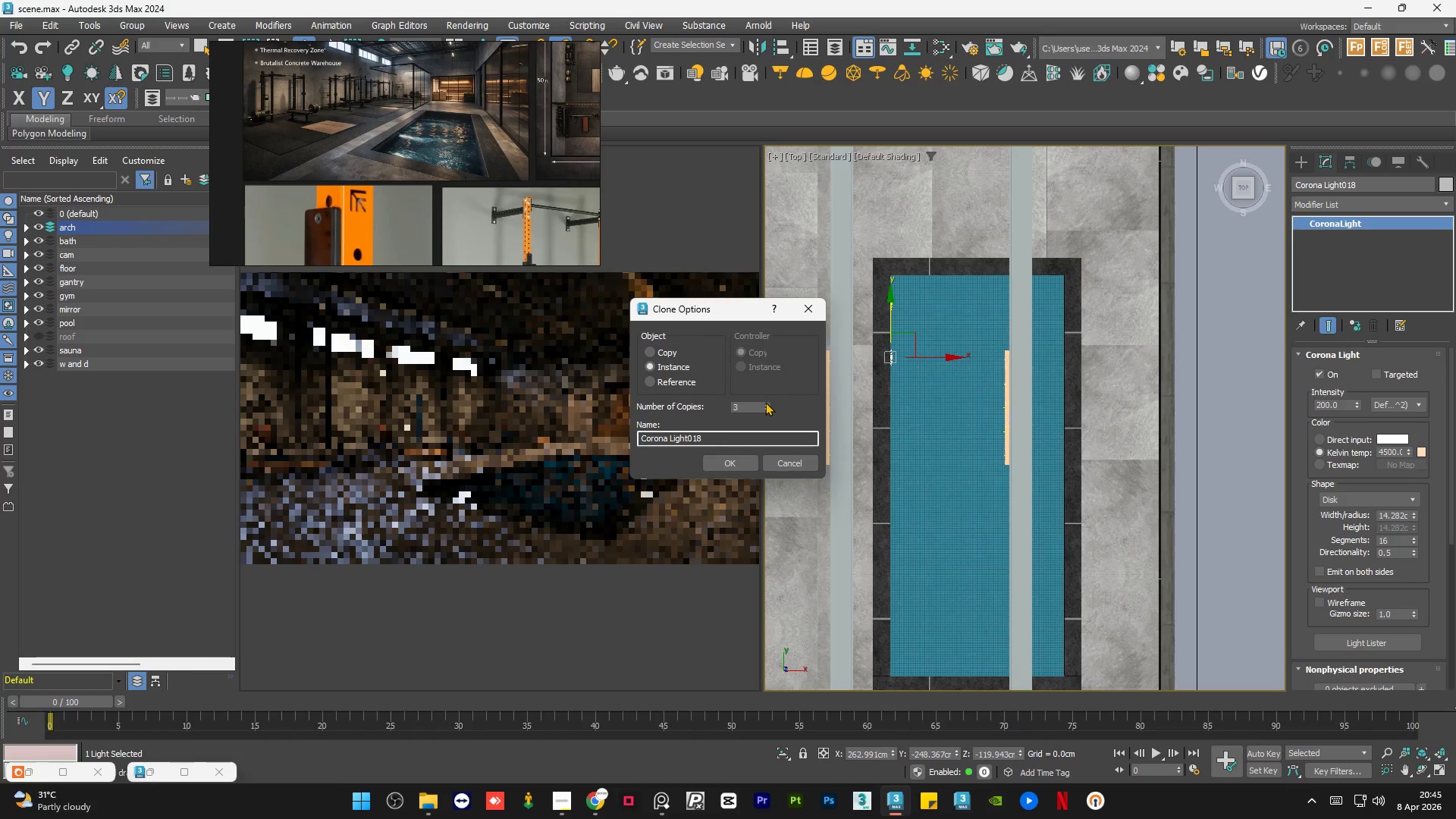 
triple_click([765, 402])
 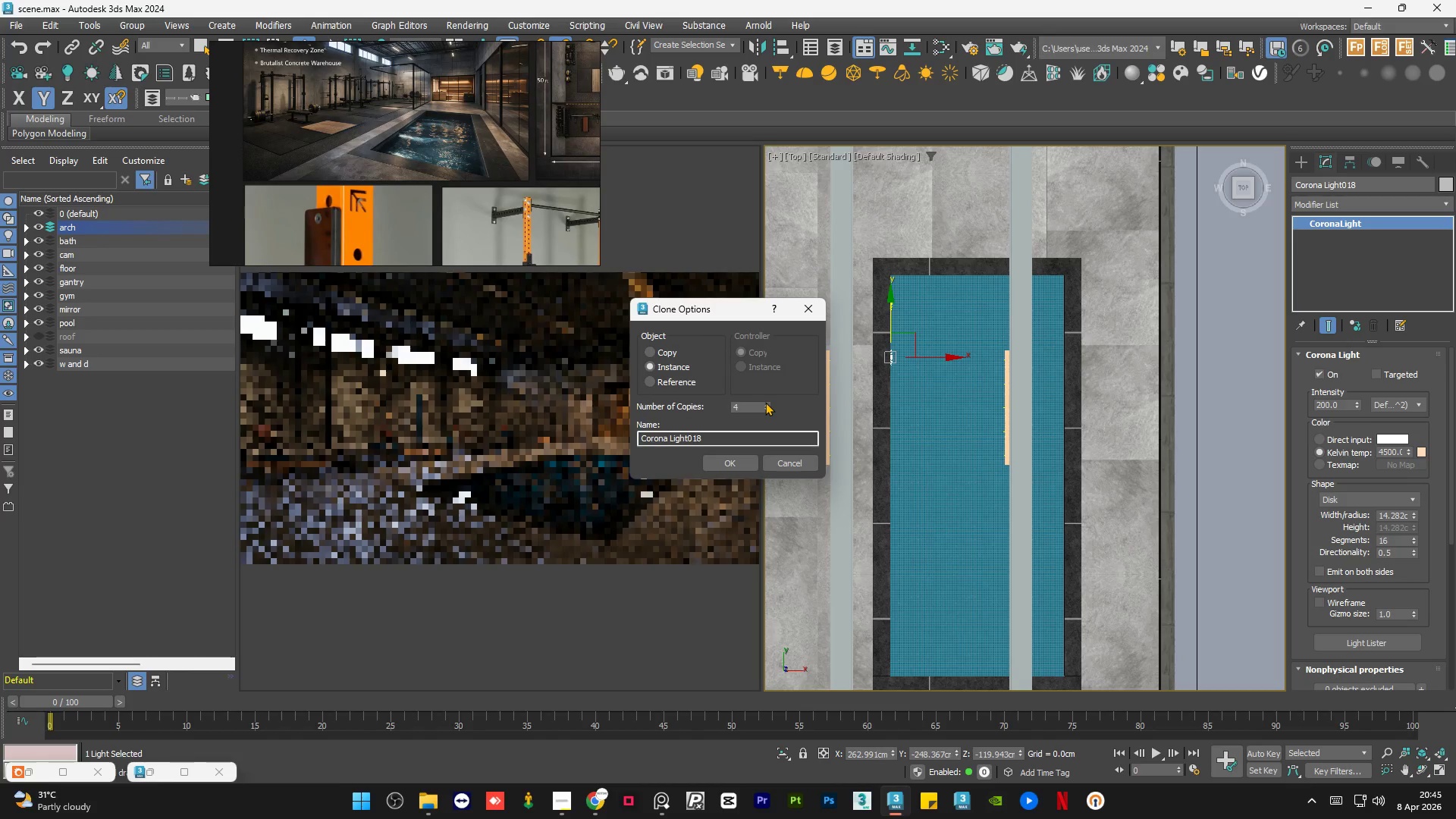 
triple_click([765, 402])
 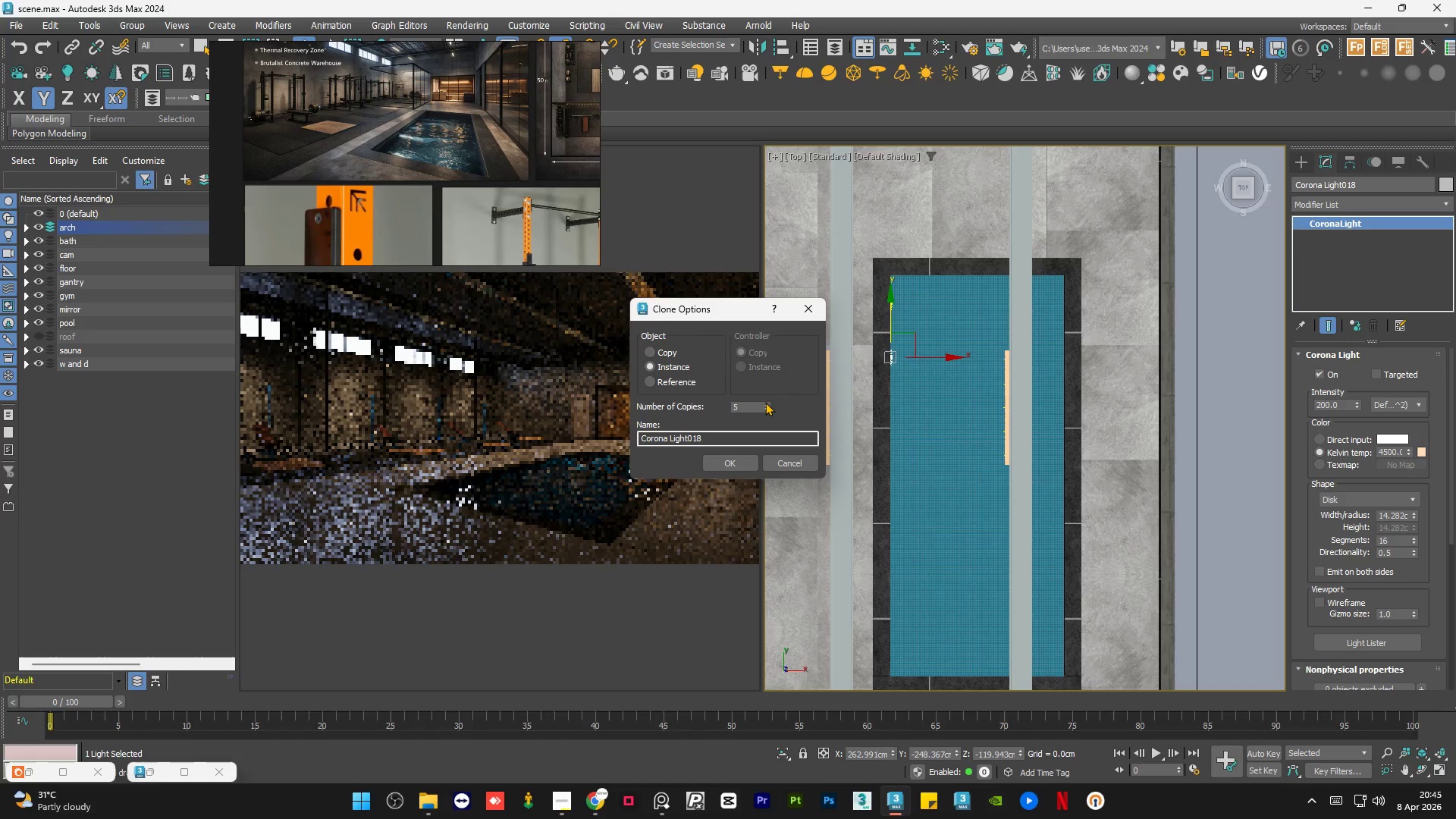 
triple_click([765, 402])
 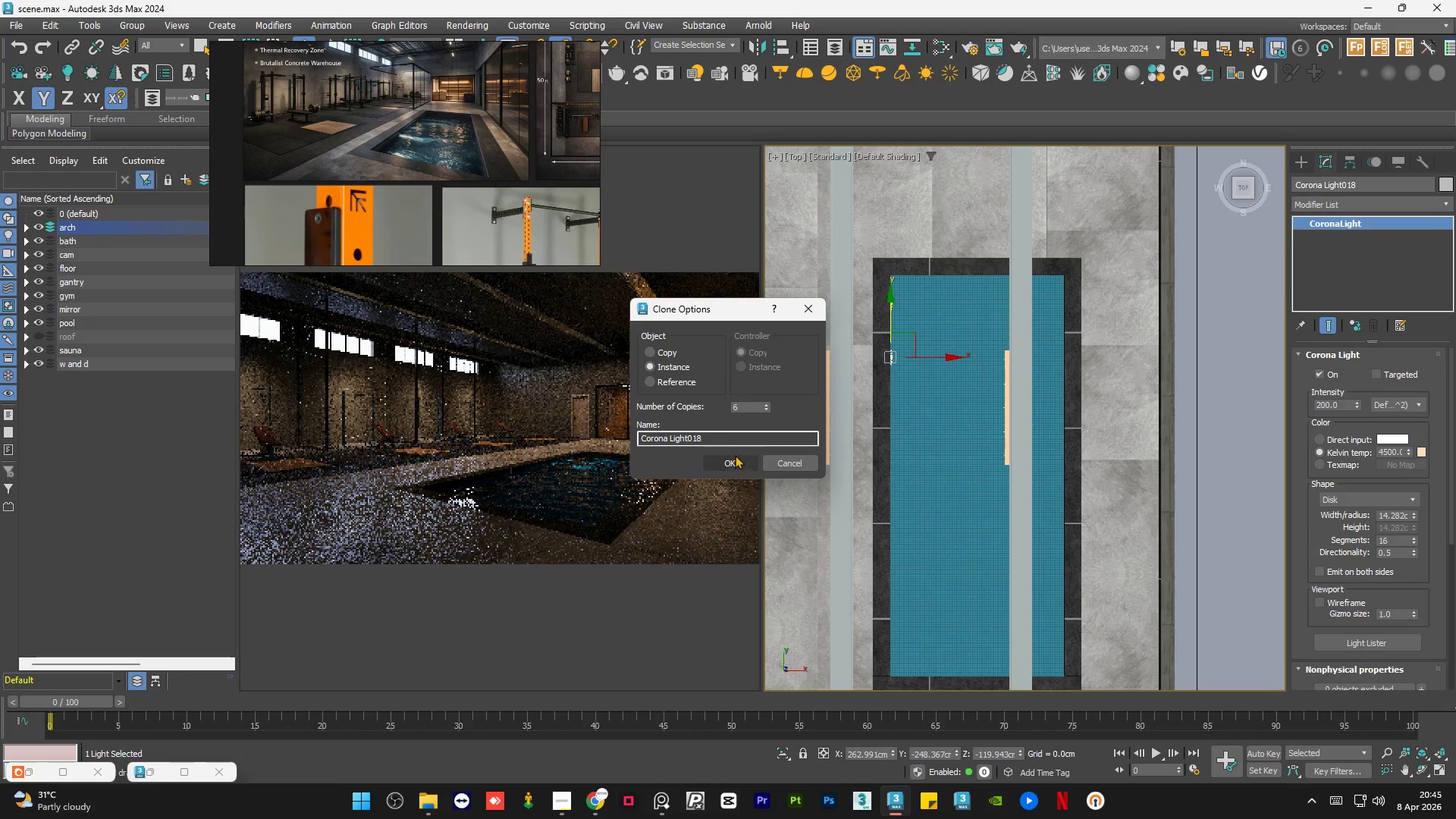 
left_click([734, 459])
 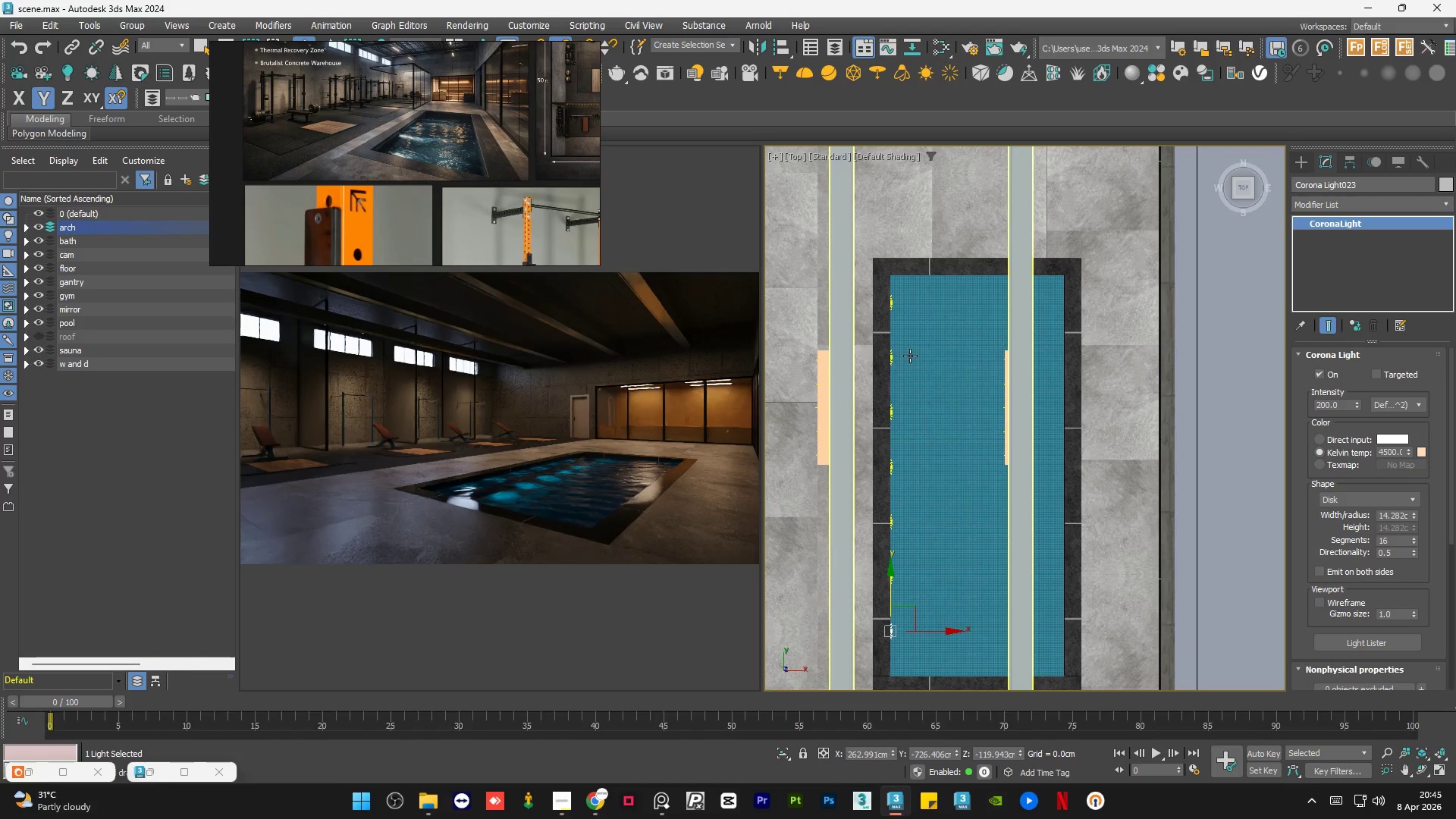 
wait(7.38)
 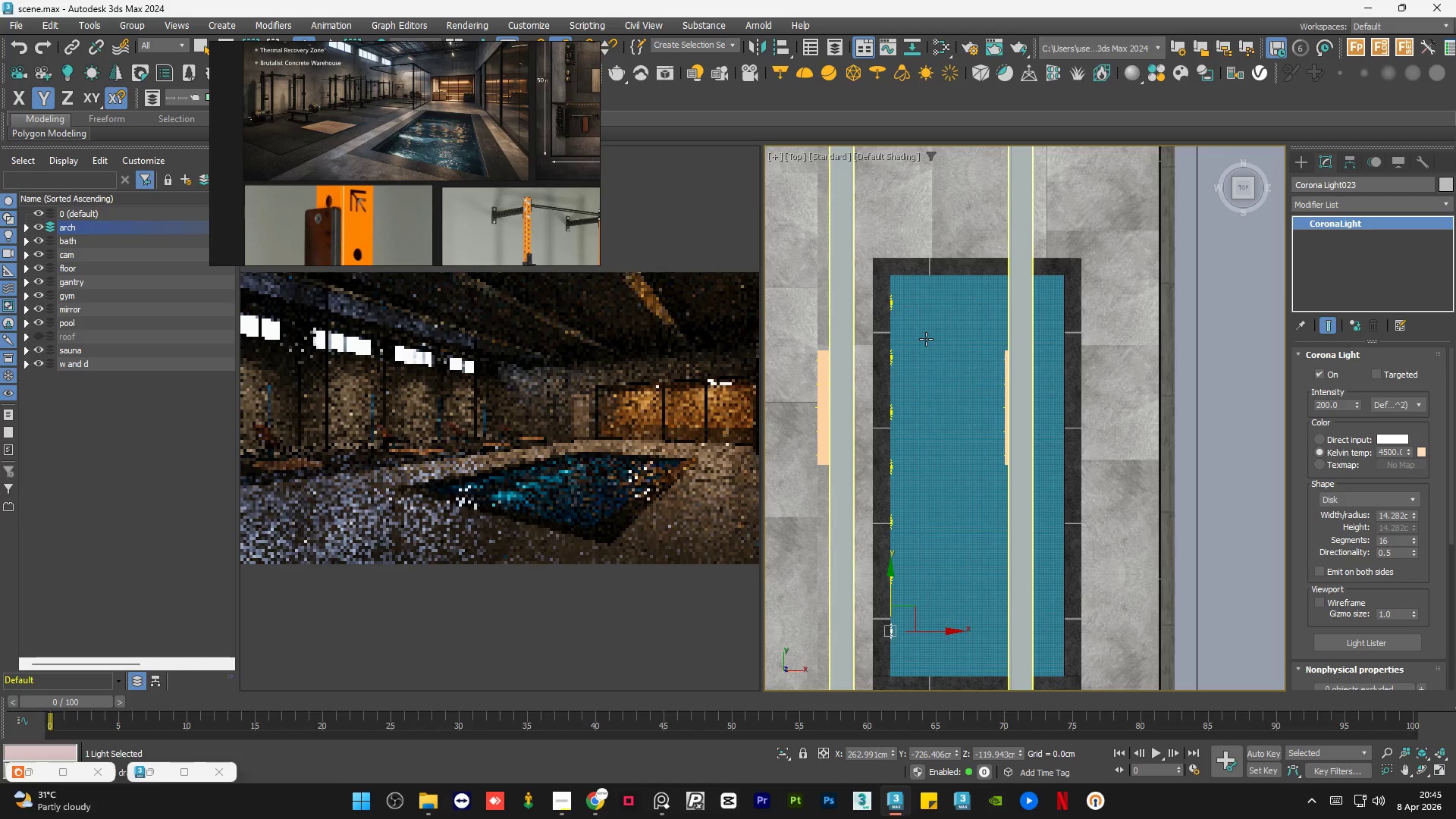 
left_click([155, 45])
 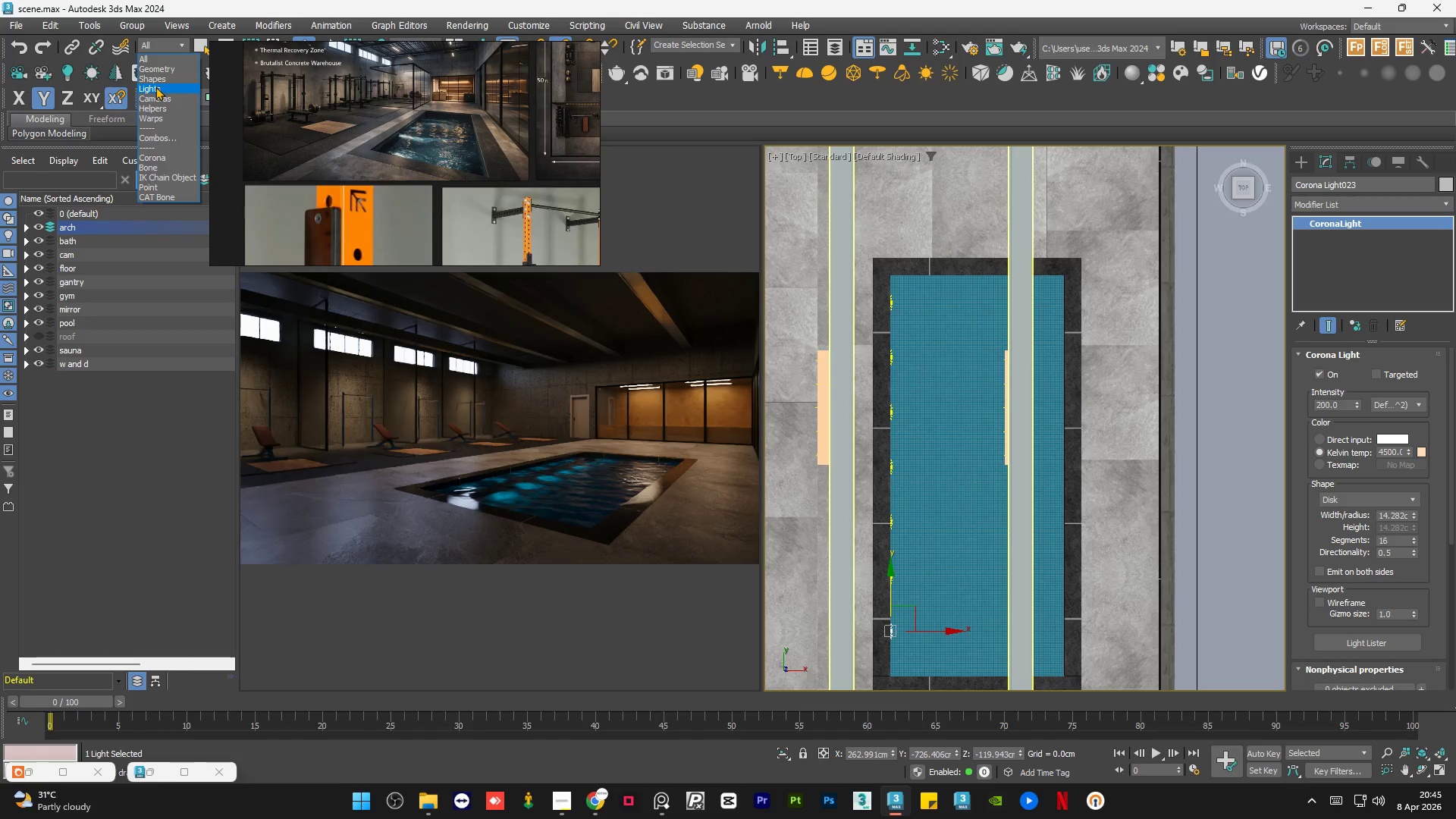 
left_click([155, 86])
 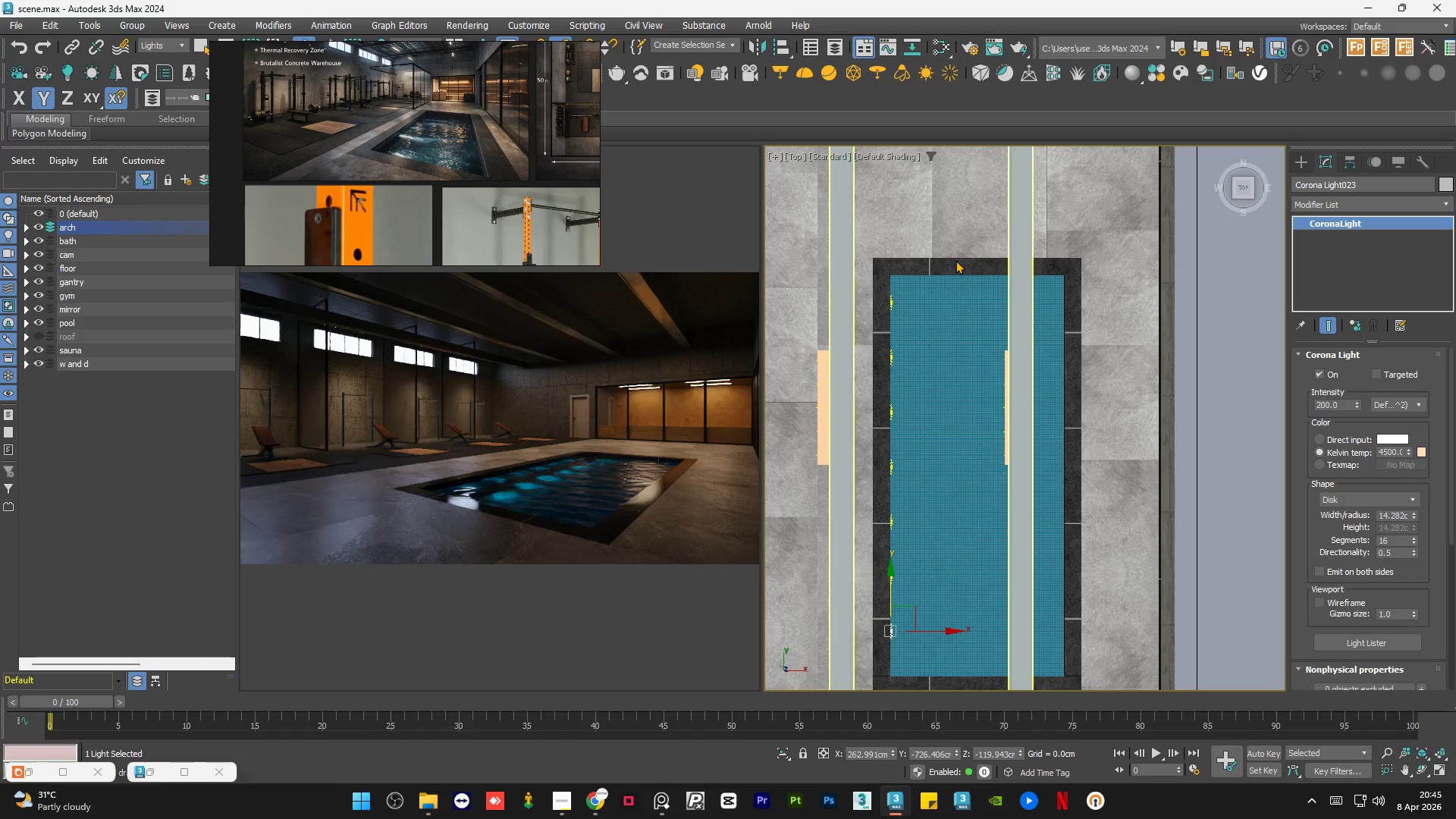 
left_click_drag(start_coordinate=[956, 260], to_coordinate=[866, 655])
 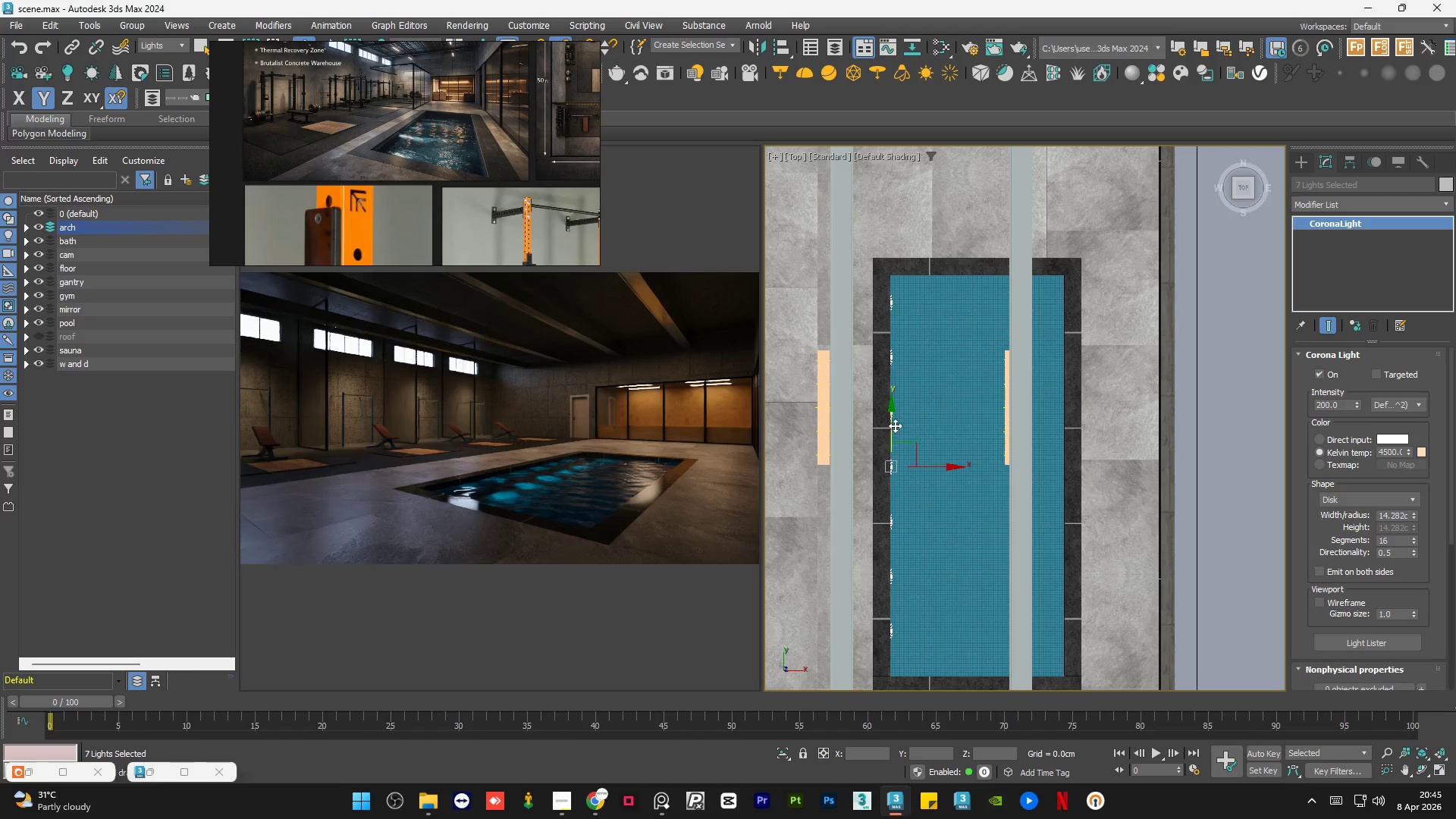 
left_click_drag(start_coordinate=[893, 422], to_coordinate=[898, 435])
 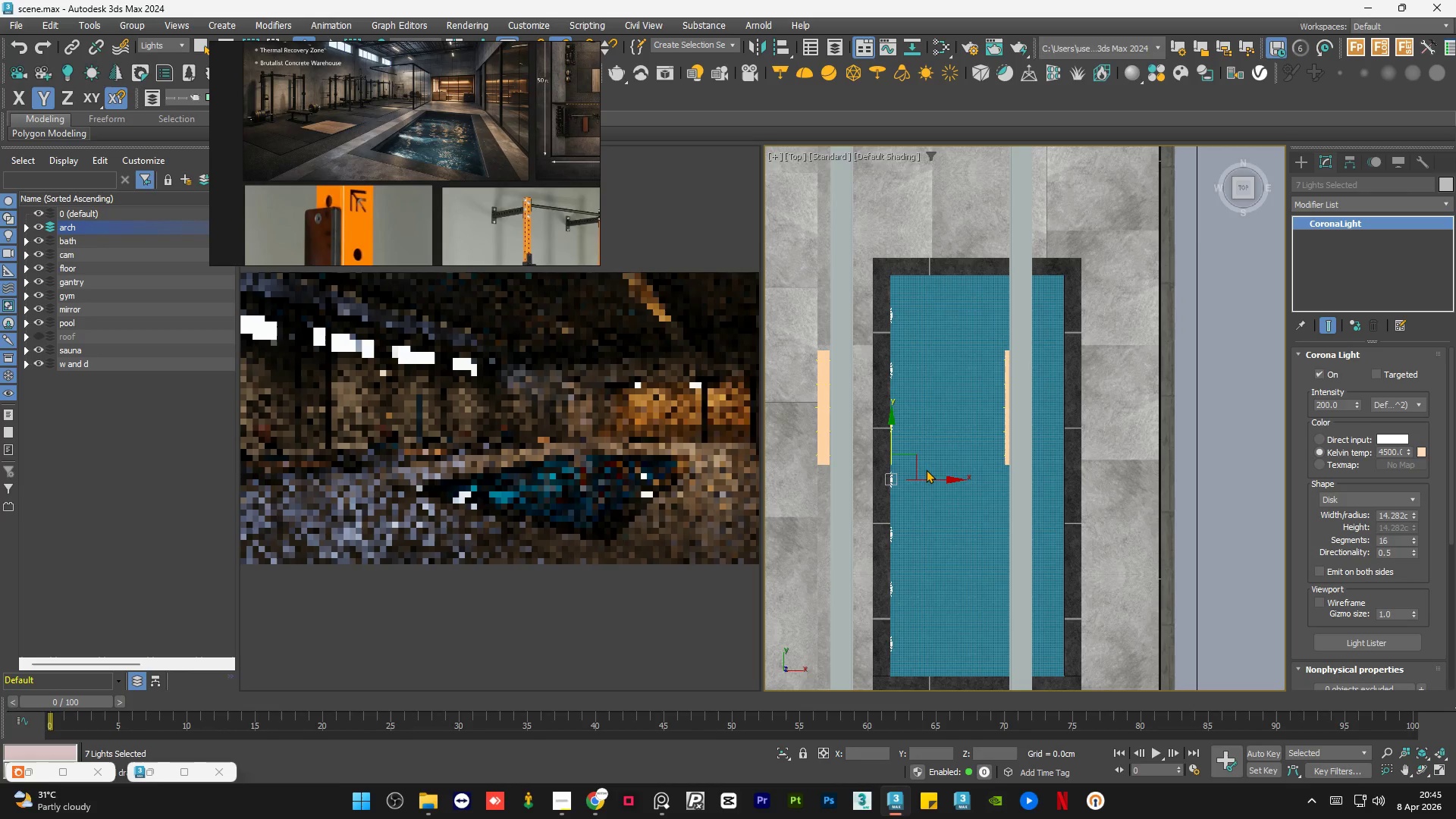 
hold_key(key=ShiftLeft, duration=1.5)
left_click_drag(start_coordinate=[926, 476], to_coordinate=[1096, 483])
 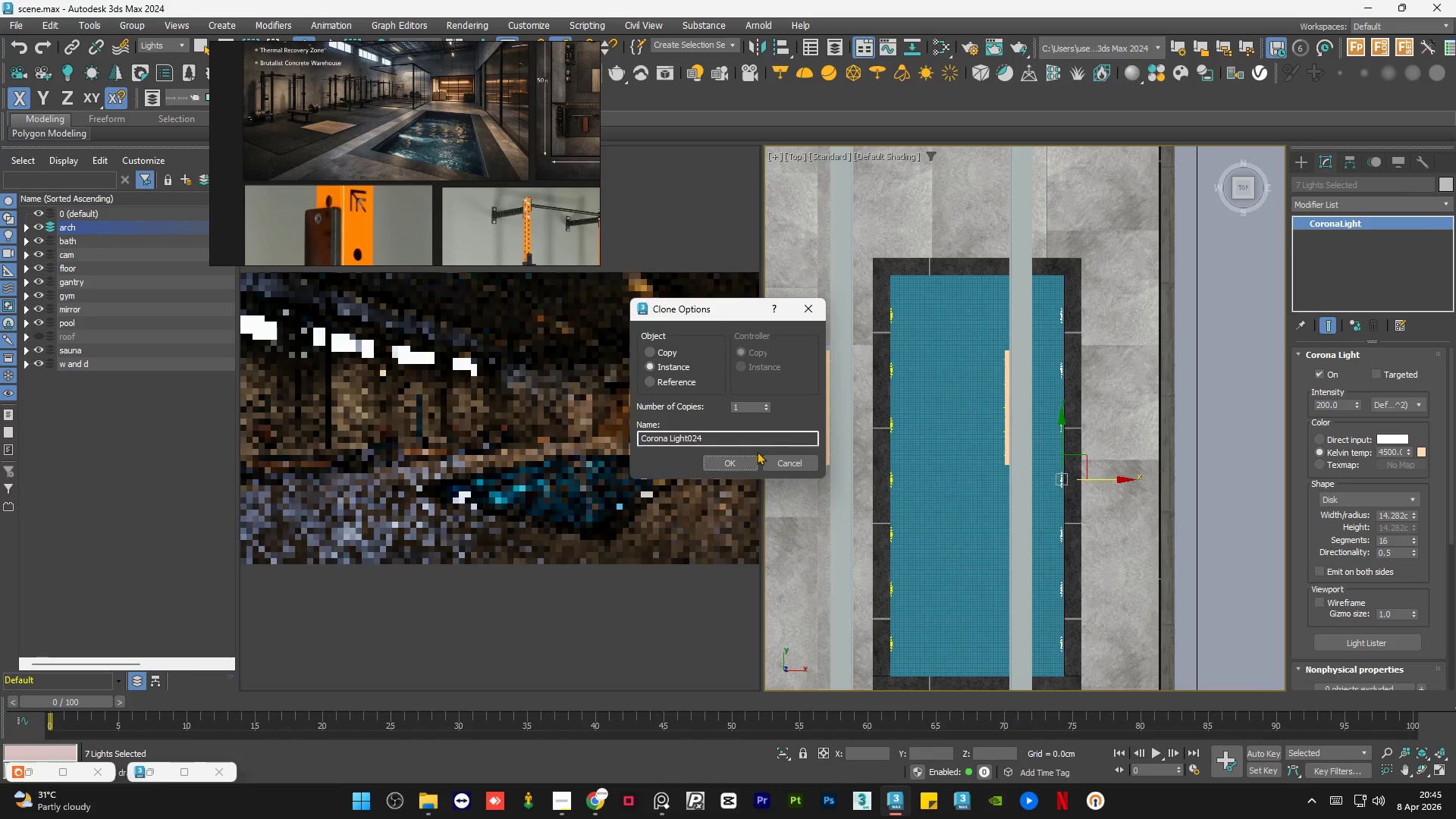 
hold_key(key=ShiftLeft, duration=1.52)
 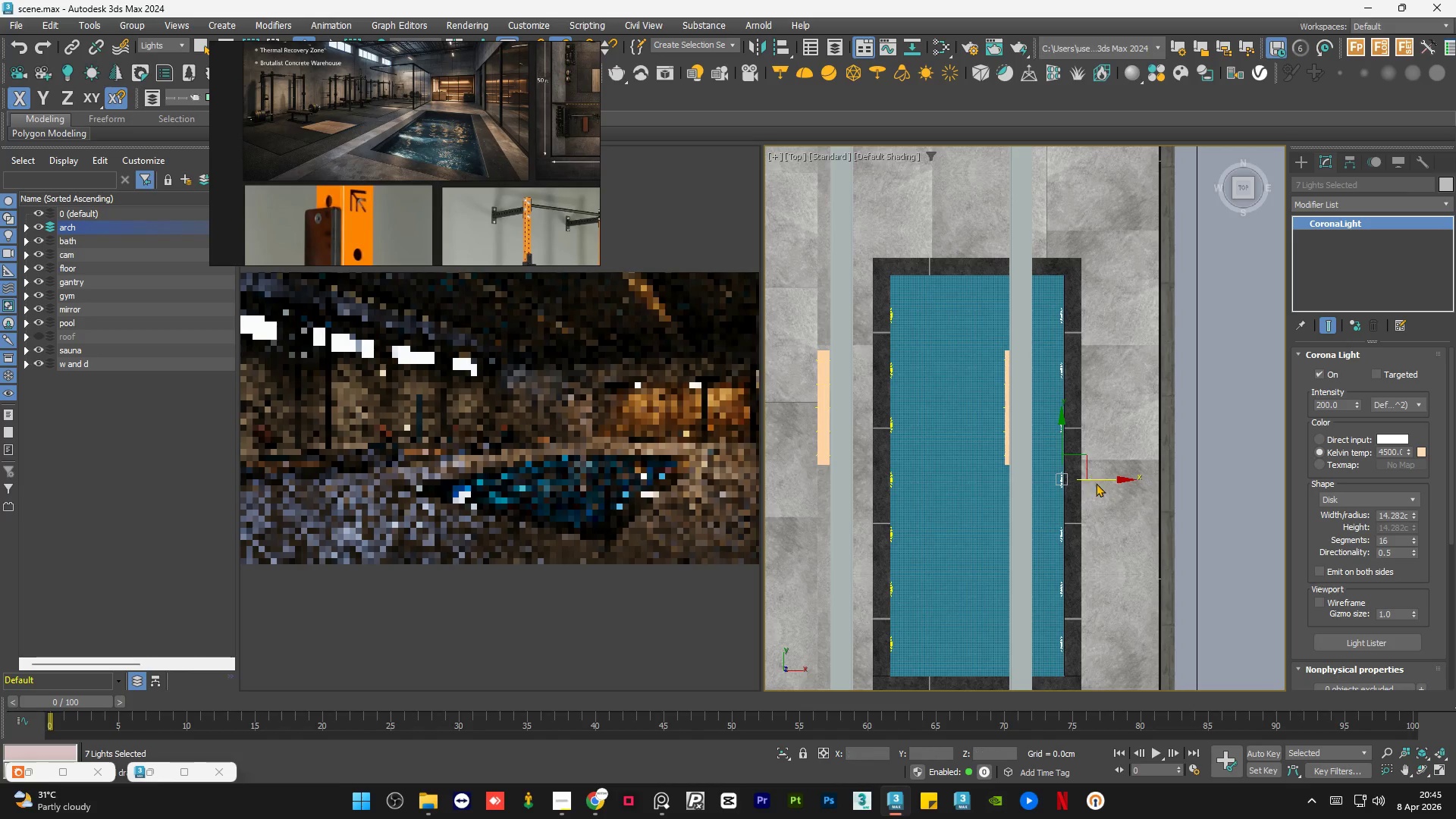 
hold_key(key=ShiftLeft, duration=0.5)
 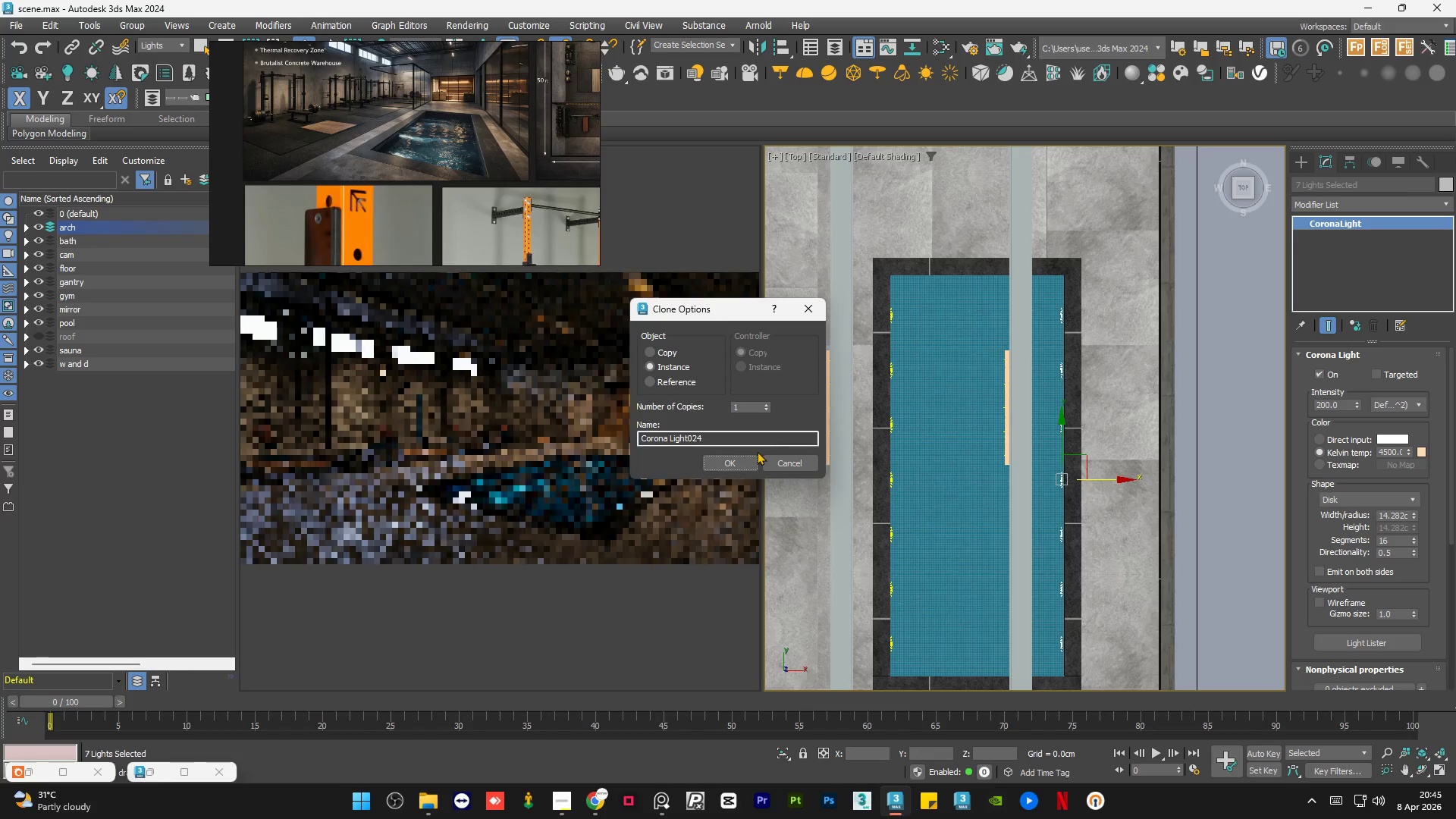 
left_click([742, 459])
 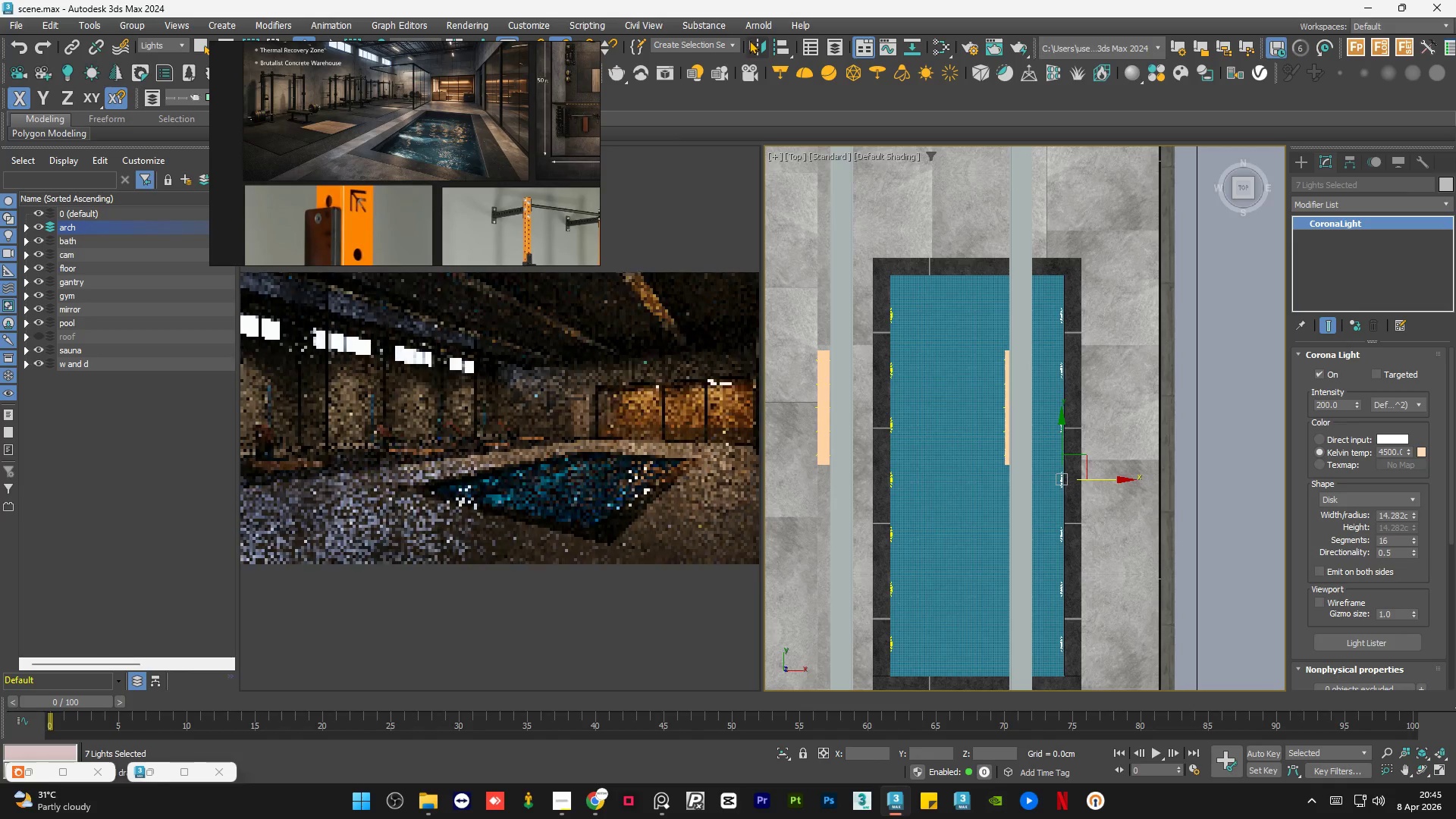 
left_click([752, 42])
 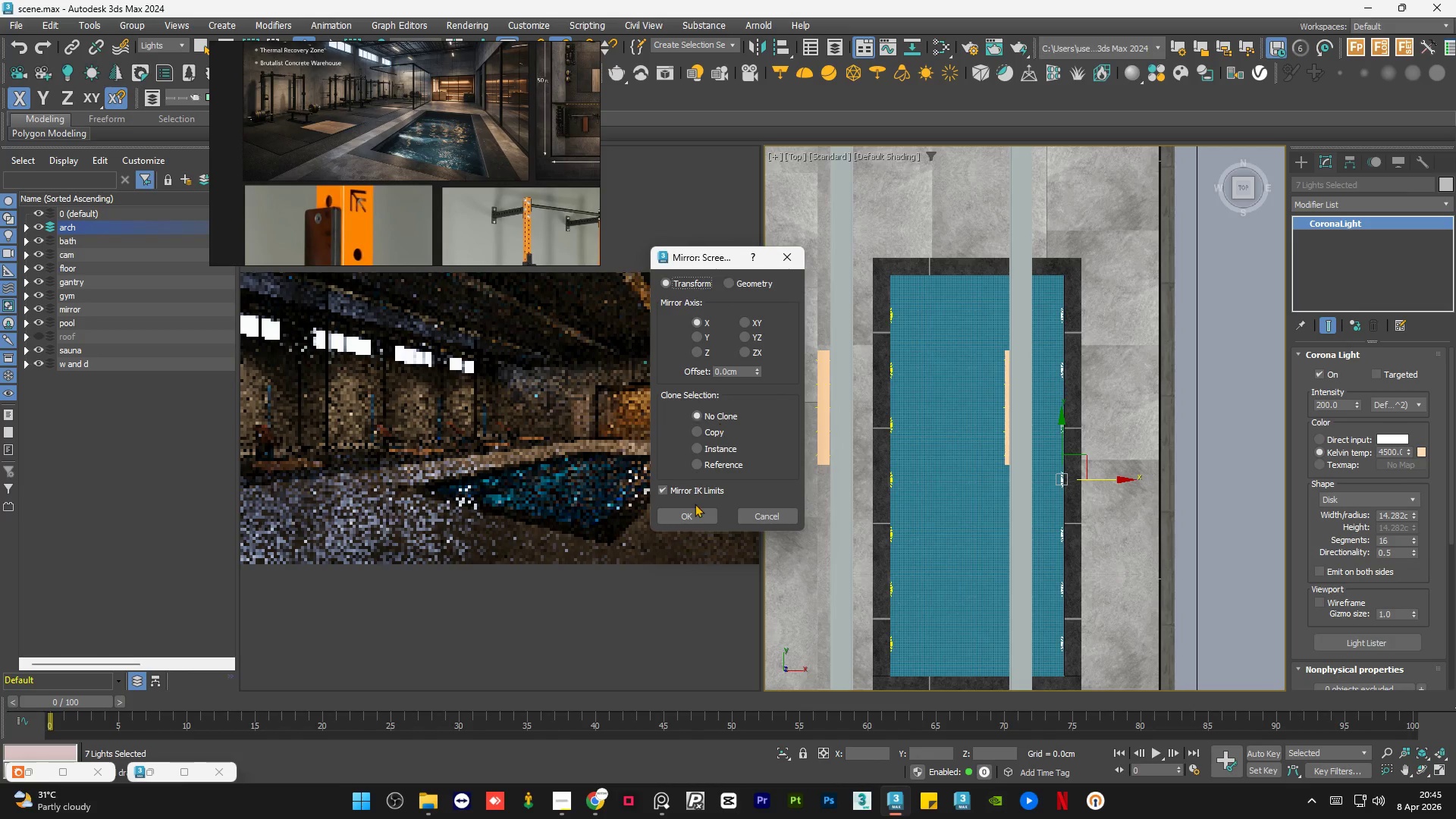 
left_click([695, 510])
 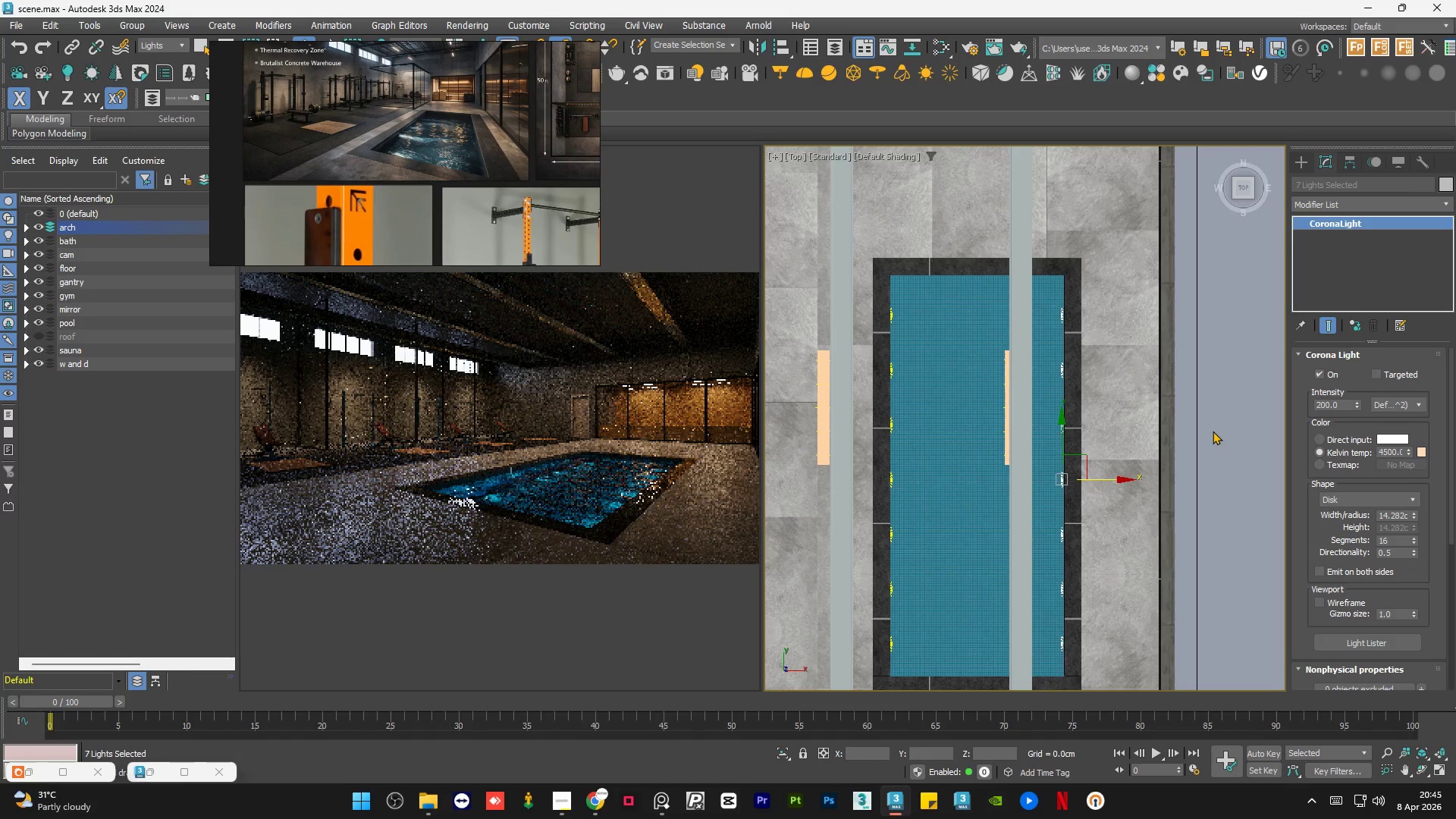 
left_click([1213, 431])
 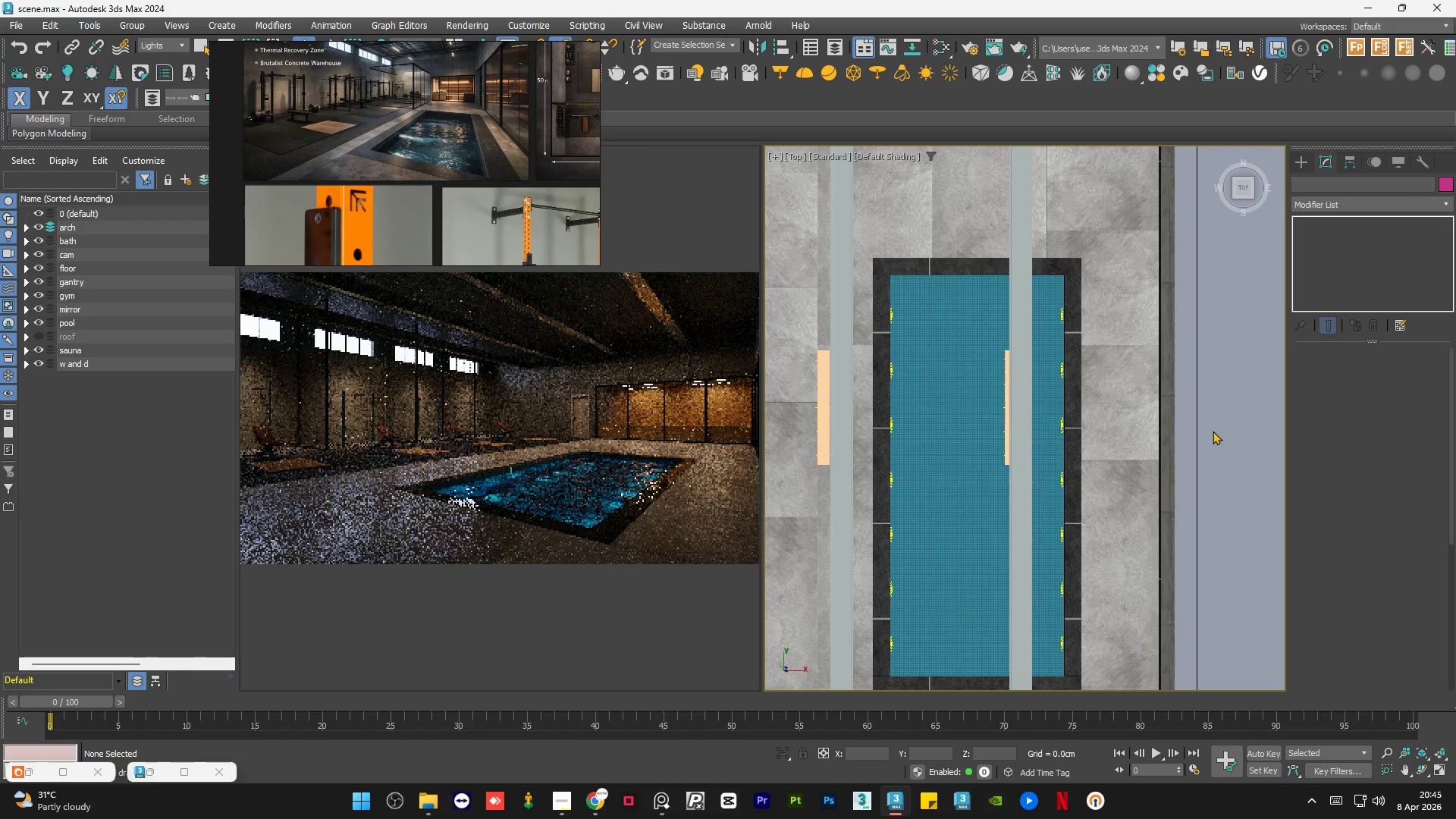 
key(Control+S)
 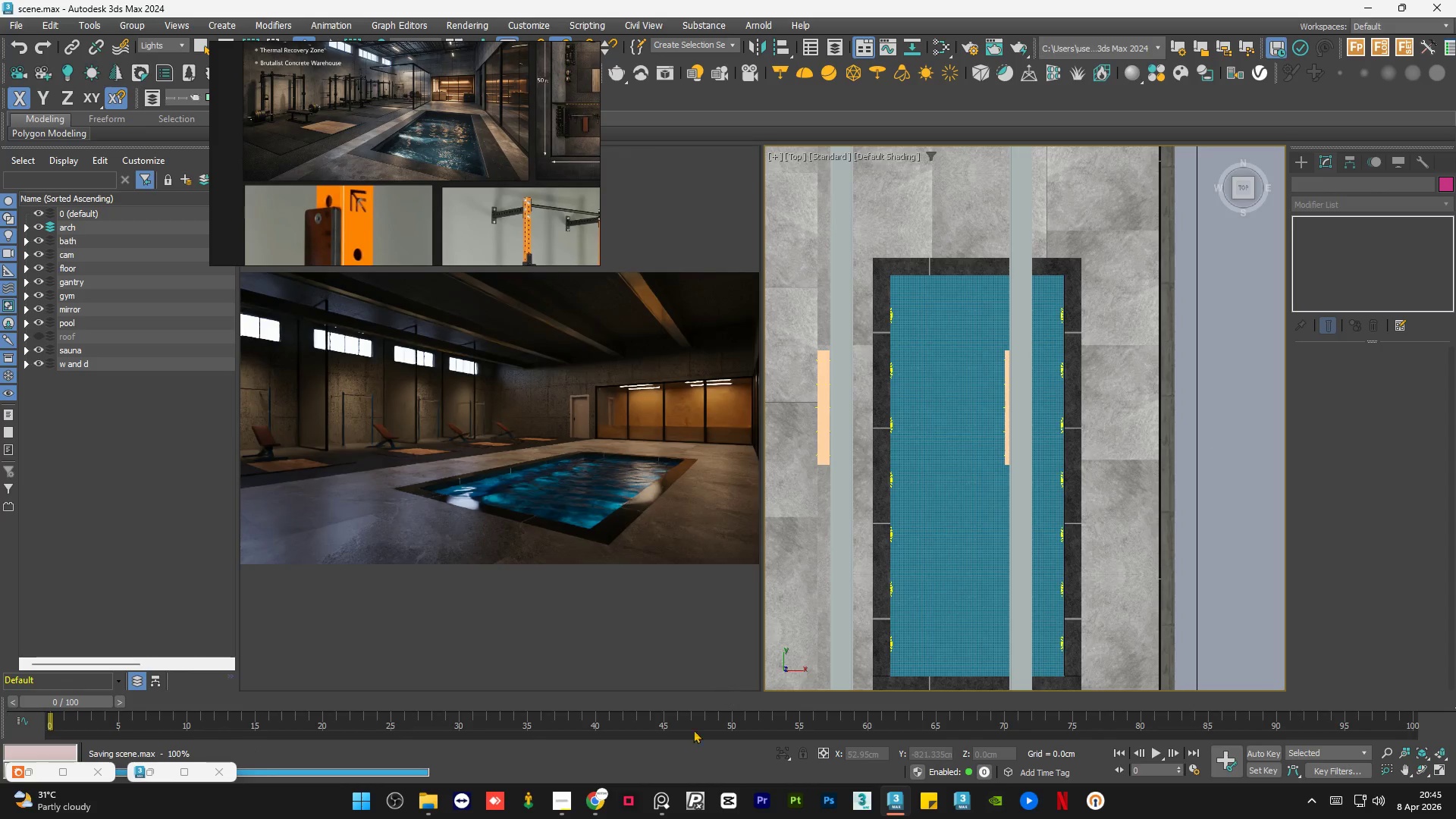 
left_click([665, 806])
 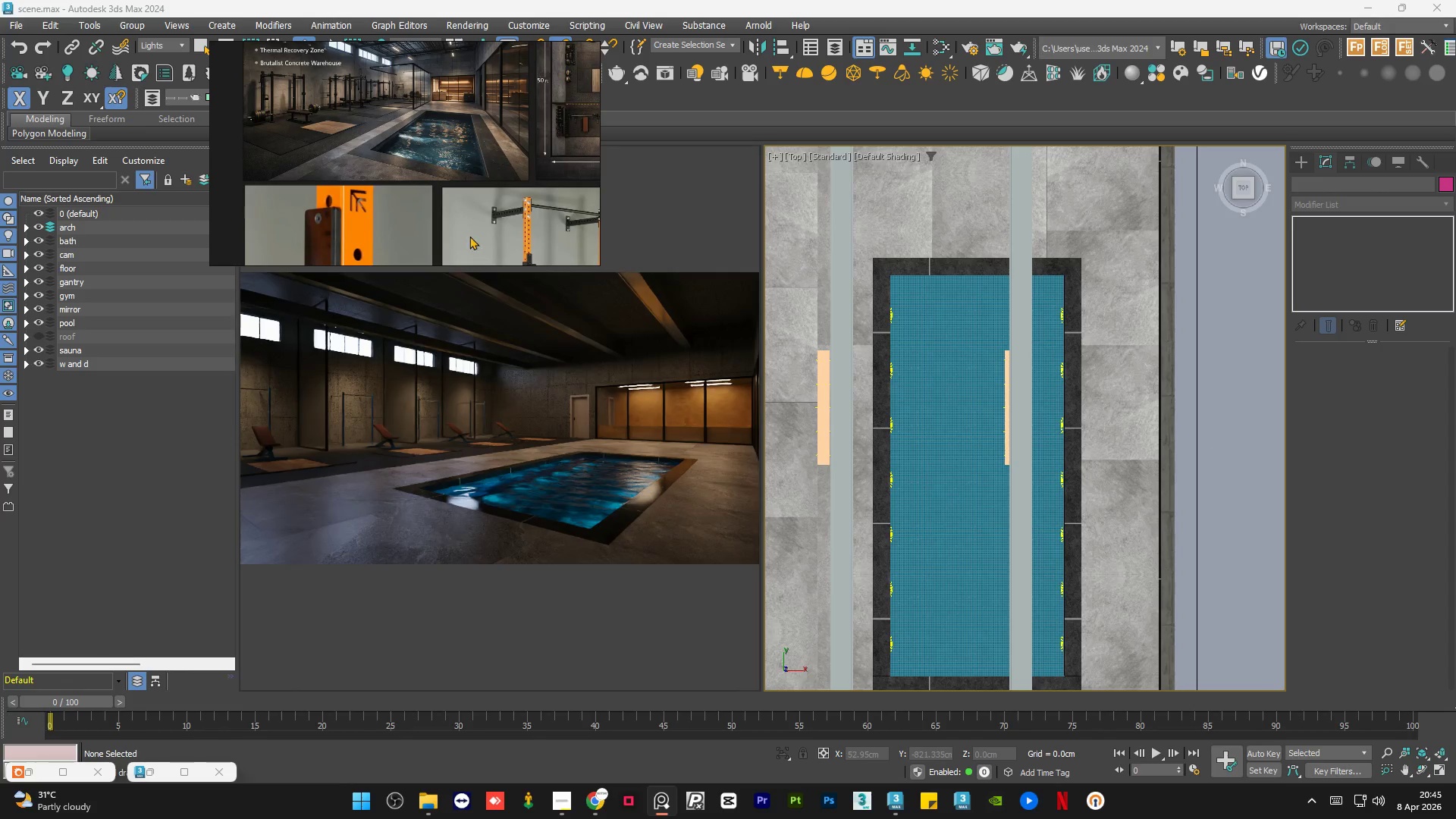 
scroll: coordinate [1125, 425], scroll_direction: down, amount: 6.0
 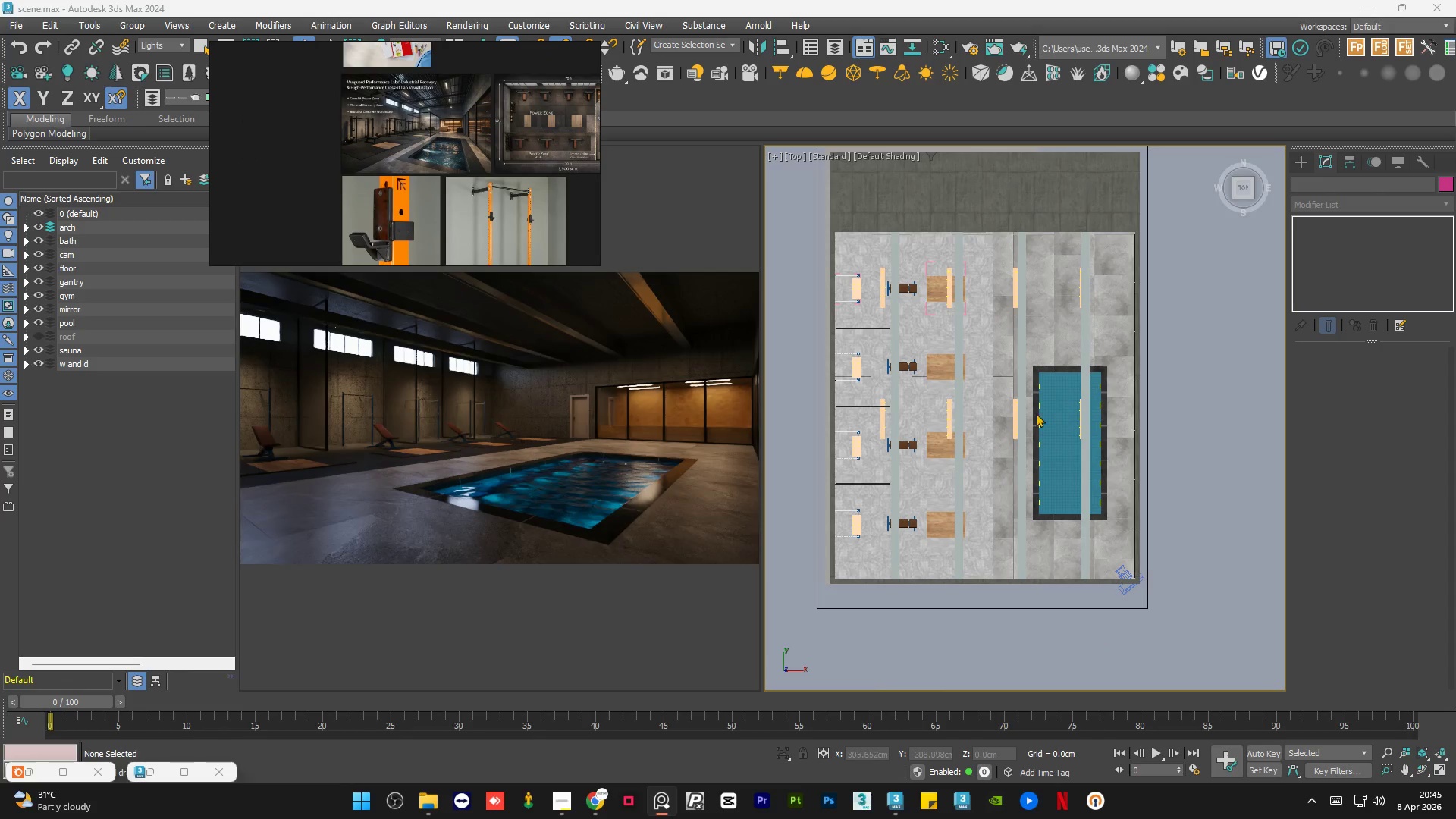 
scroll: coordinate [1012, 416], scroll_direction: up, amount: 3.0
 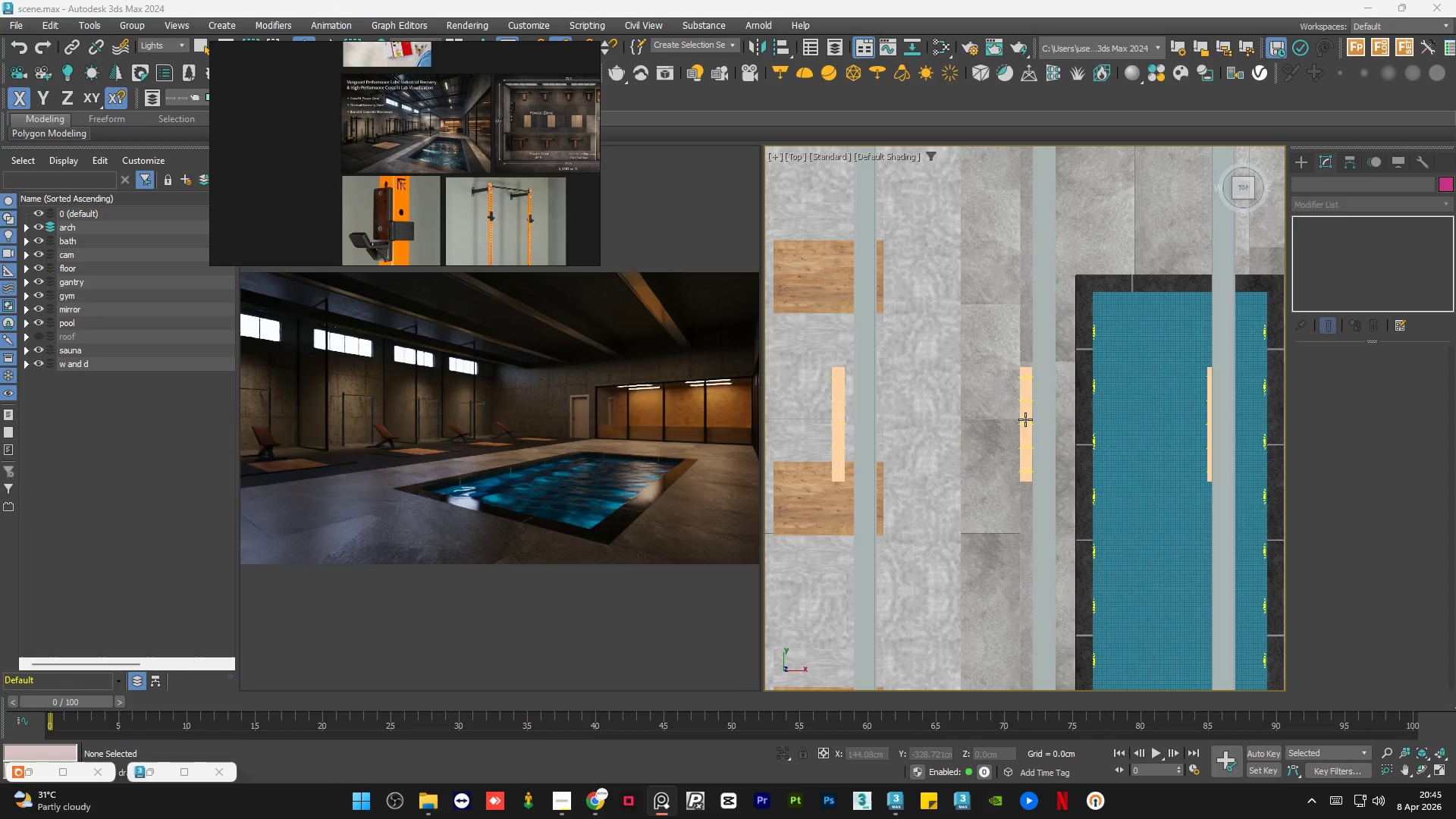 
left_click([1025, 419])
 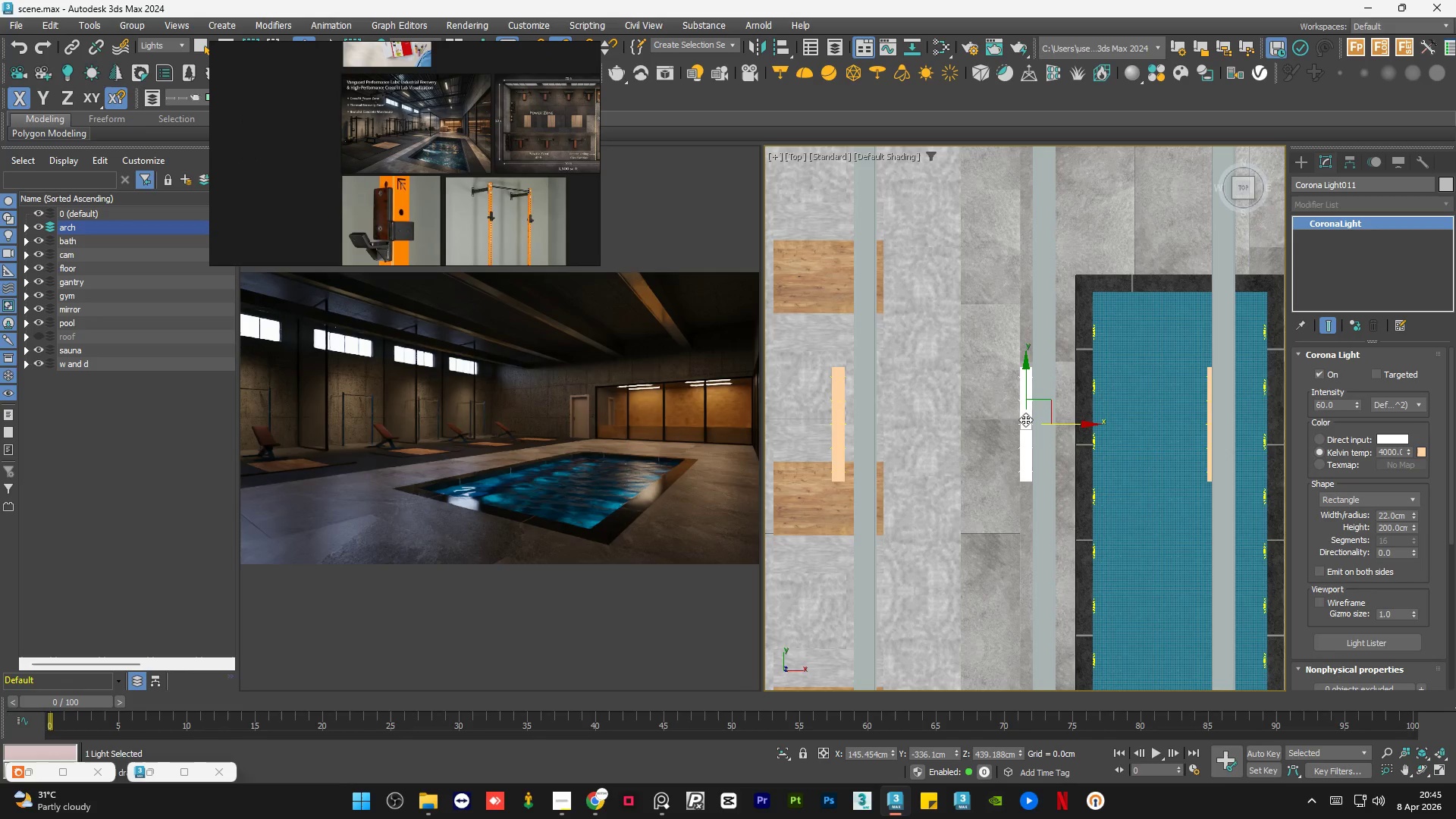 
scroll: coordinate [1025, 419], scroll_direction: down, amount: 1.0
 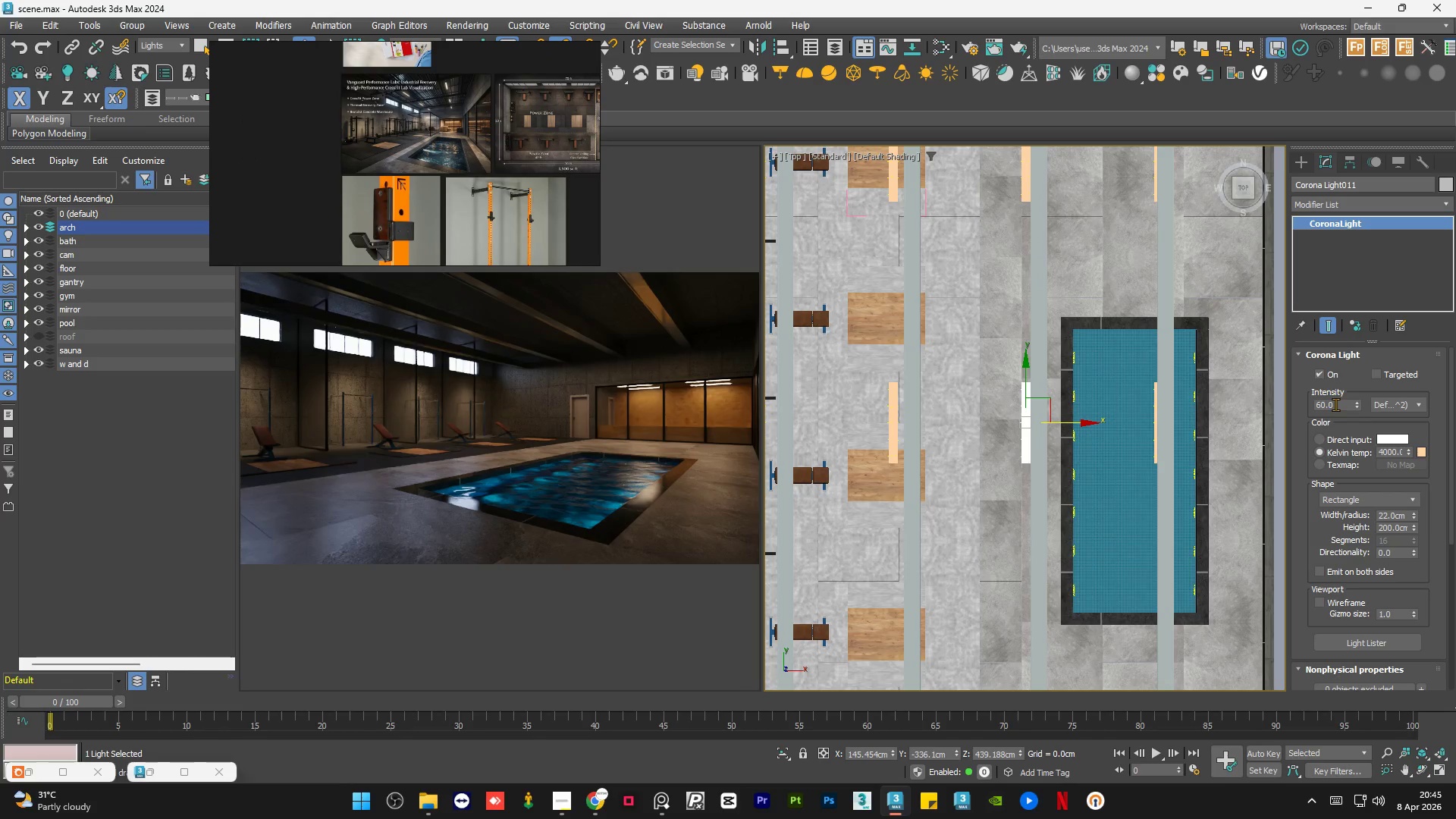 
double_click([1335, 404])
 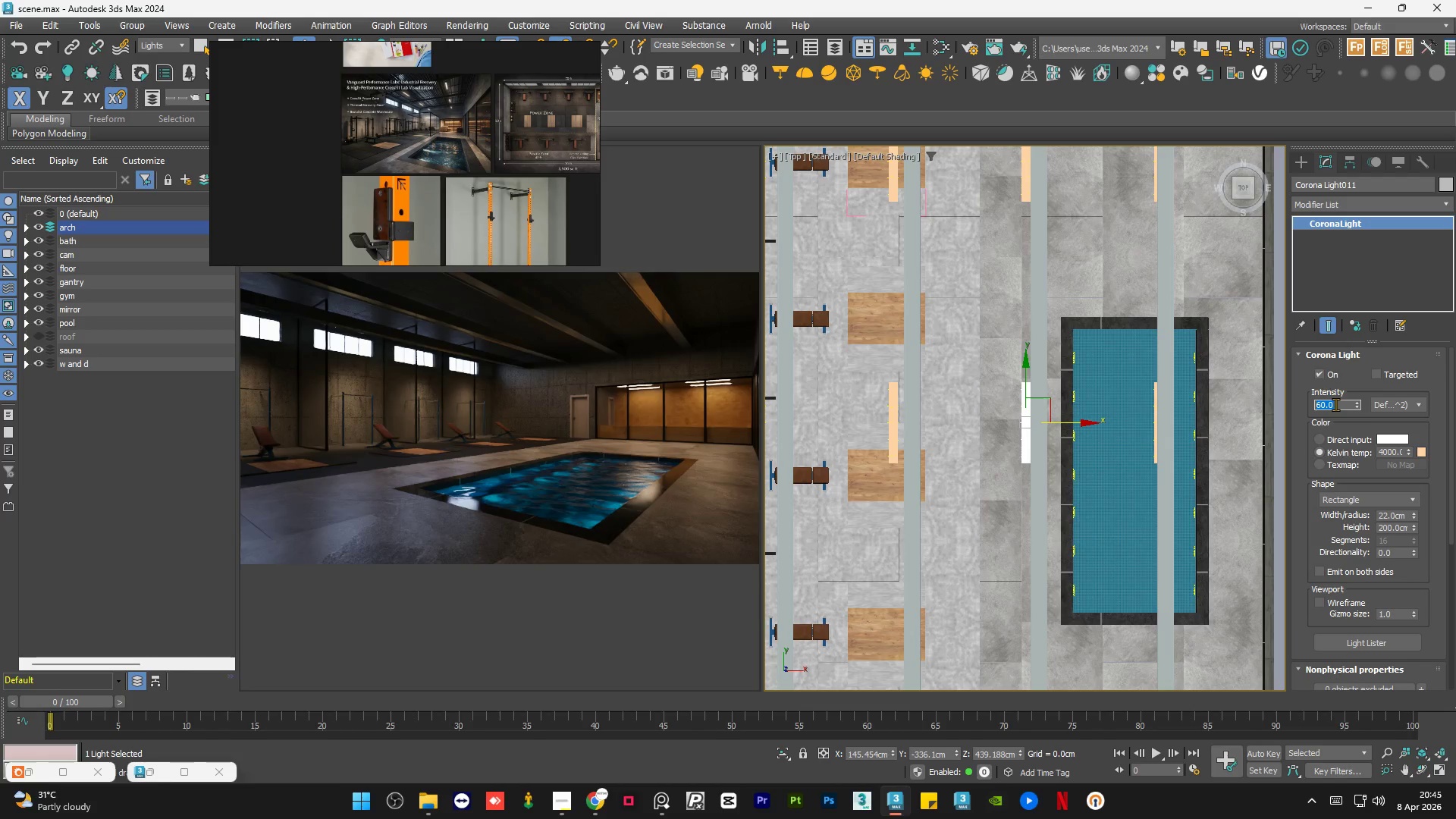 
key(Numpad7)
 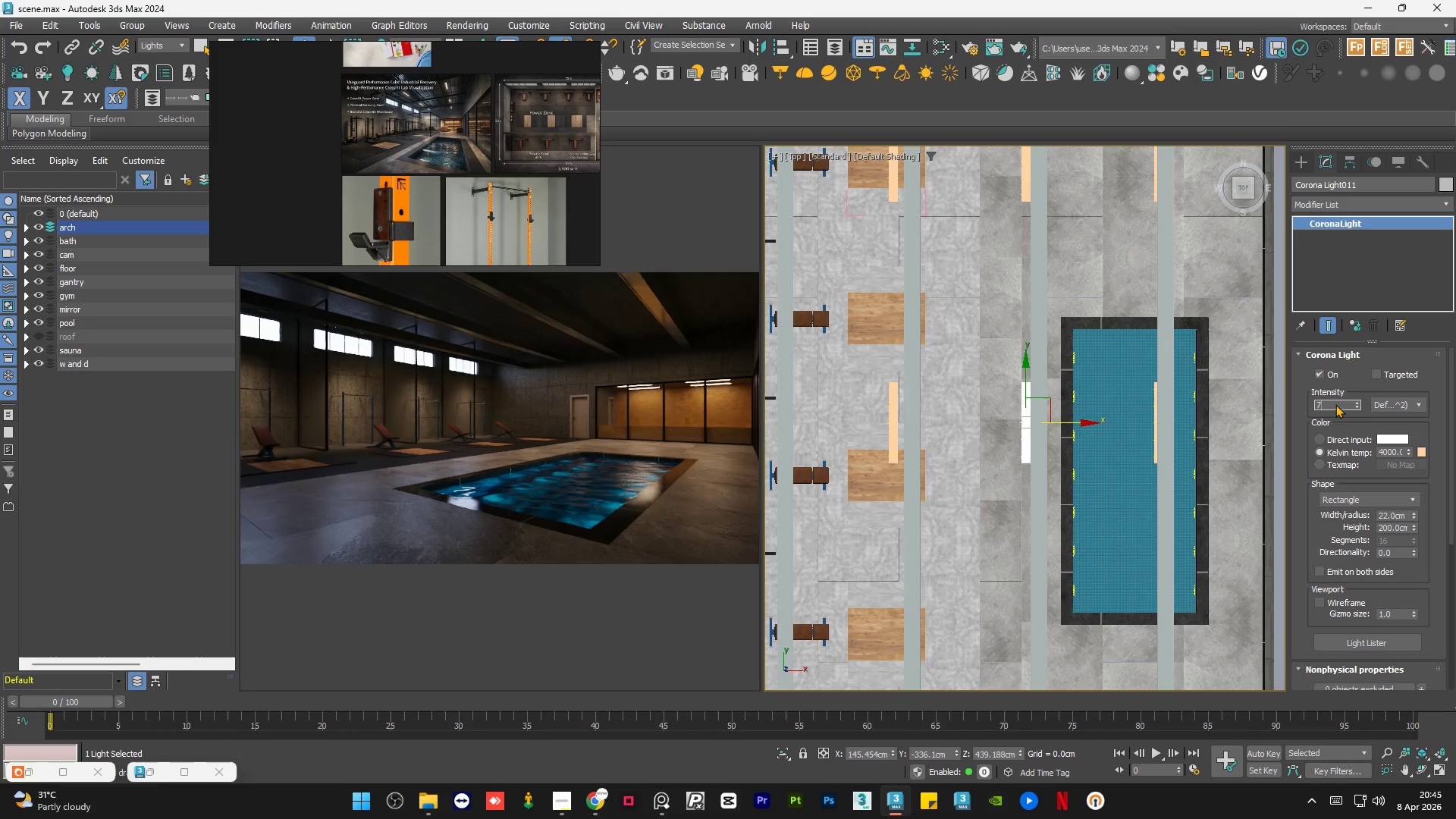 
key(Numpad0)
 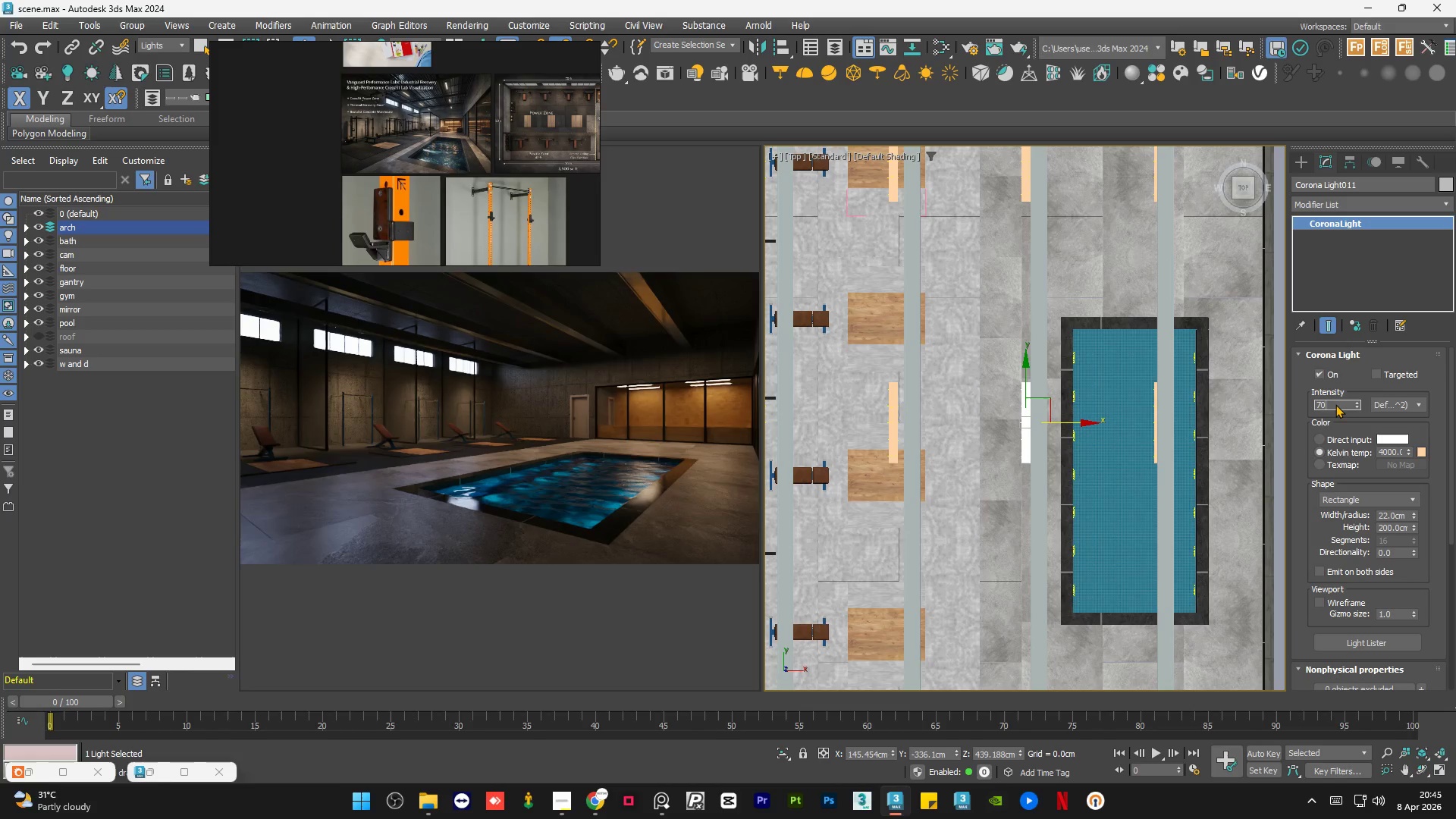 
key(NumpadEnter)
 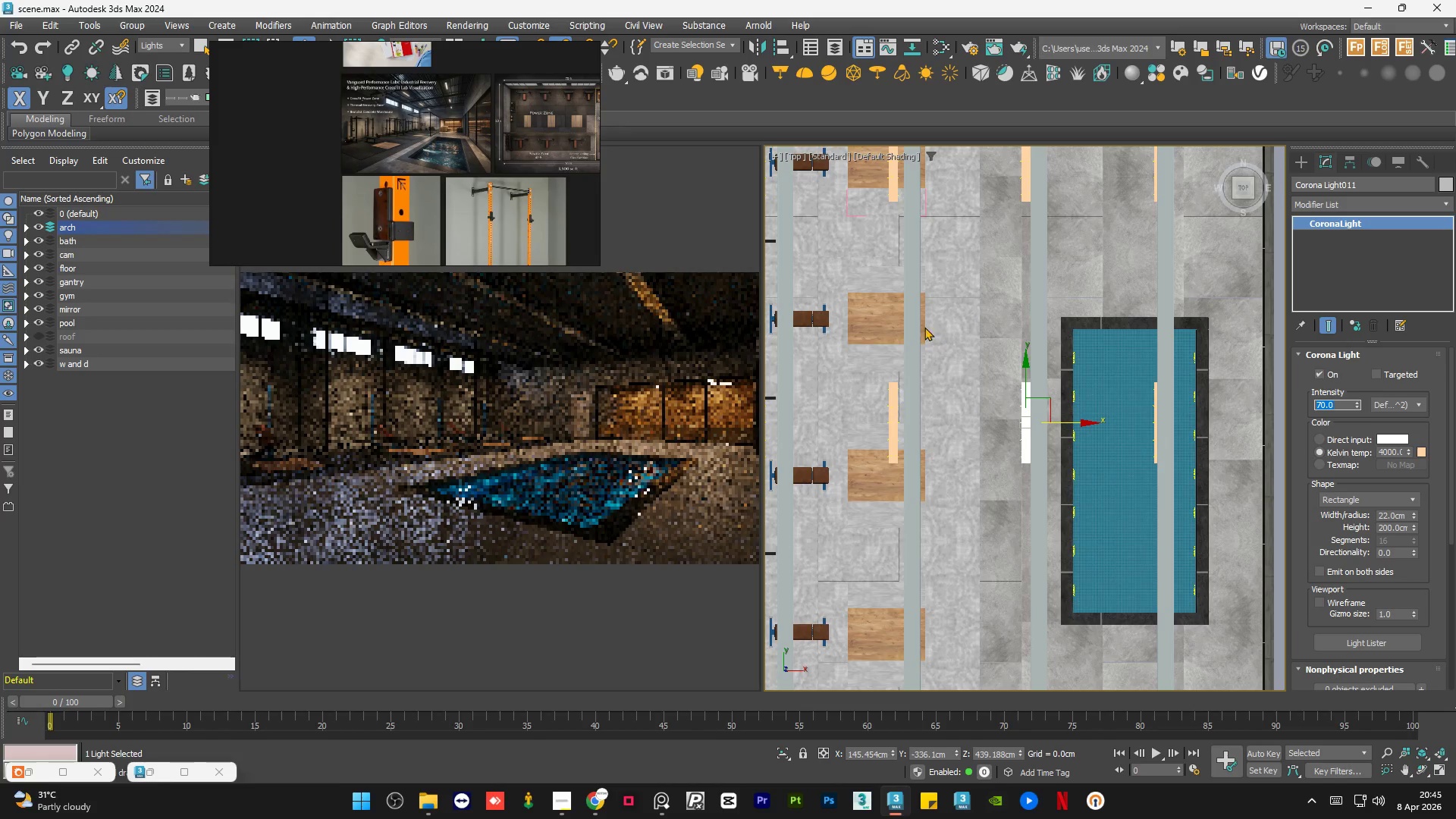 
scroll: coordinate [907, 364], scroll_direction: down, amount: 3.0
 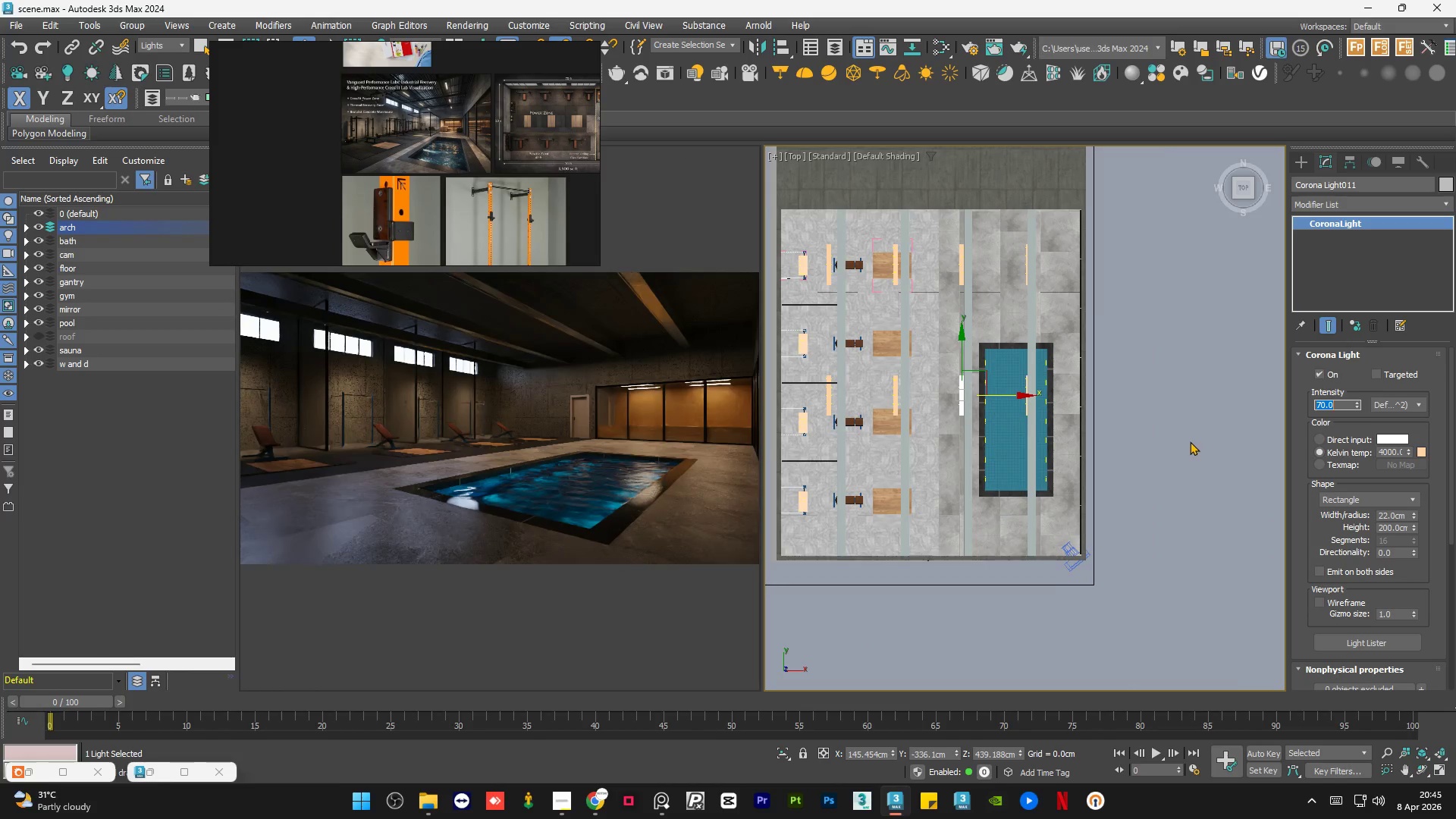 
left_click([1190, 441])
 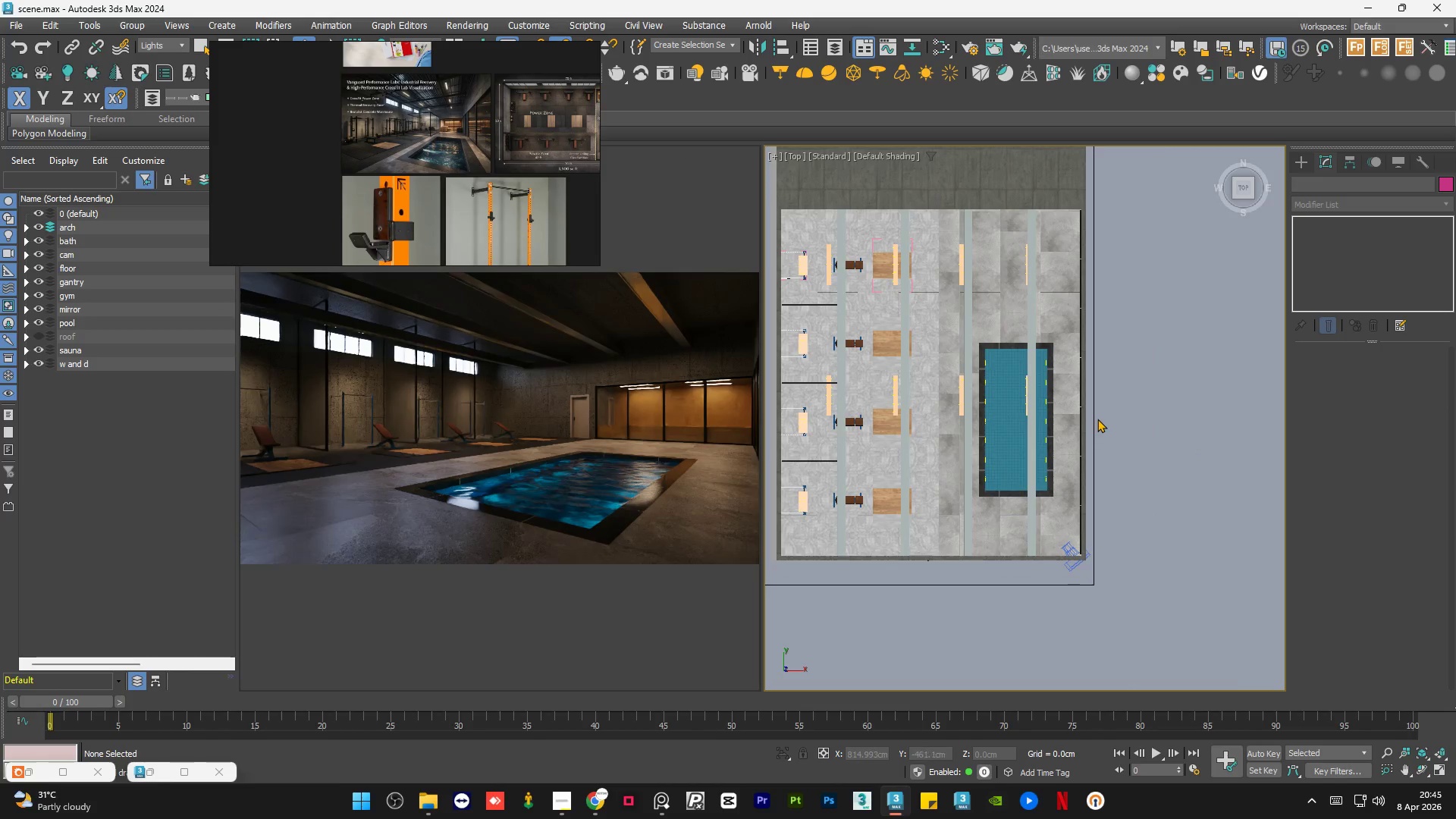 
left_click([1151, 376])
 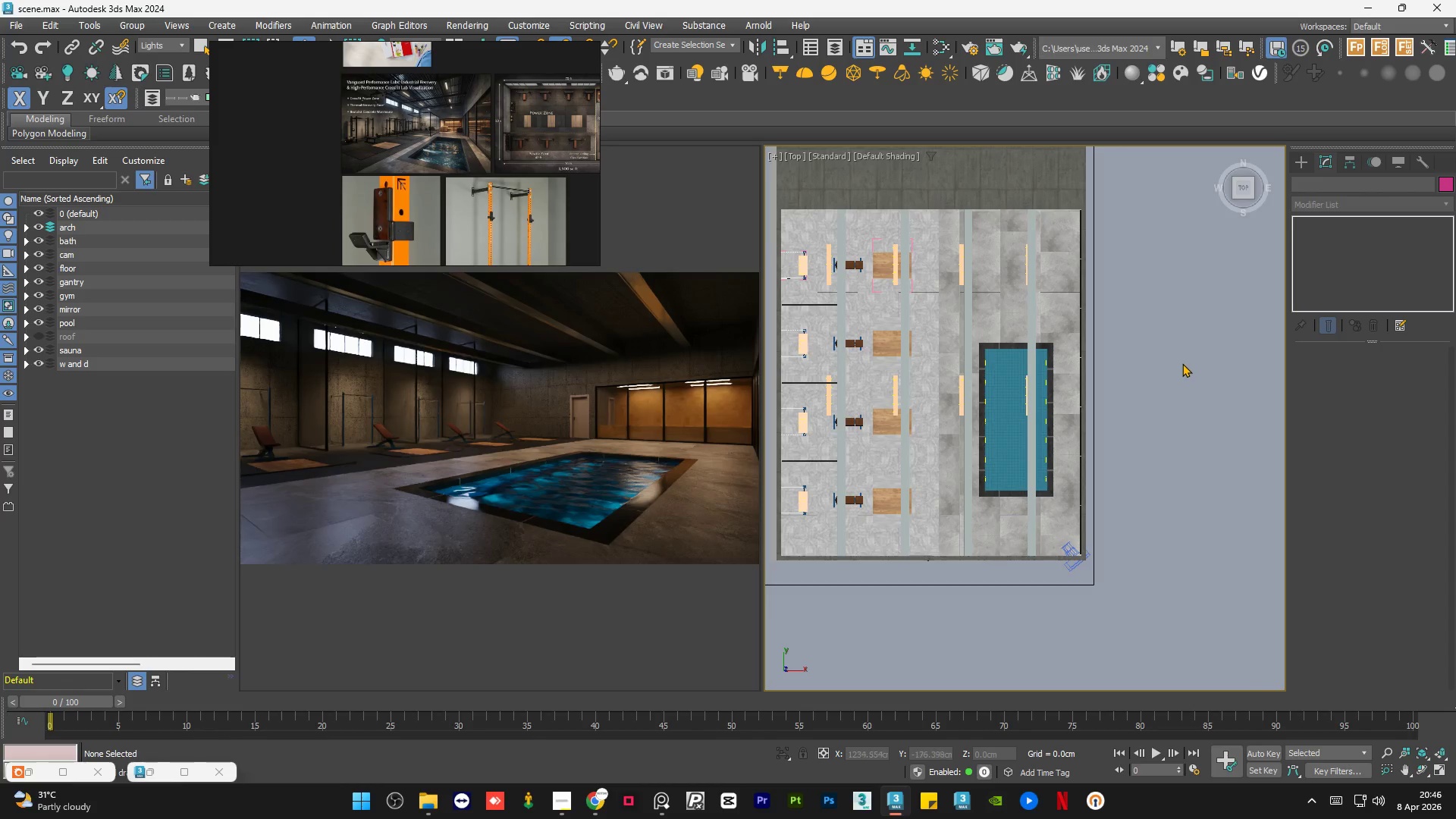 
scroll: coordinate [445, 184], scroll_direction: up, amount: 10.0
 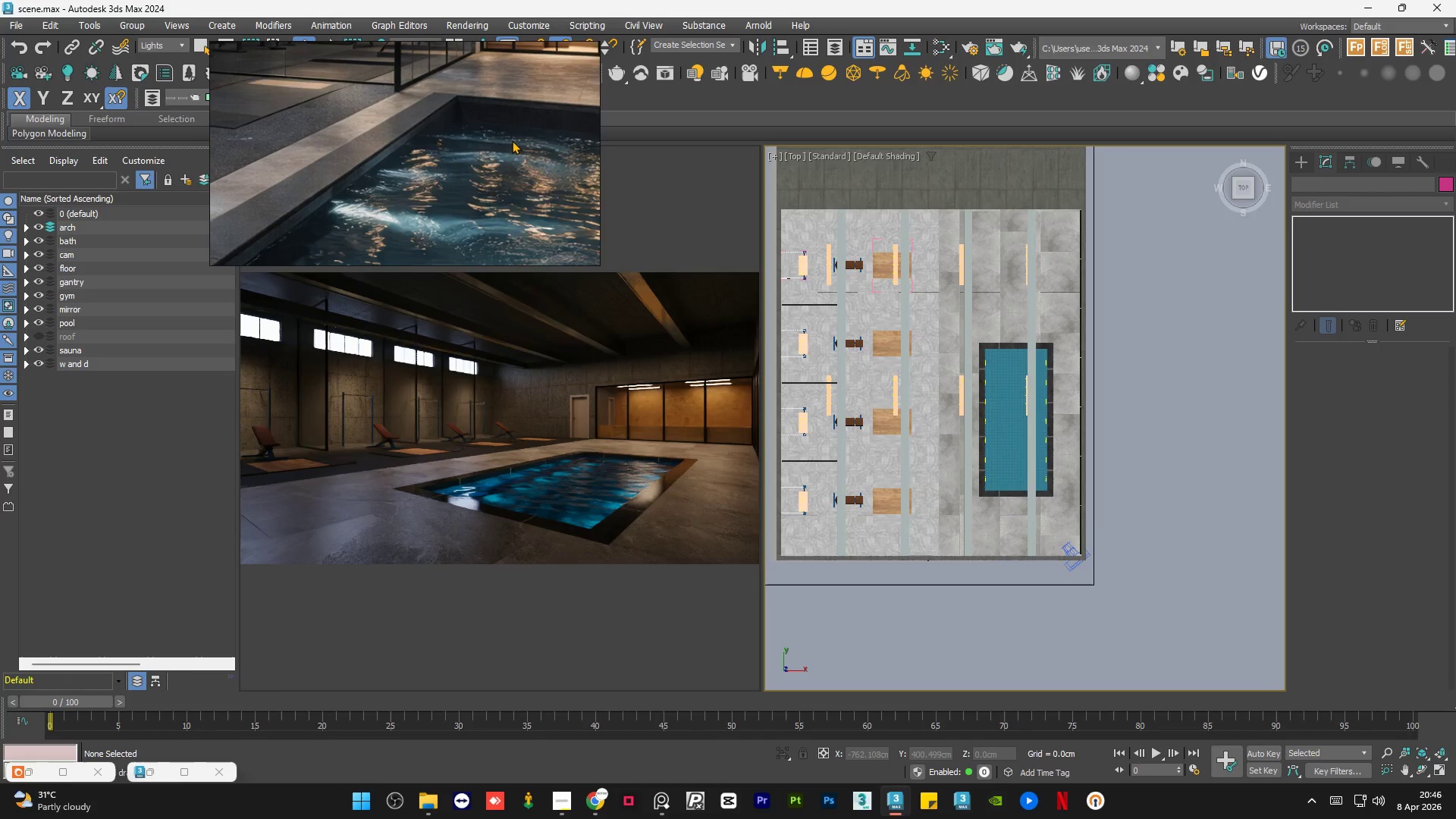 
scroll: coordinate [469, 178], scroll_direction: down, amount: 7.0
 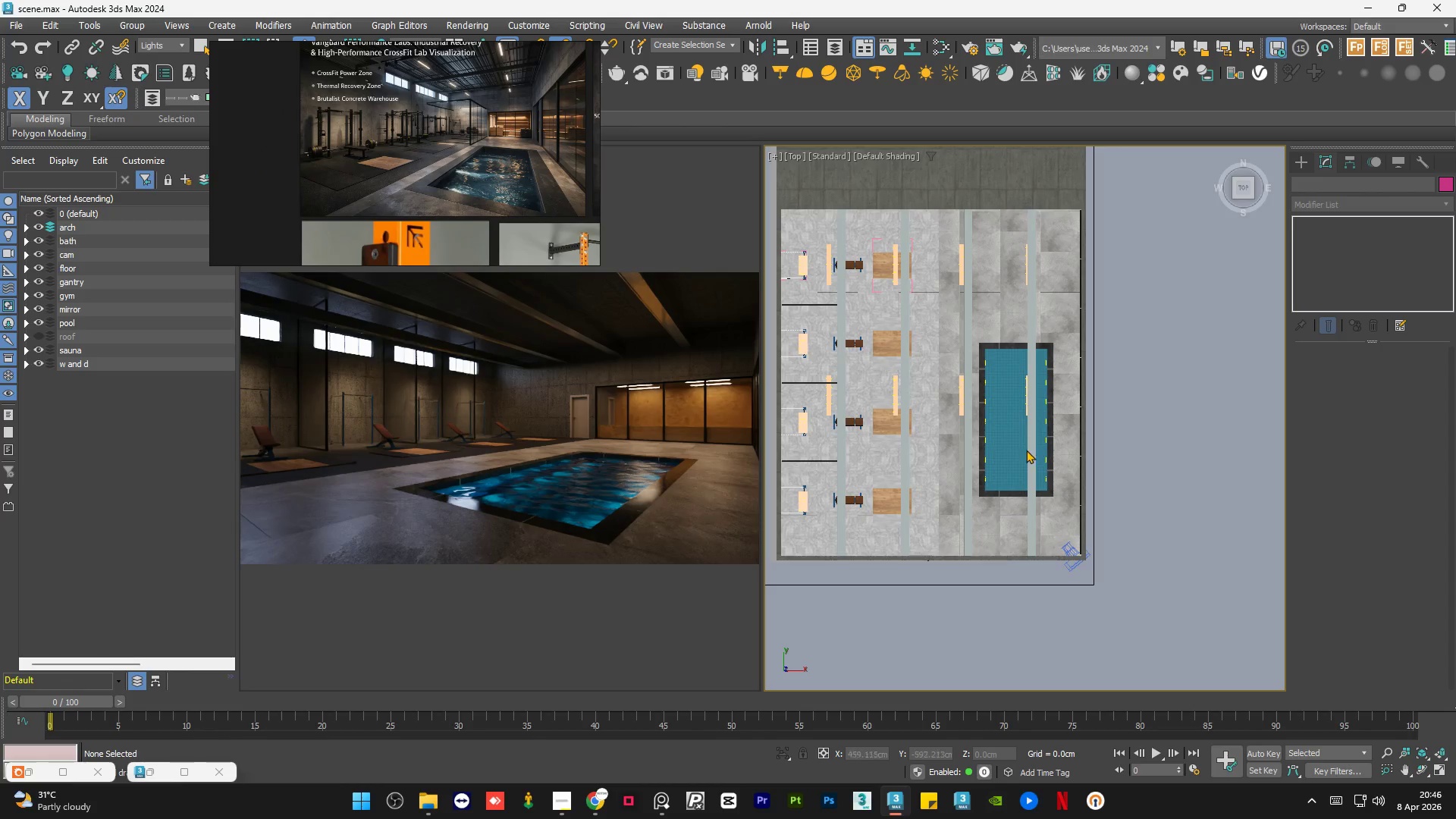 
hold_key(key=AltLeft, duration=1.23)
 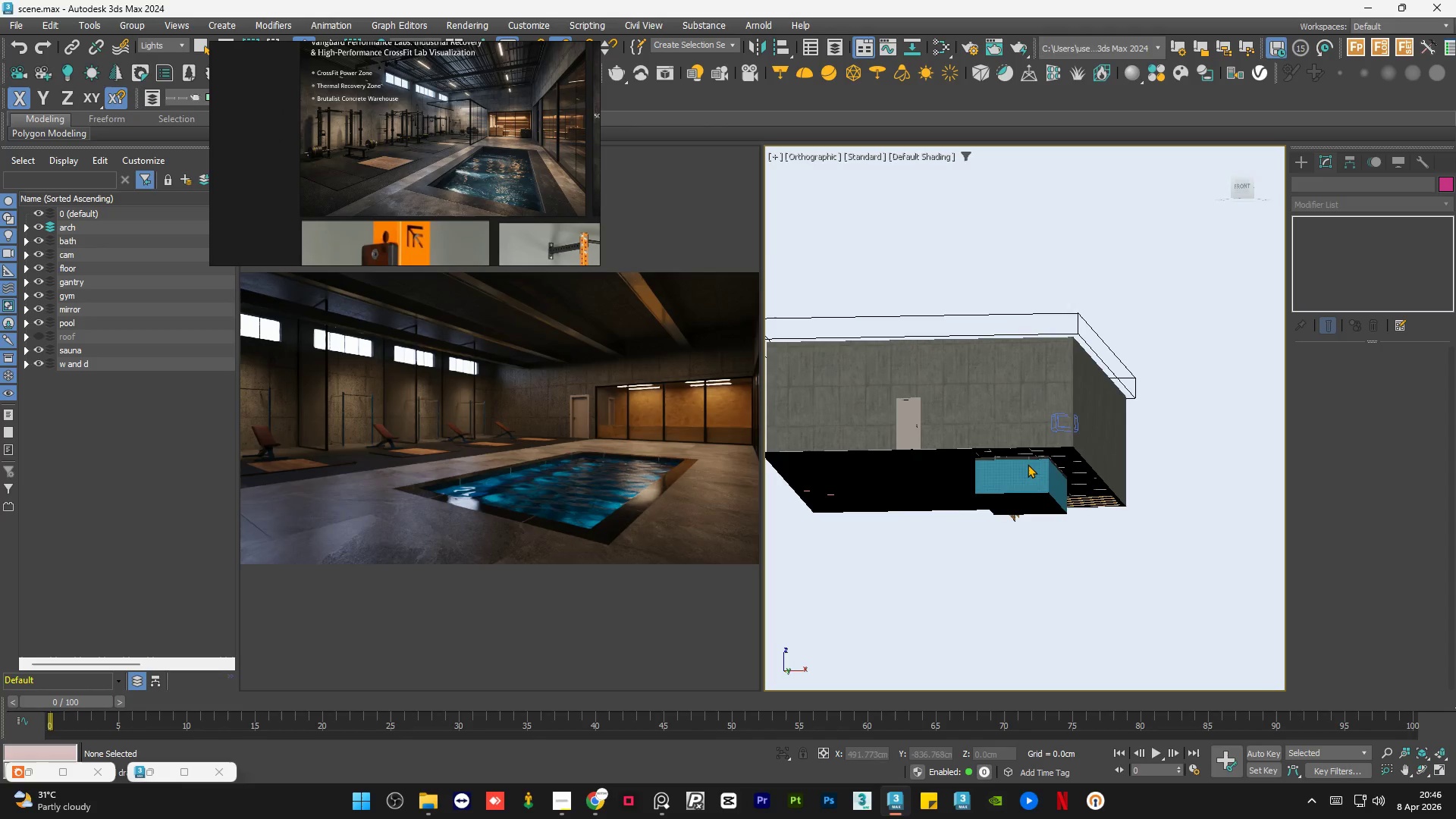 
scroll: coordinate [1030, 480], scroll_direction: up, amount: 6.0
 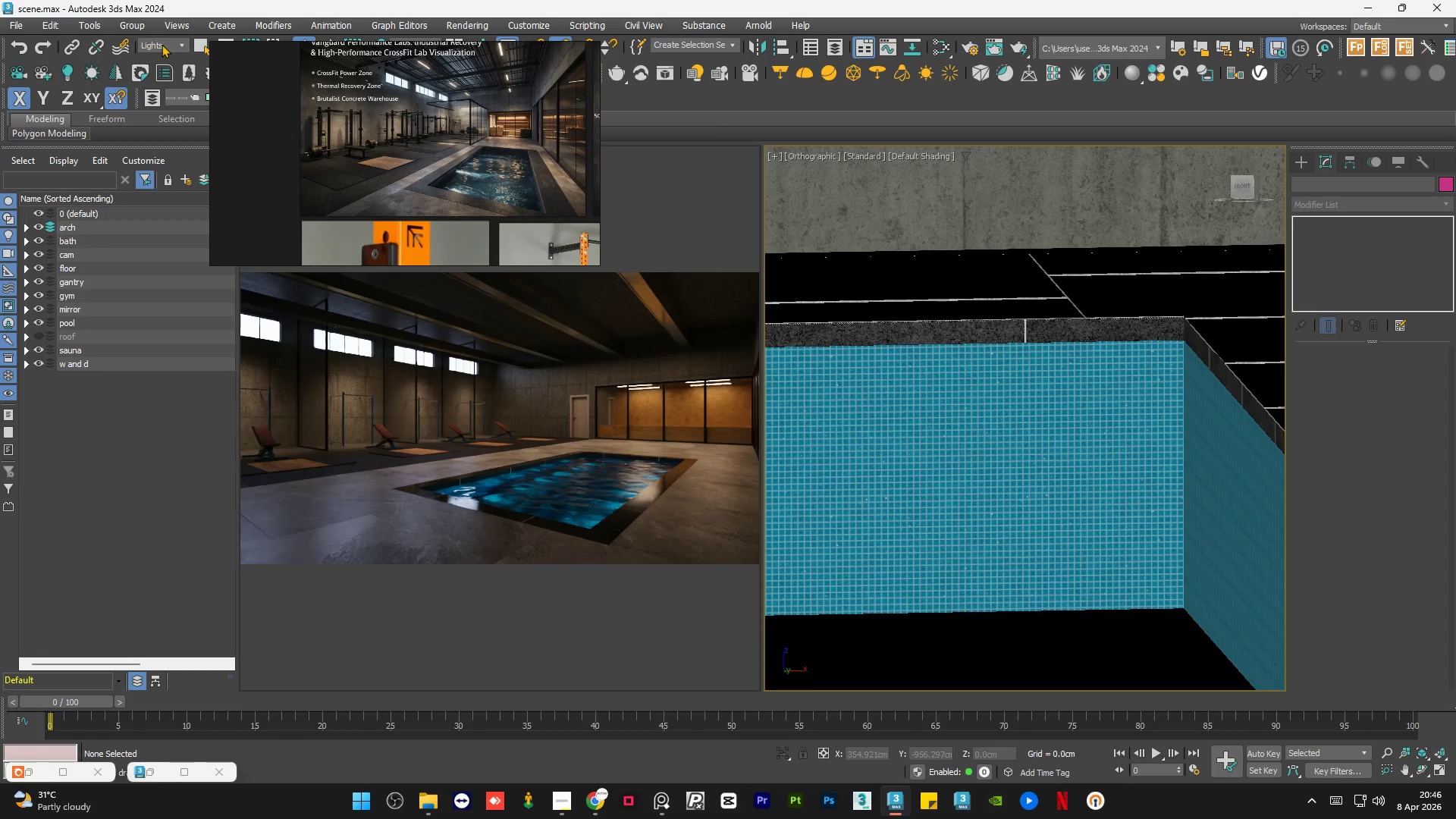 
left_click([156, 58])
 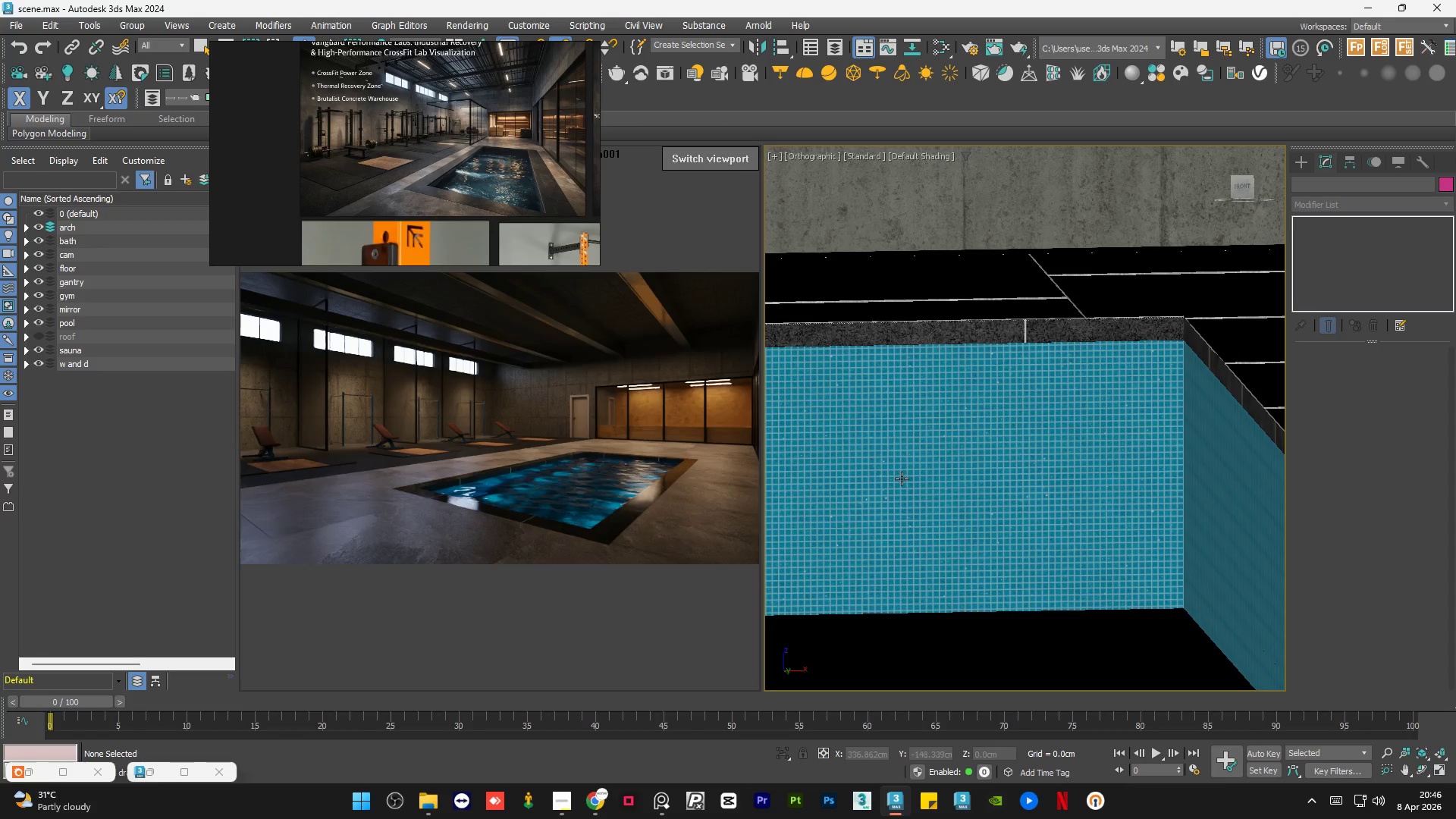 
left_click([902, 479])
 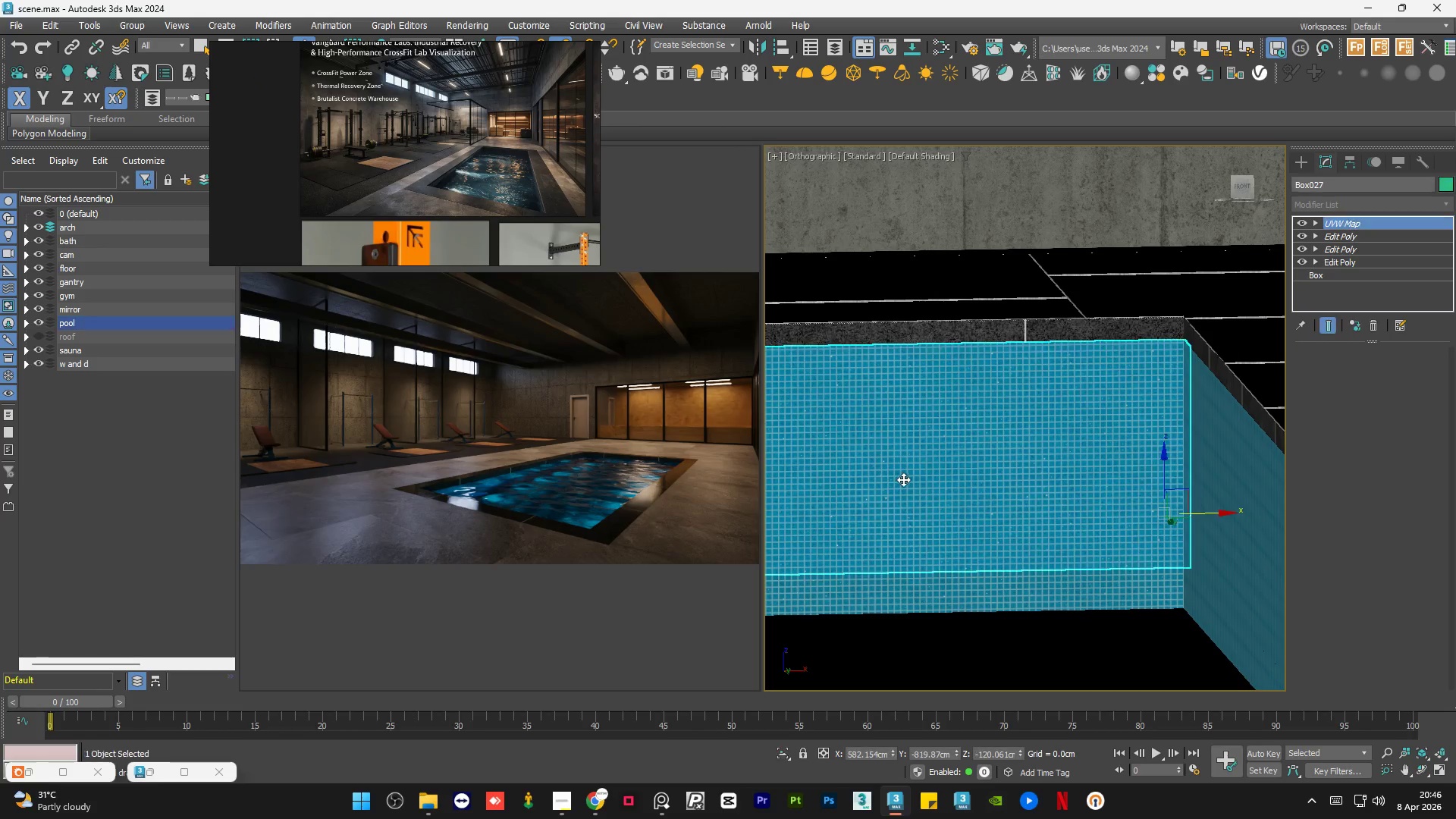 
hold_key(key=ControlLeft, duration=1.28)
left_click([1209, 568])
 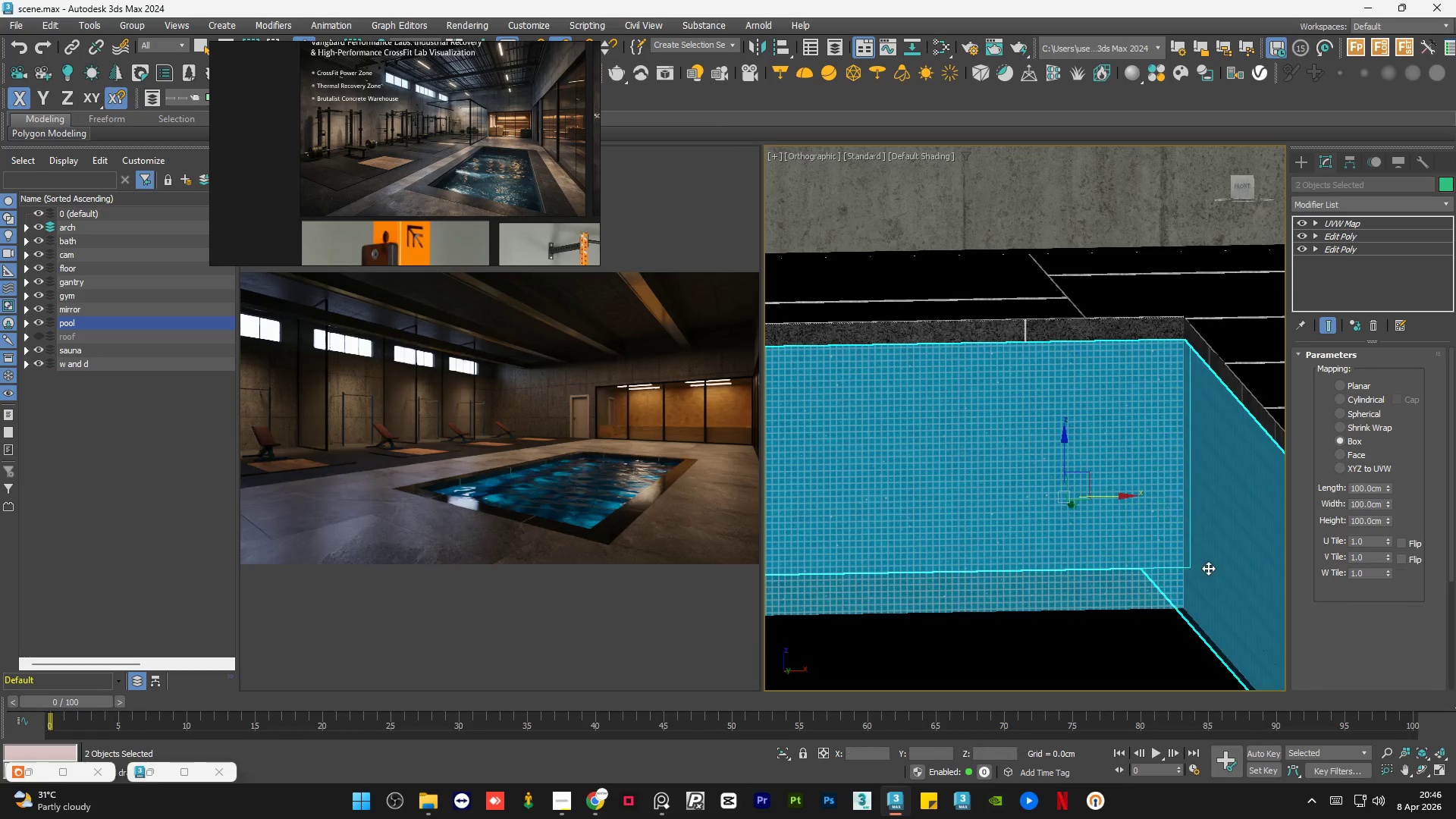 
hold_key(key=ControlLeft, duration=0.83)
left_click([1065, 595])
 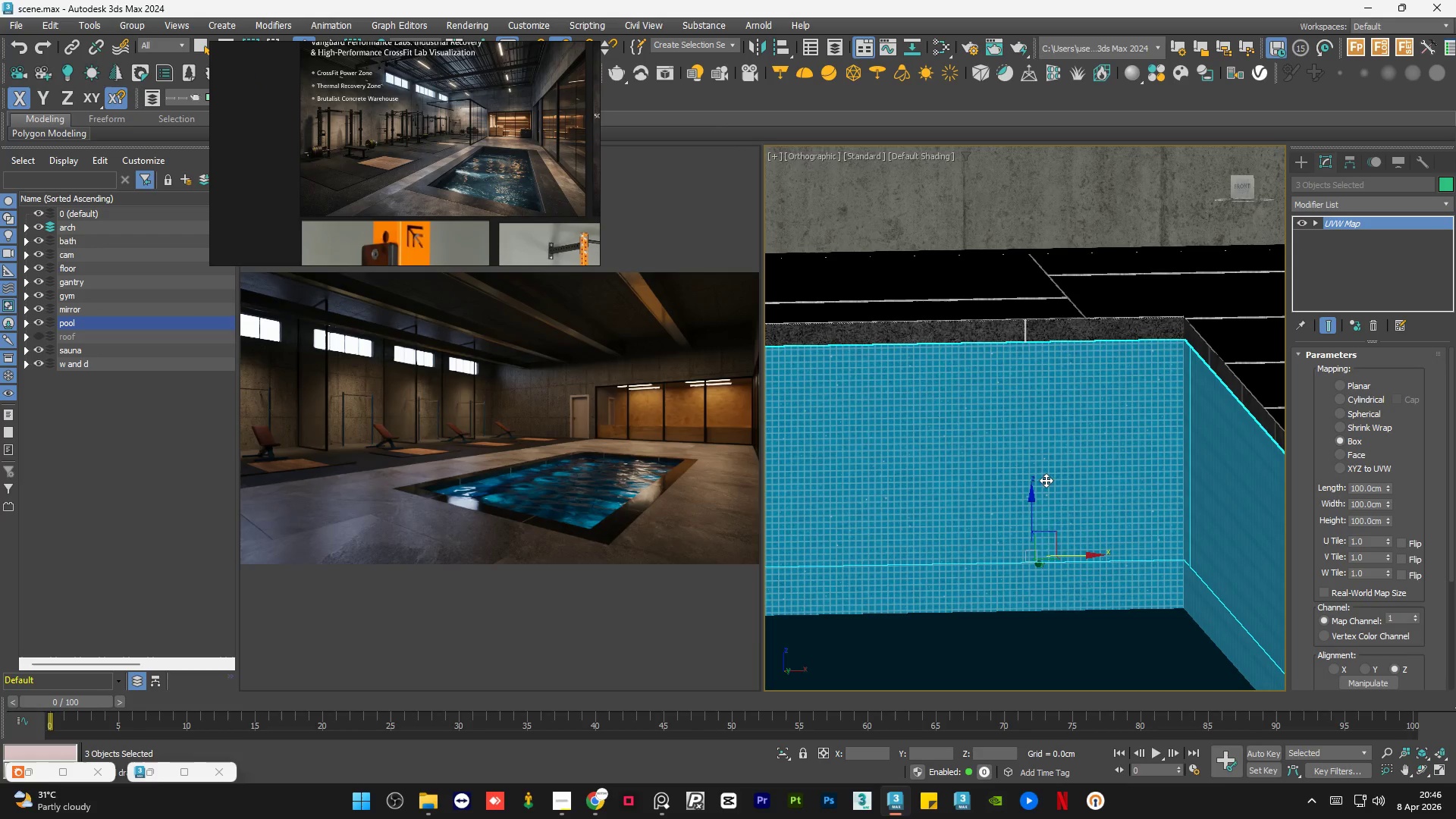 
hold_key(key=AltLeft, duration=1.27)
 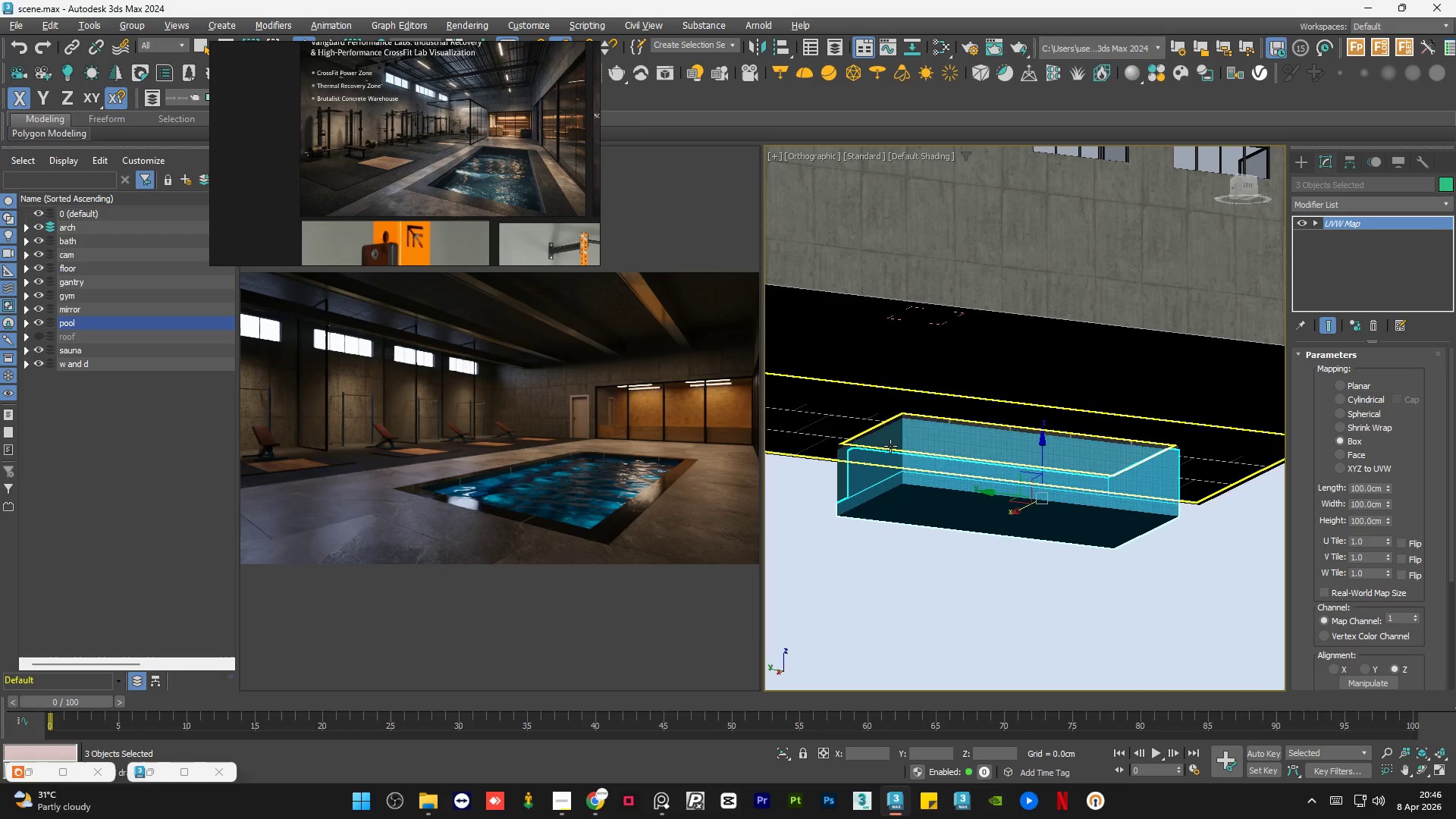 
scroll: coordinate [1046, 478], scroll_direction: down, amount: 5.0
 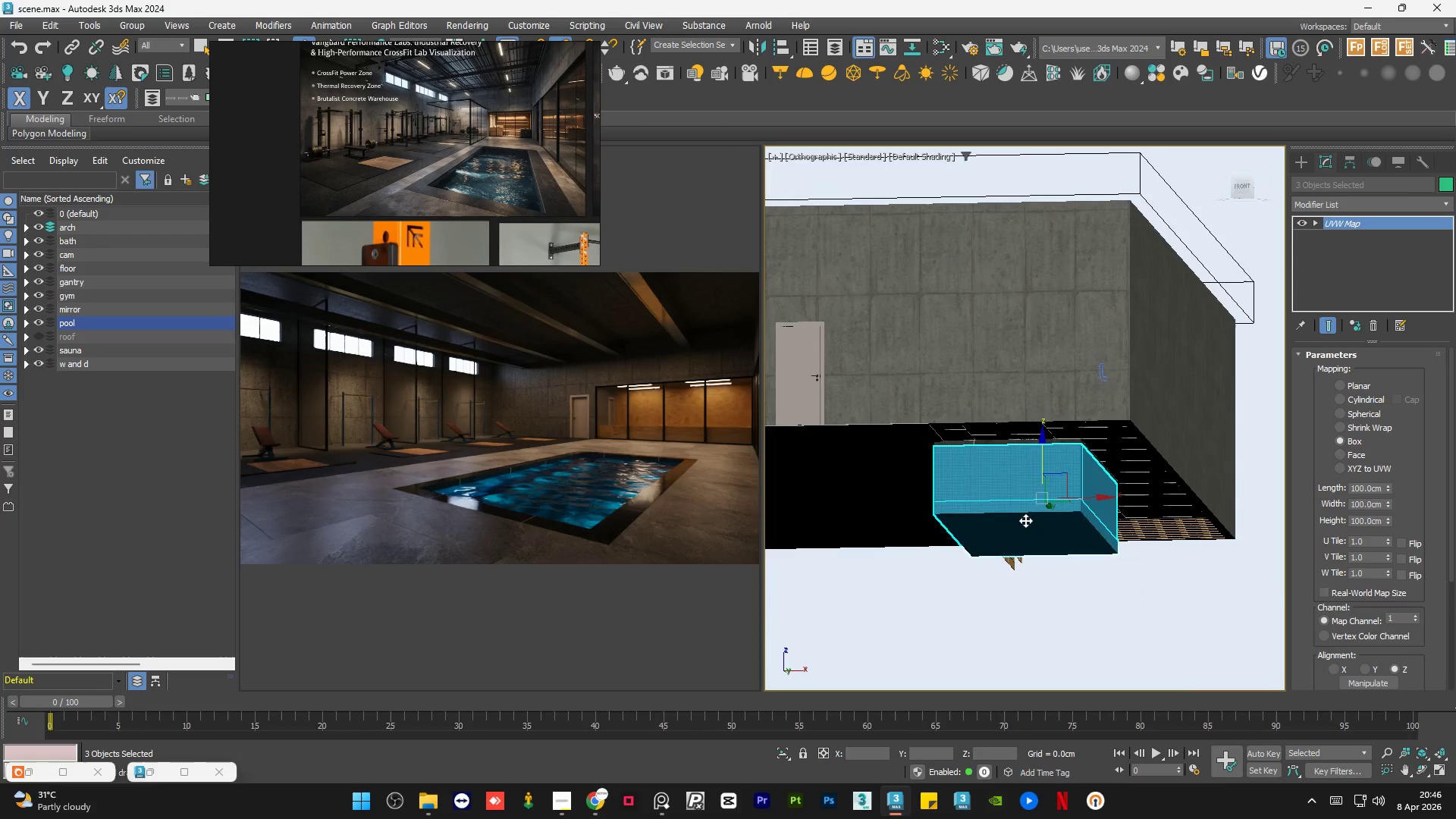 
hold_key(key=ControlLeft, duration=0.48)
left_click([890, 446])
 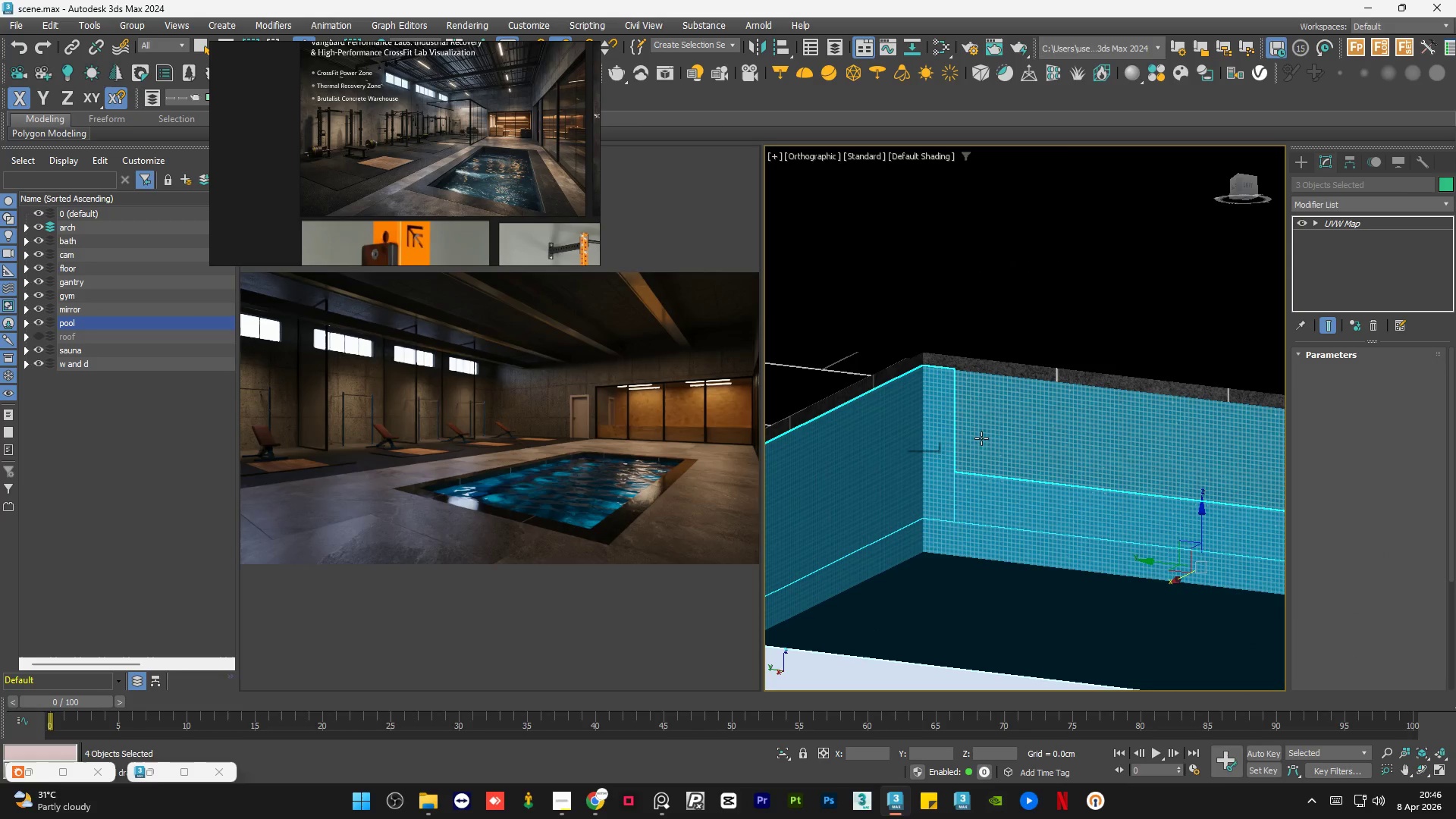 
scroll: coordinate [890, 446], scroll_direction: up, amount: 3.0
 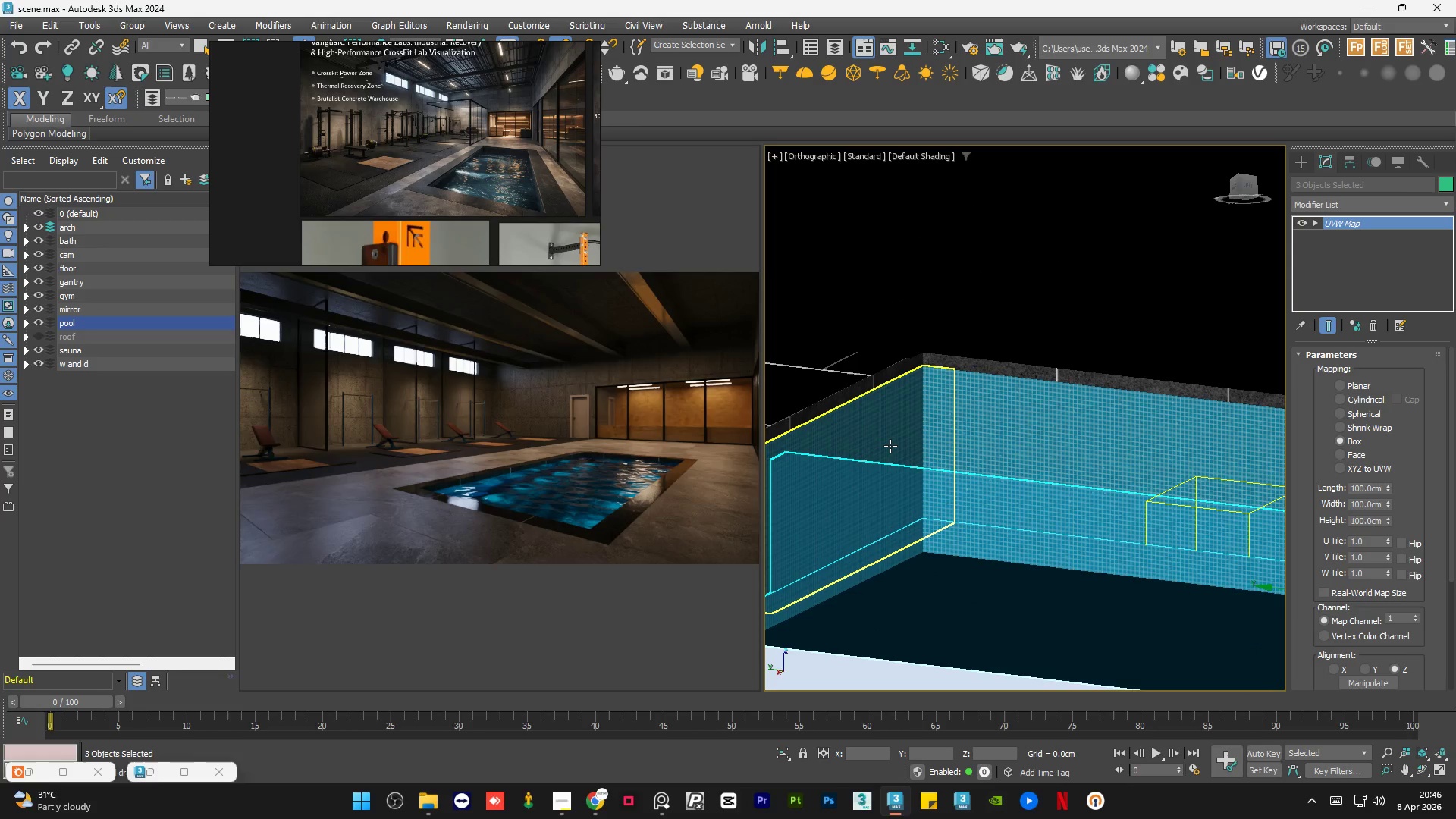 
hold_key(key=ControlLeft, duration=0.66)
left_click([981, 438])
 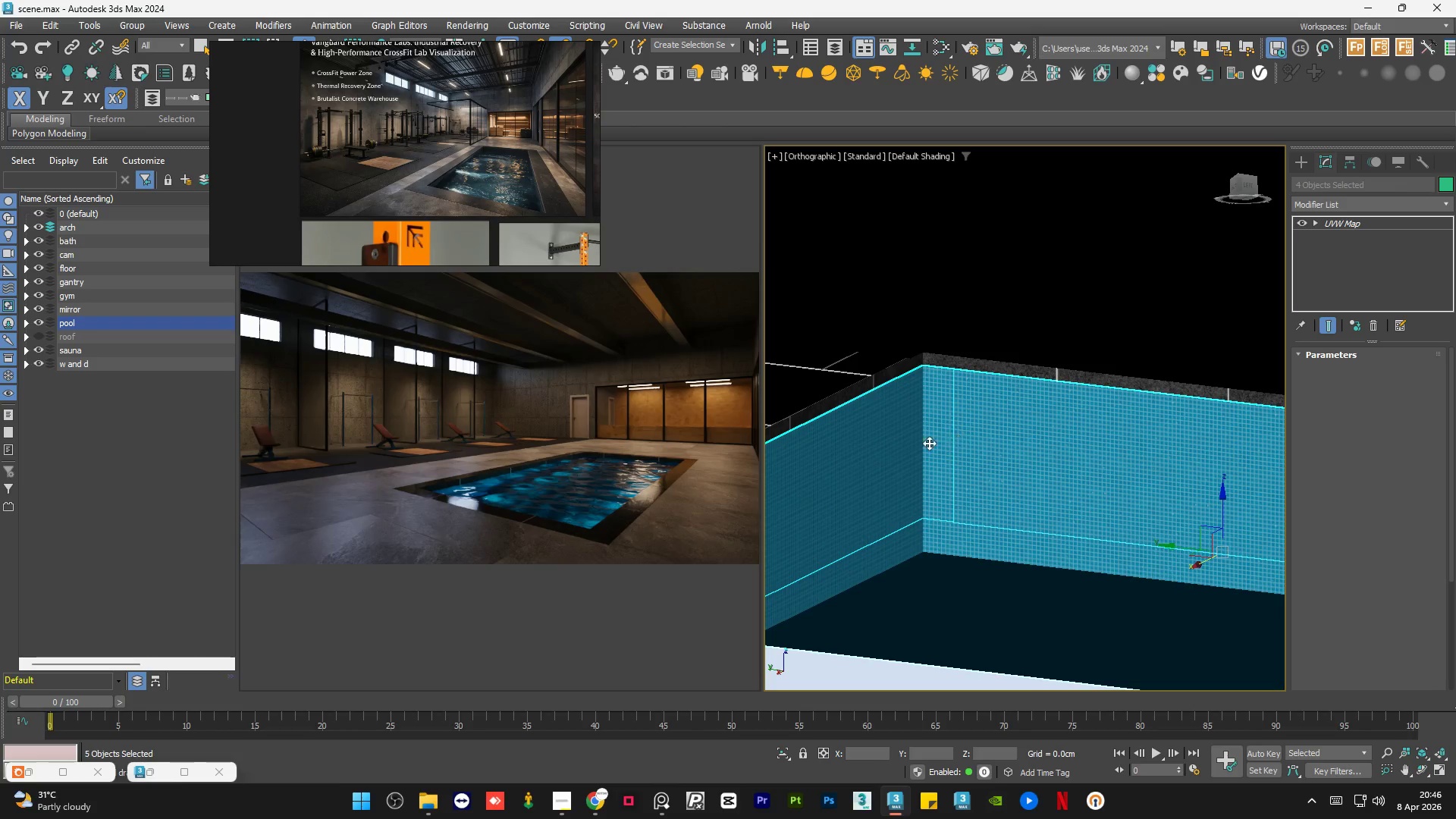 
hold_key(key=AltLeft, duration=1.31)
 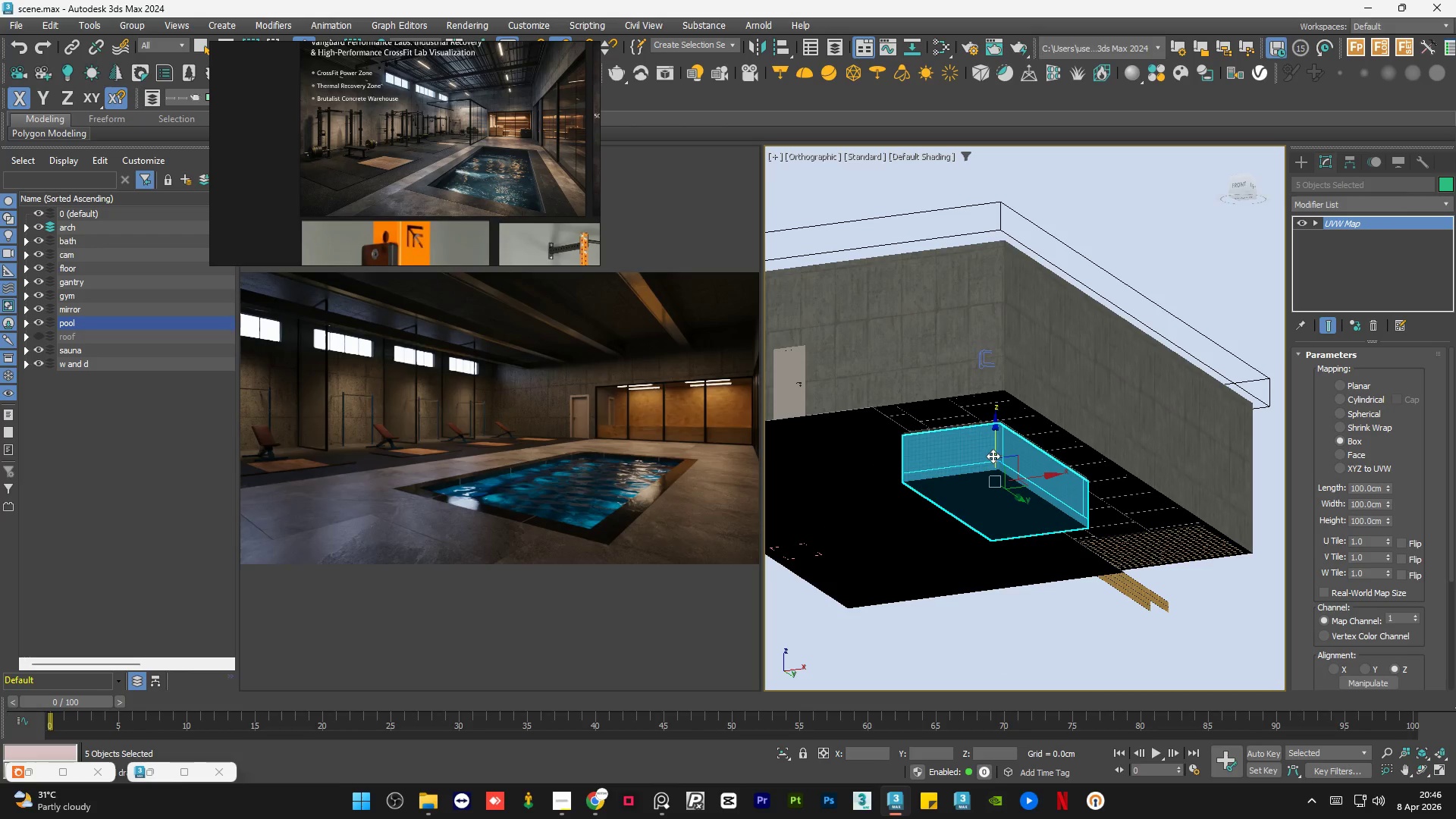 
scroll: coordinate [916, 455], scroll_direction: down, amount: 4.0
 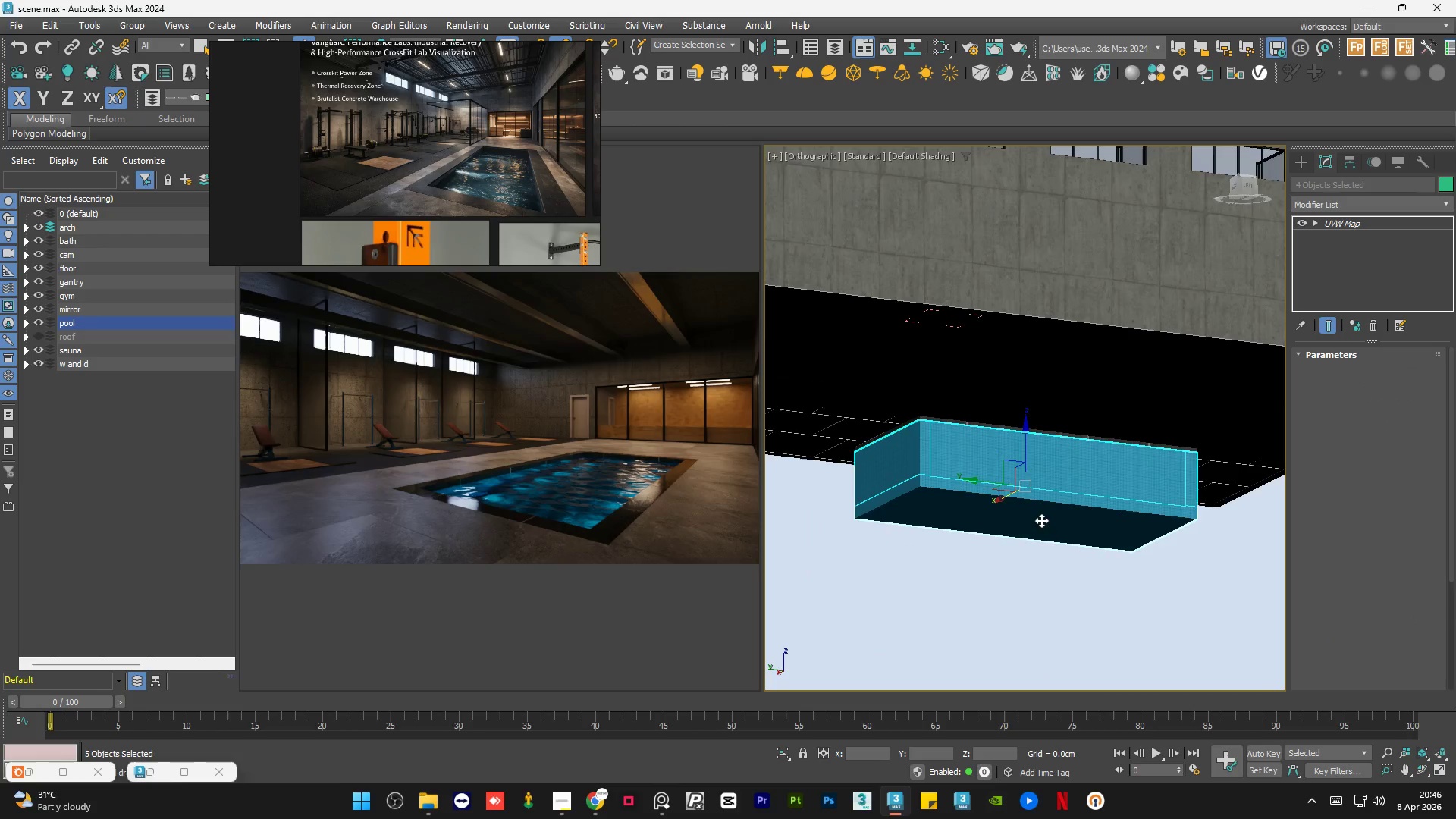 
scroll: coordinate [985, 457], scroll_direction: up, amount: 6.0
 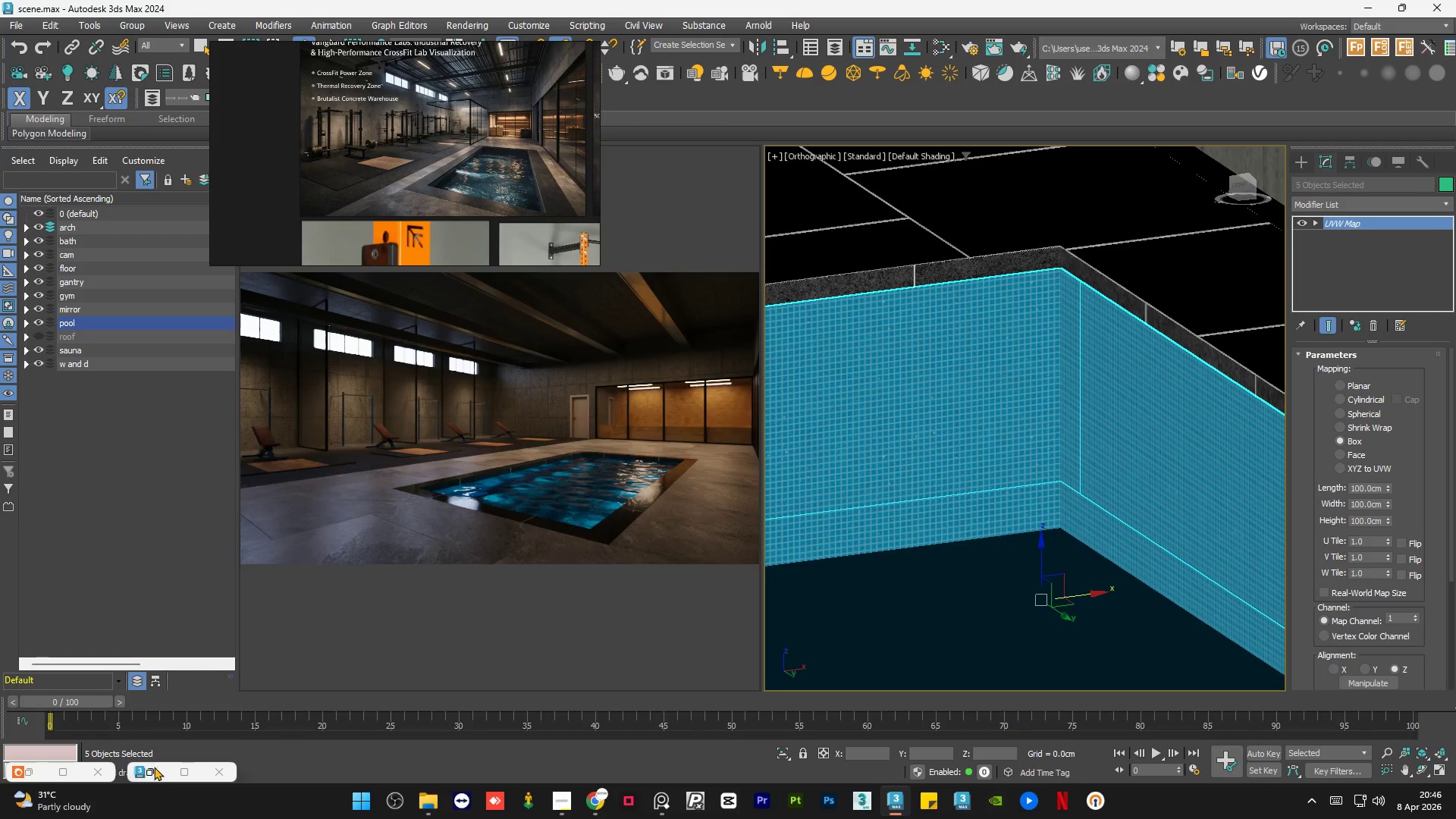 
left_click([154, 769])
 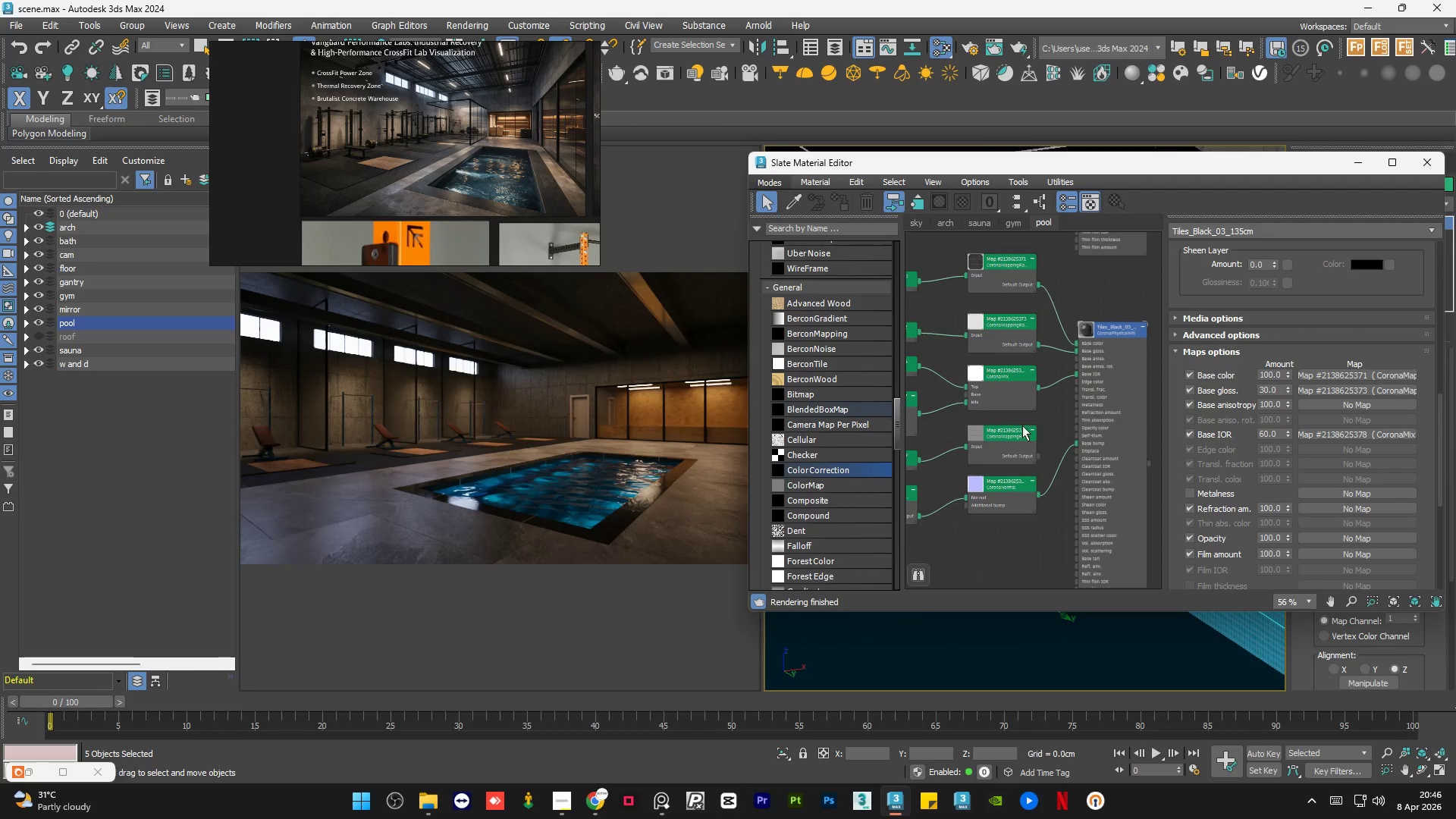 
left_click([1068, 410])
 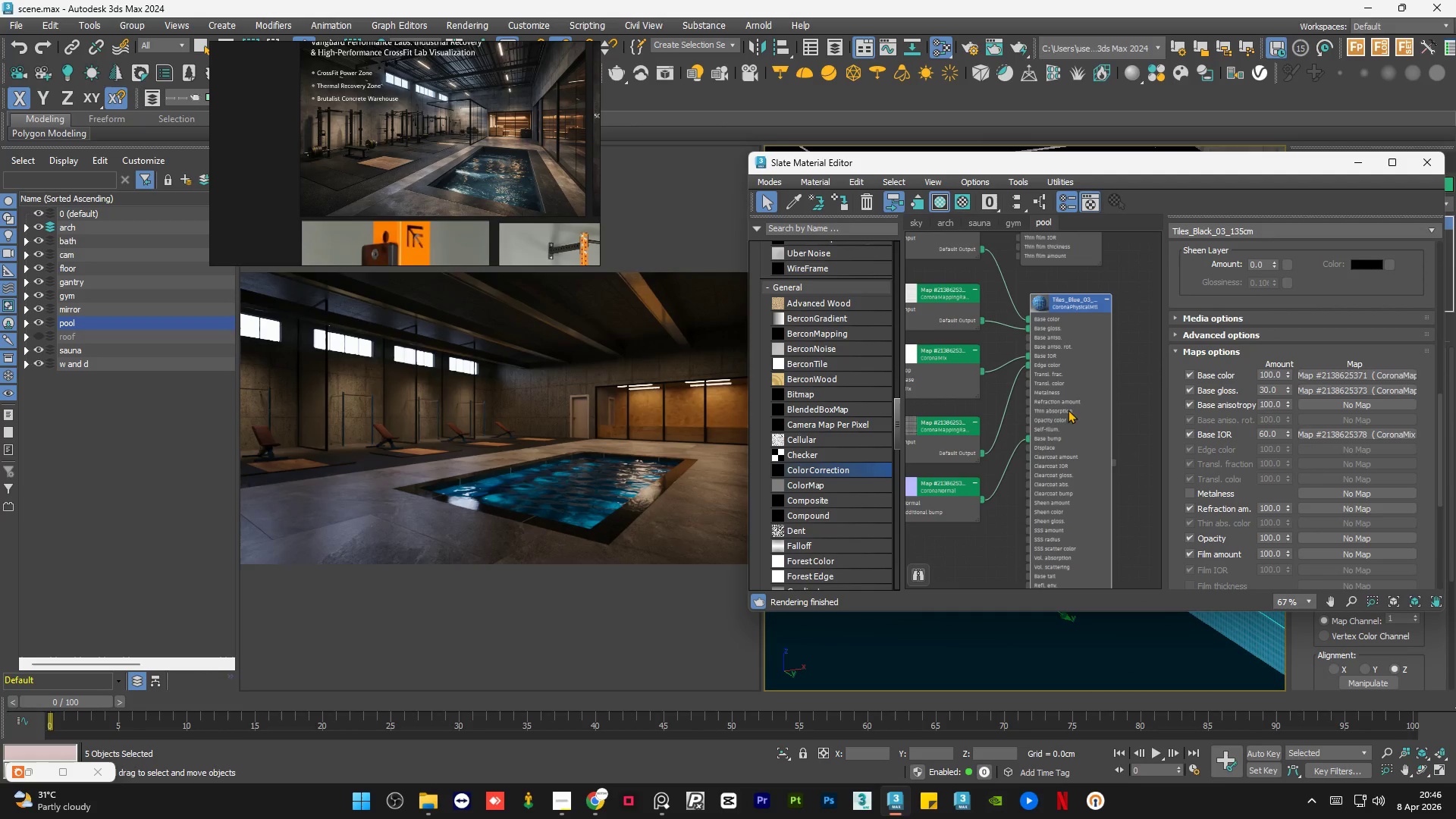 
scroll: coordinate [1063, 340], scroll_direction: up, amount: 1.0
 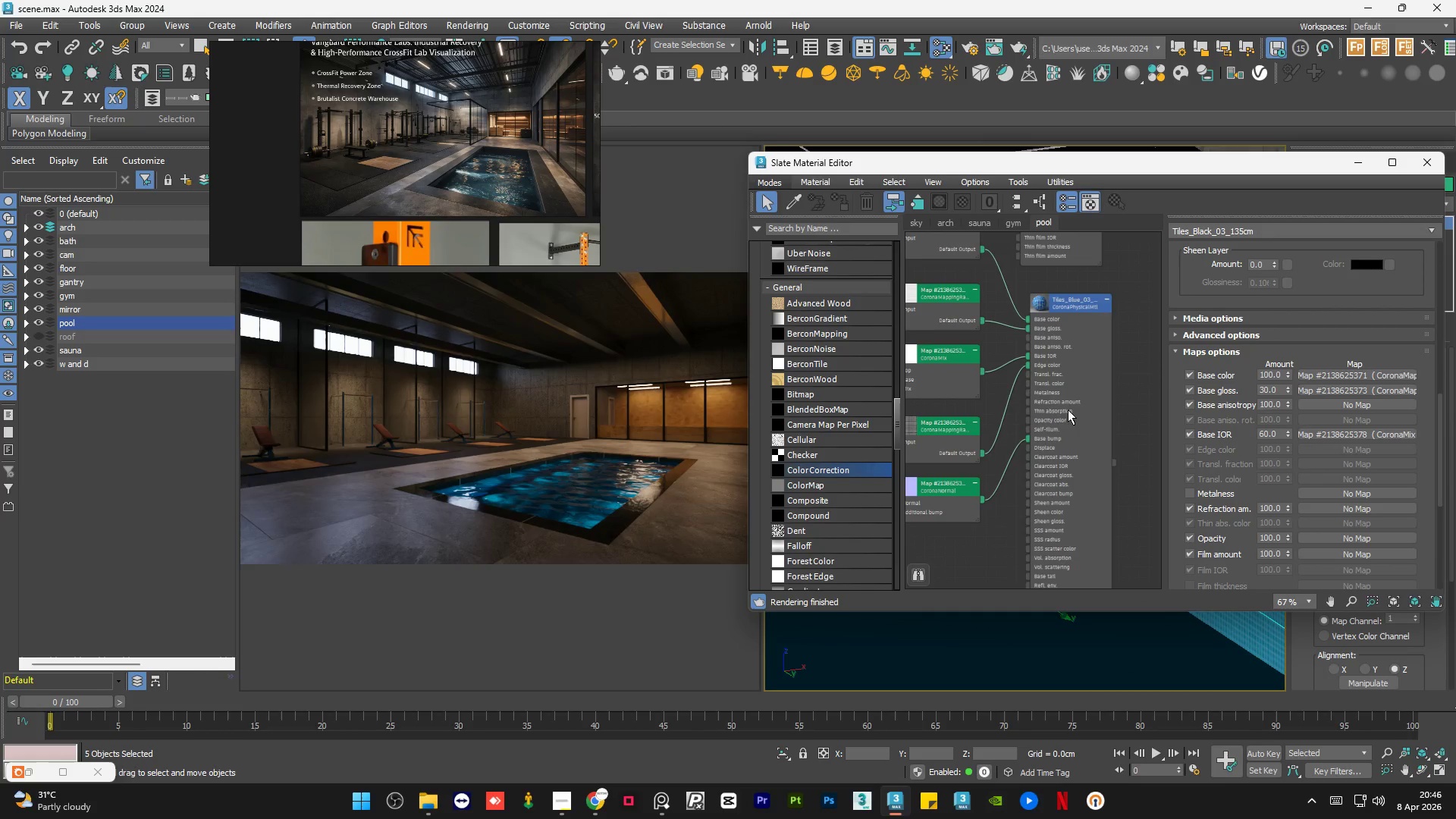 
double_click([1068, 410])
 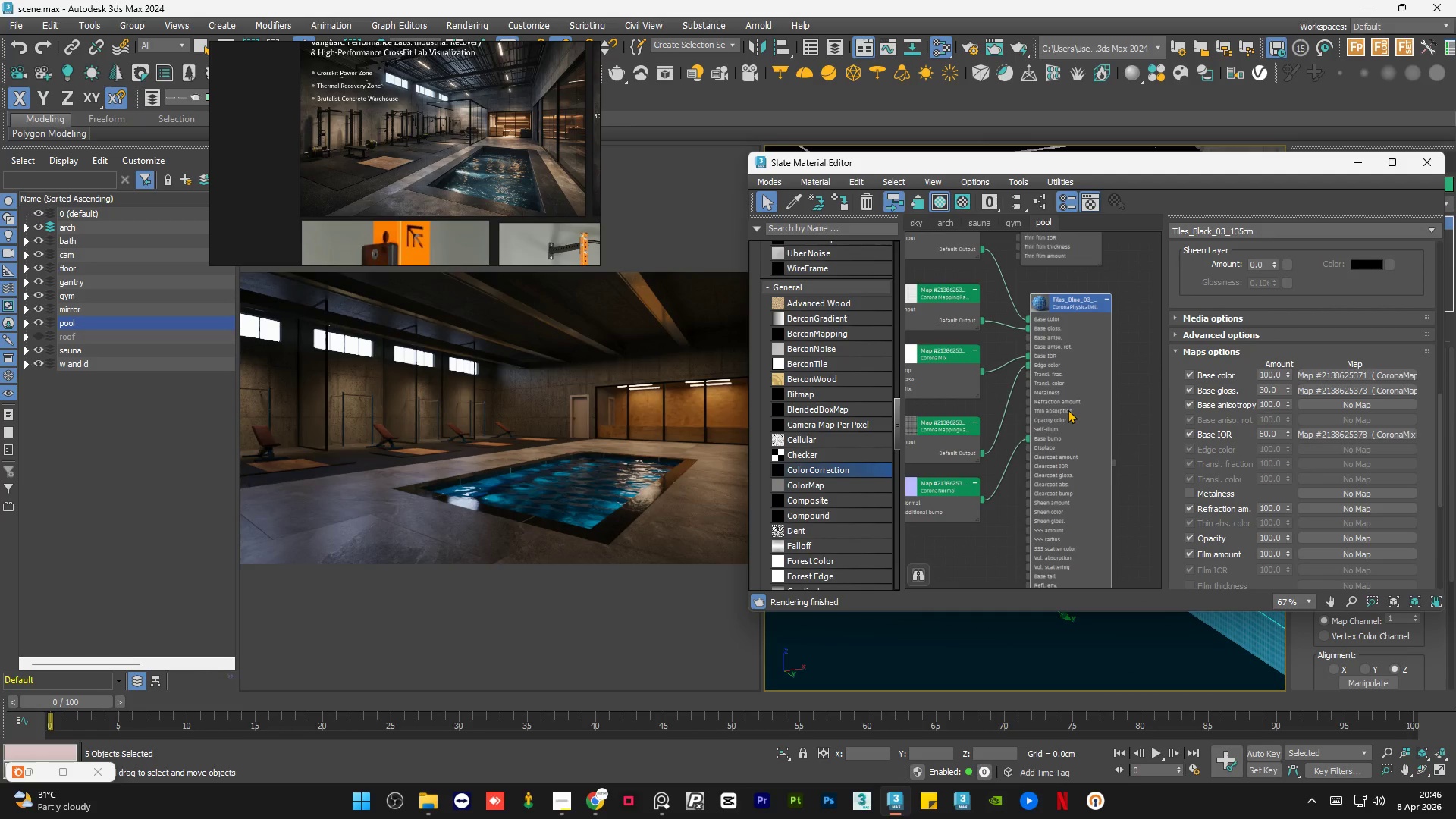 
key(A)
 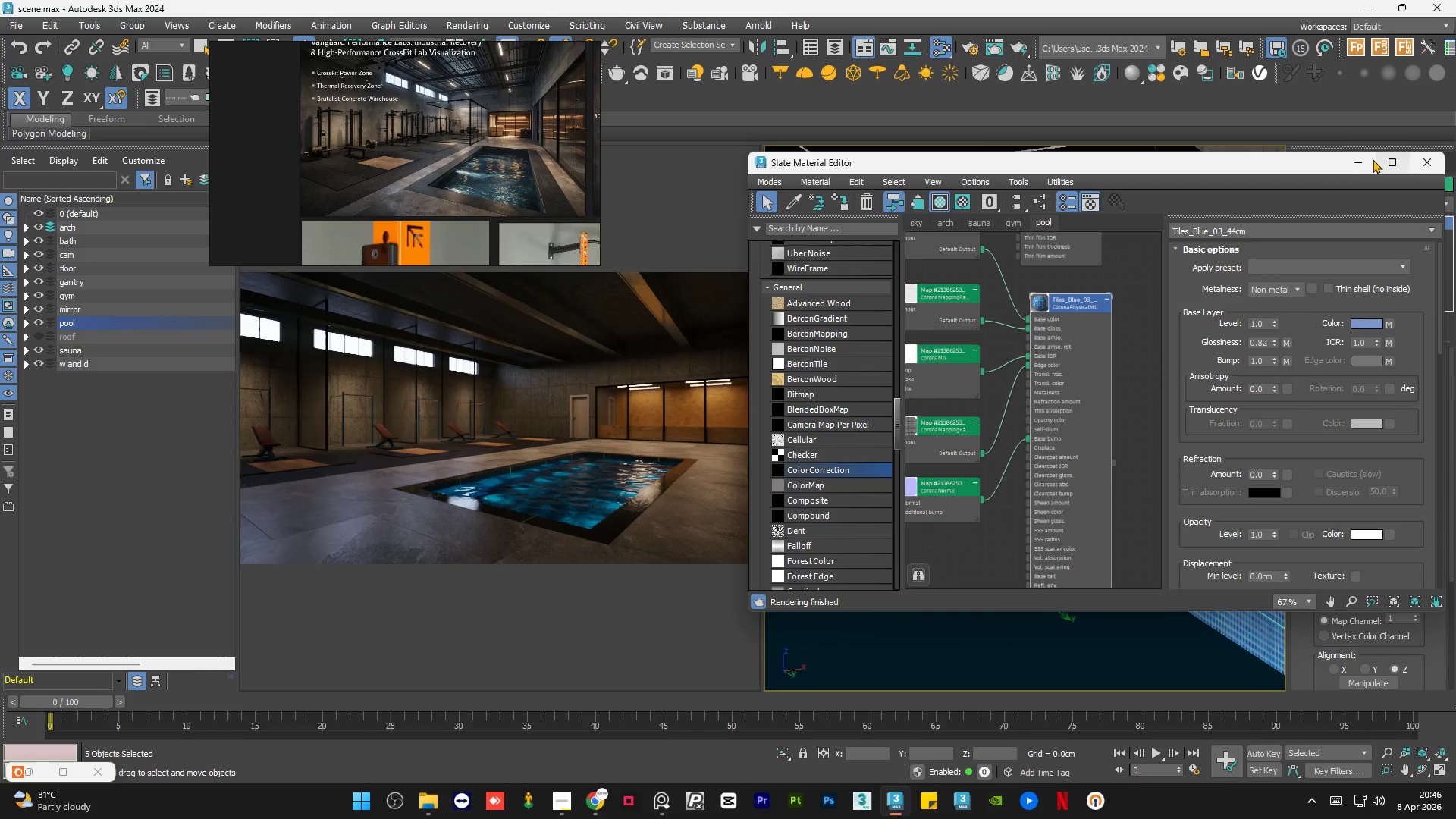 
left_click([1360, 162])
 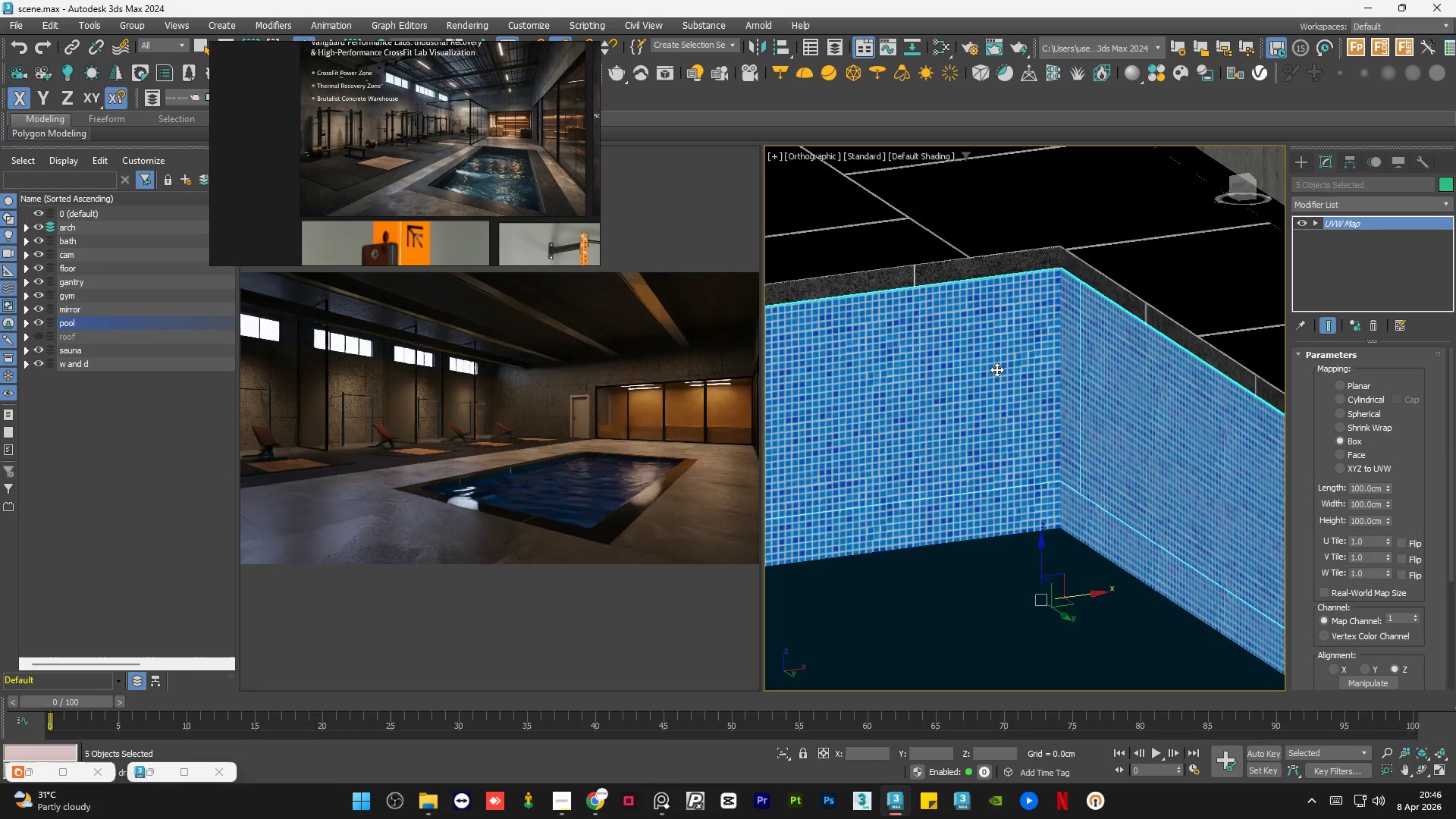 
scroll: coordinate [996, 369], scroll_direction: down, amount: 1.0
 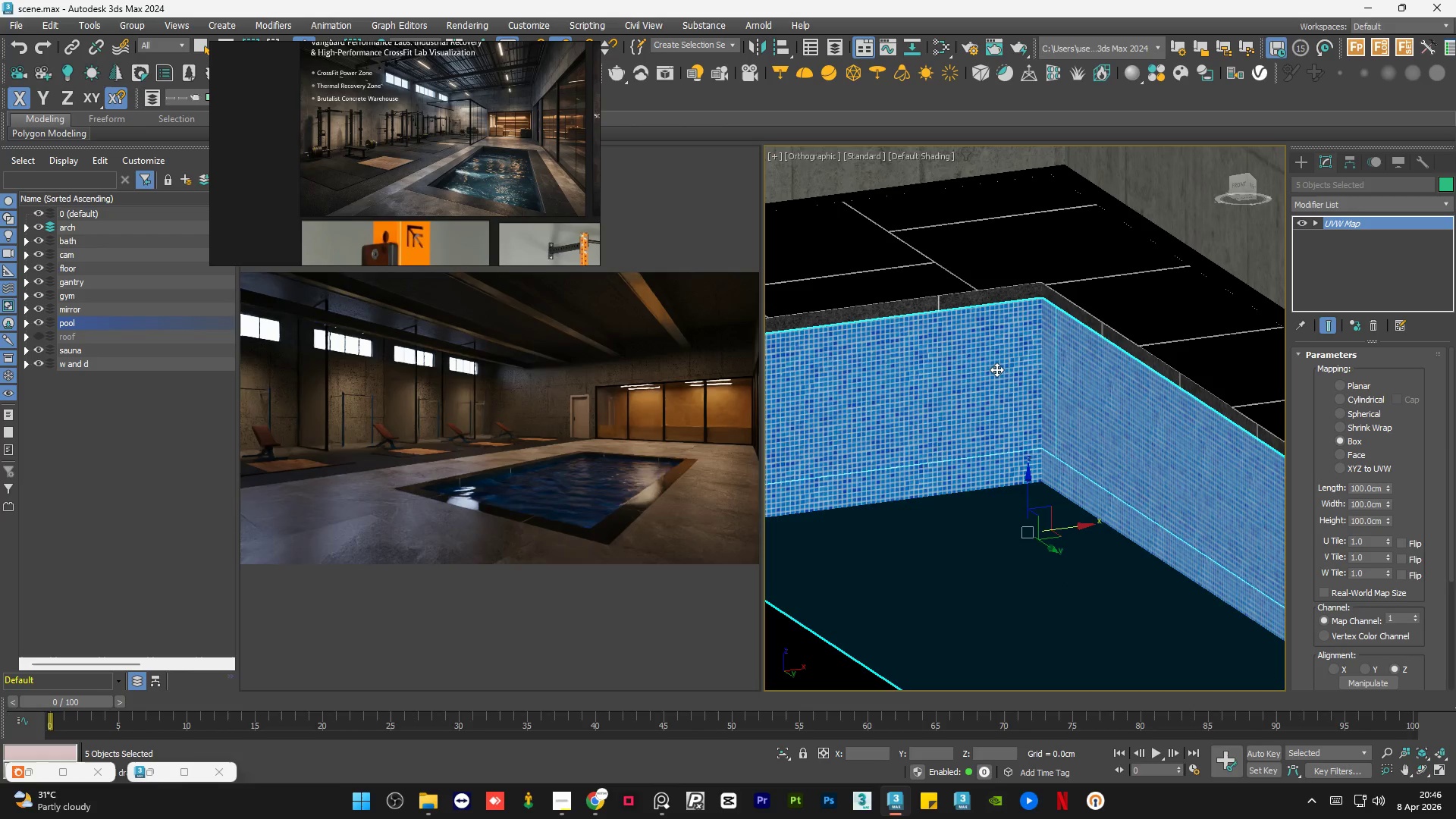 
key(Control+Z)
 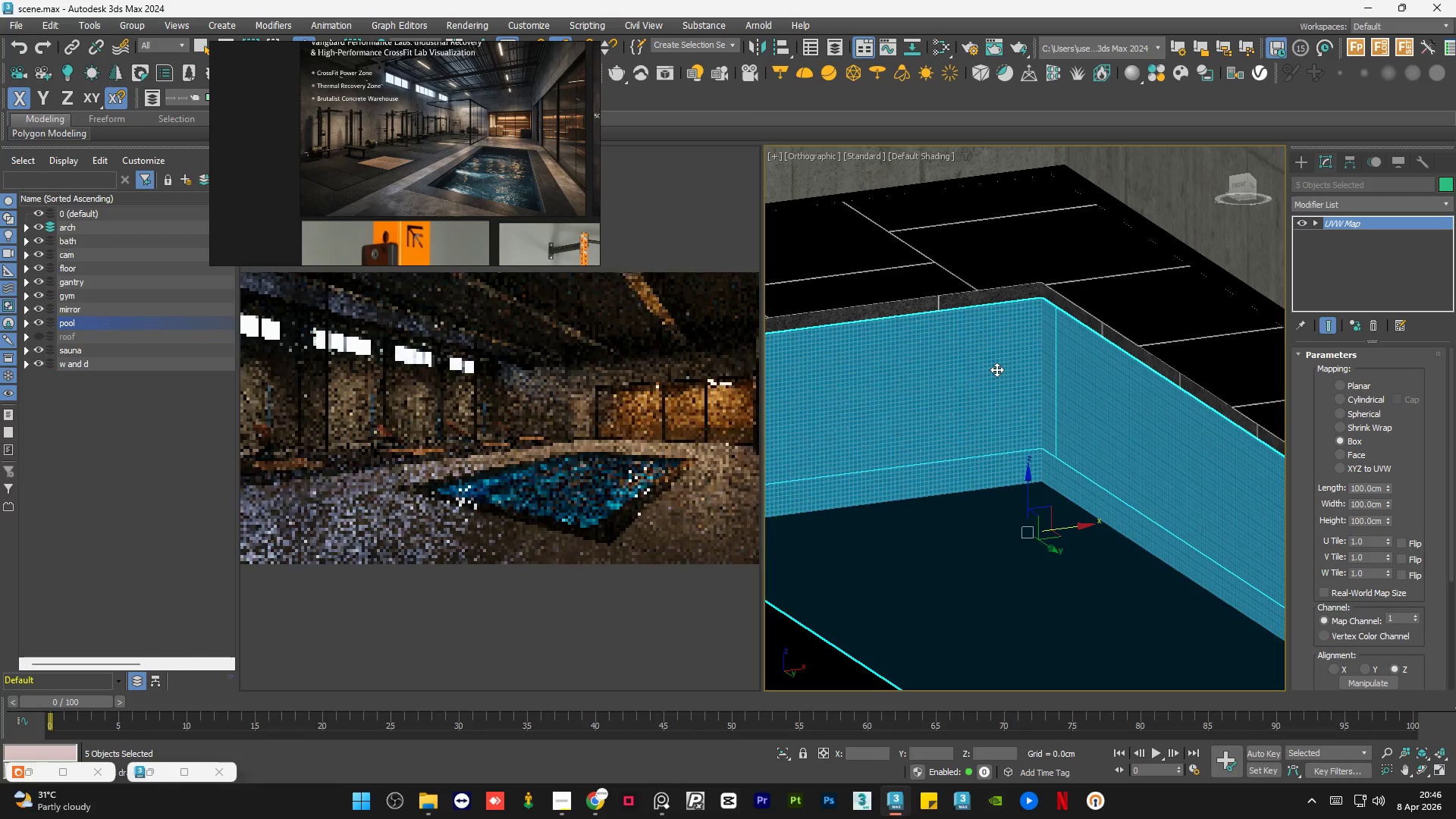 
scroll: coordinate [996, 369], scroll_direction: down, amount: 2.0
 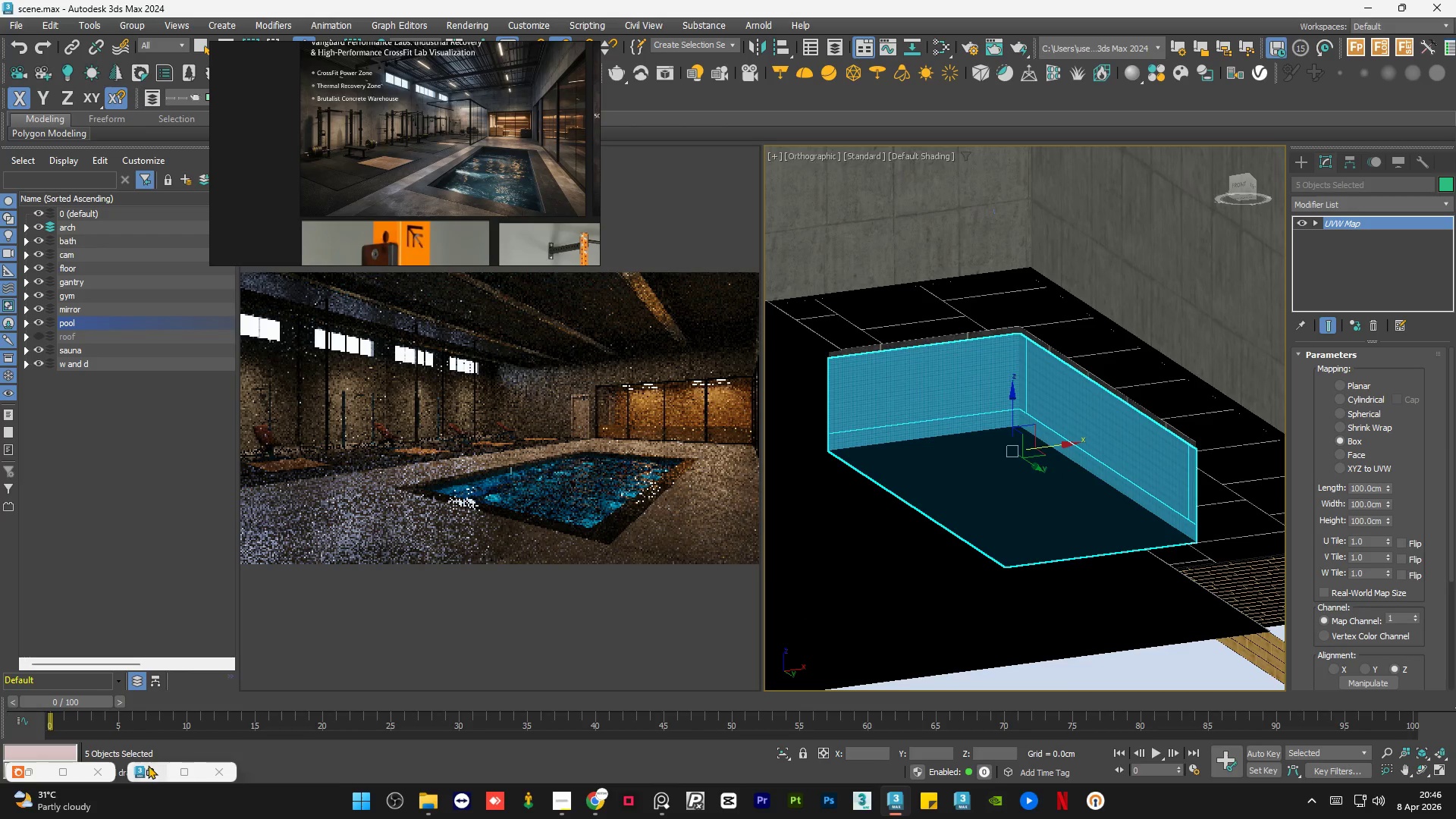 
left_click([152, 770])
 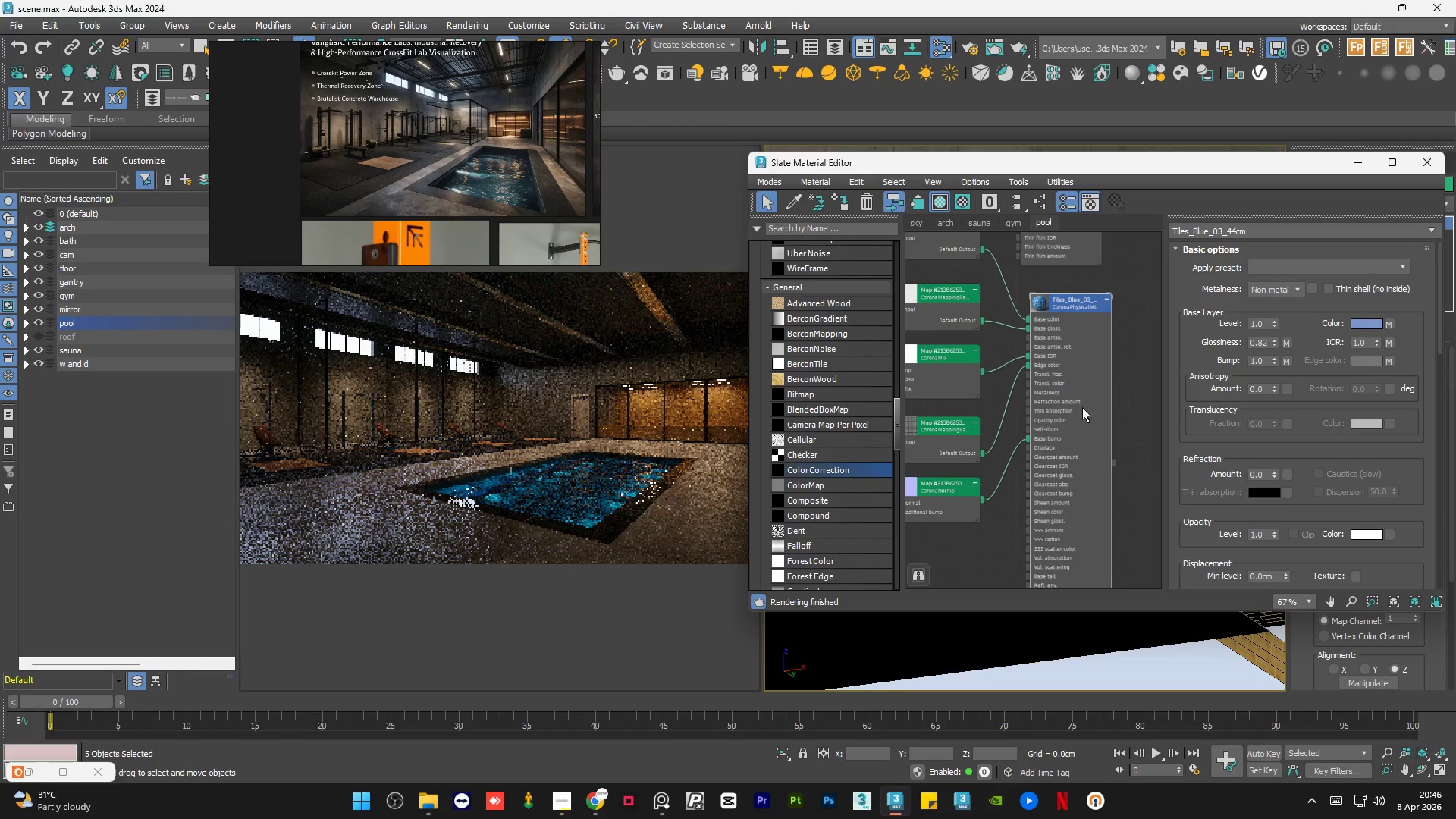 
scroll: coordinate [1098, 366], scroll_direction: down, amount: 5.0
 